 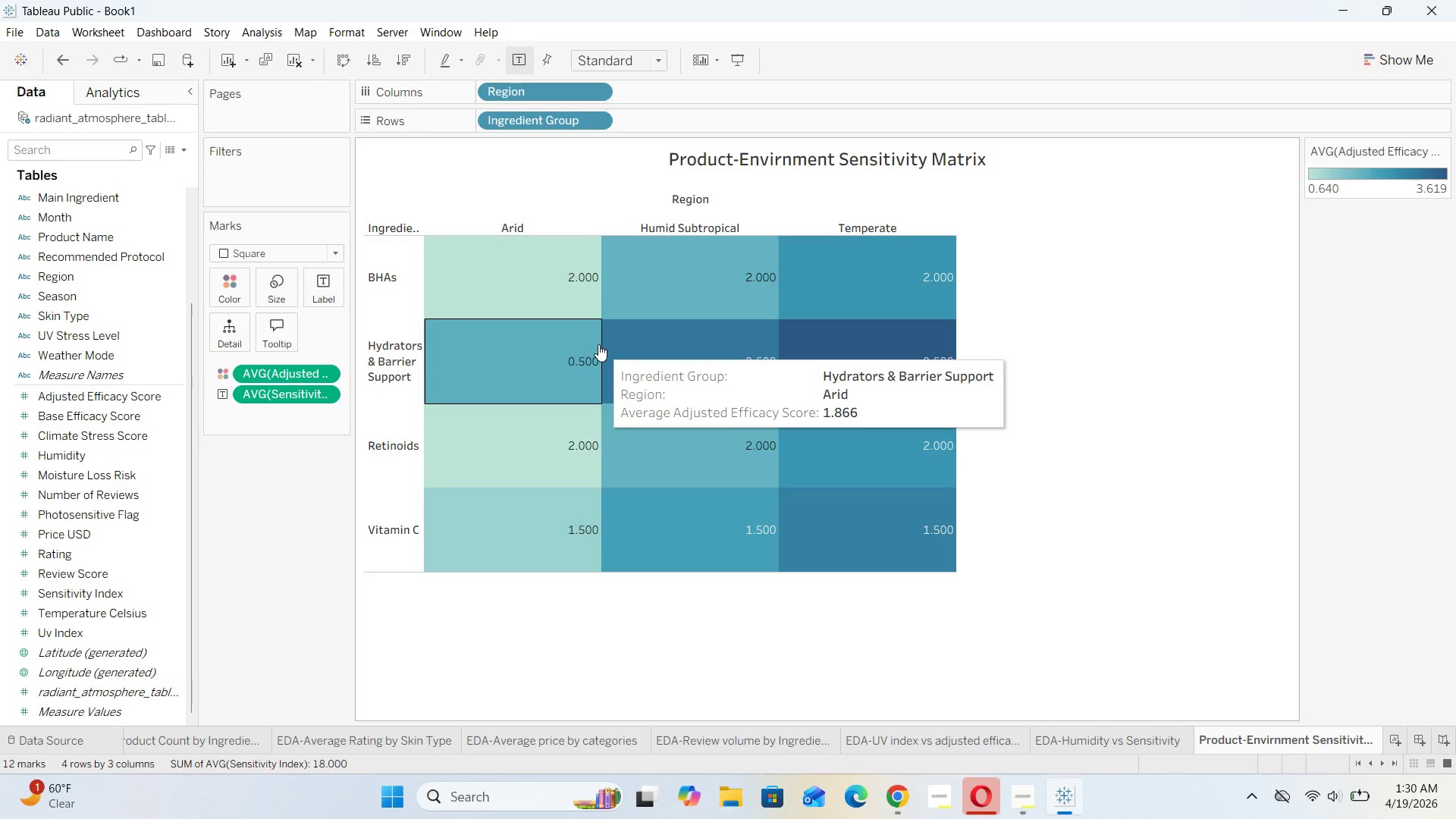 
left_click_drag(start_coordinate=[78, 595], to_coordinate=[275, 338])
 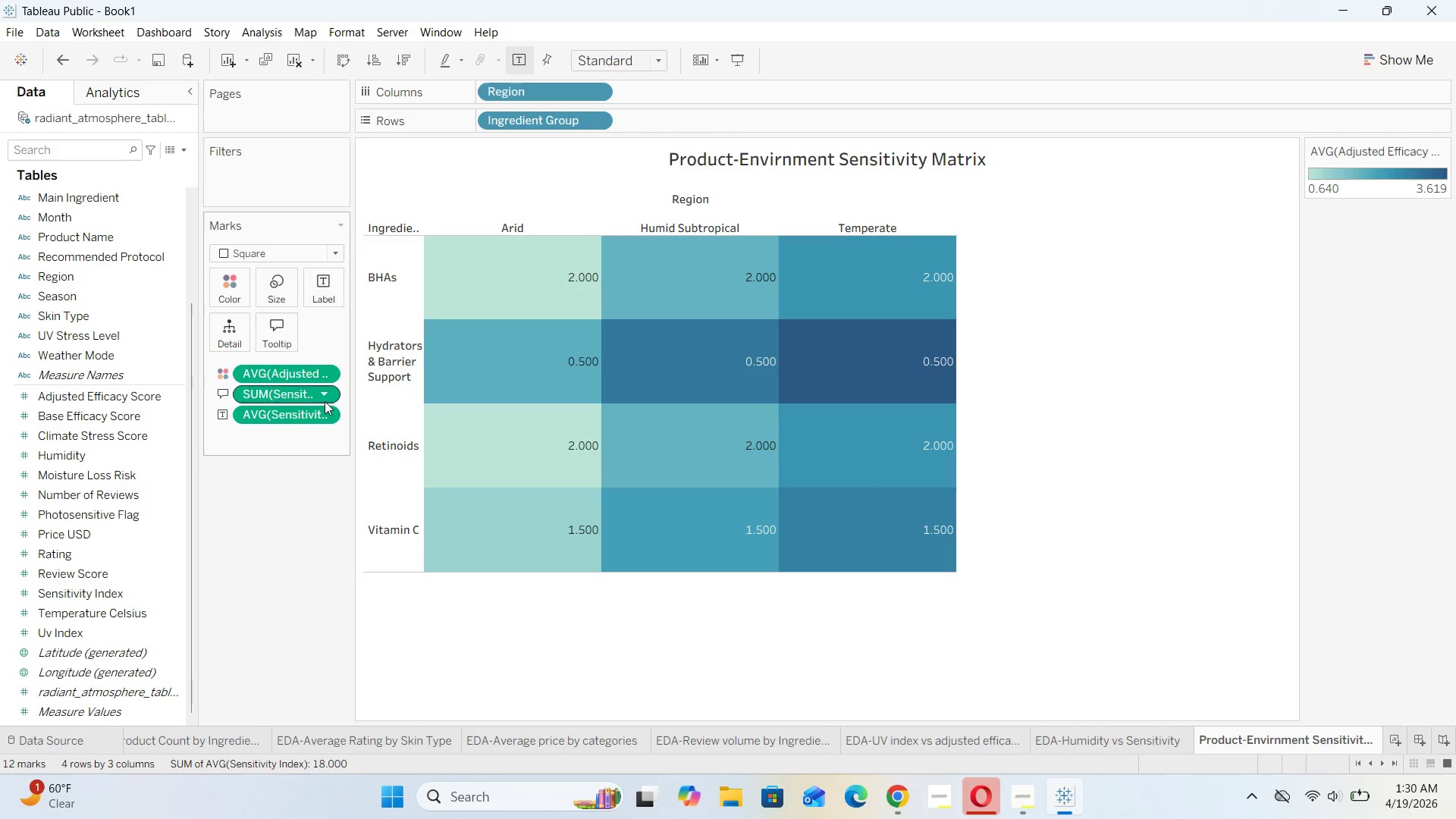 
left_click([328, 395])
 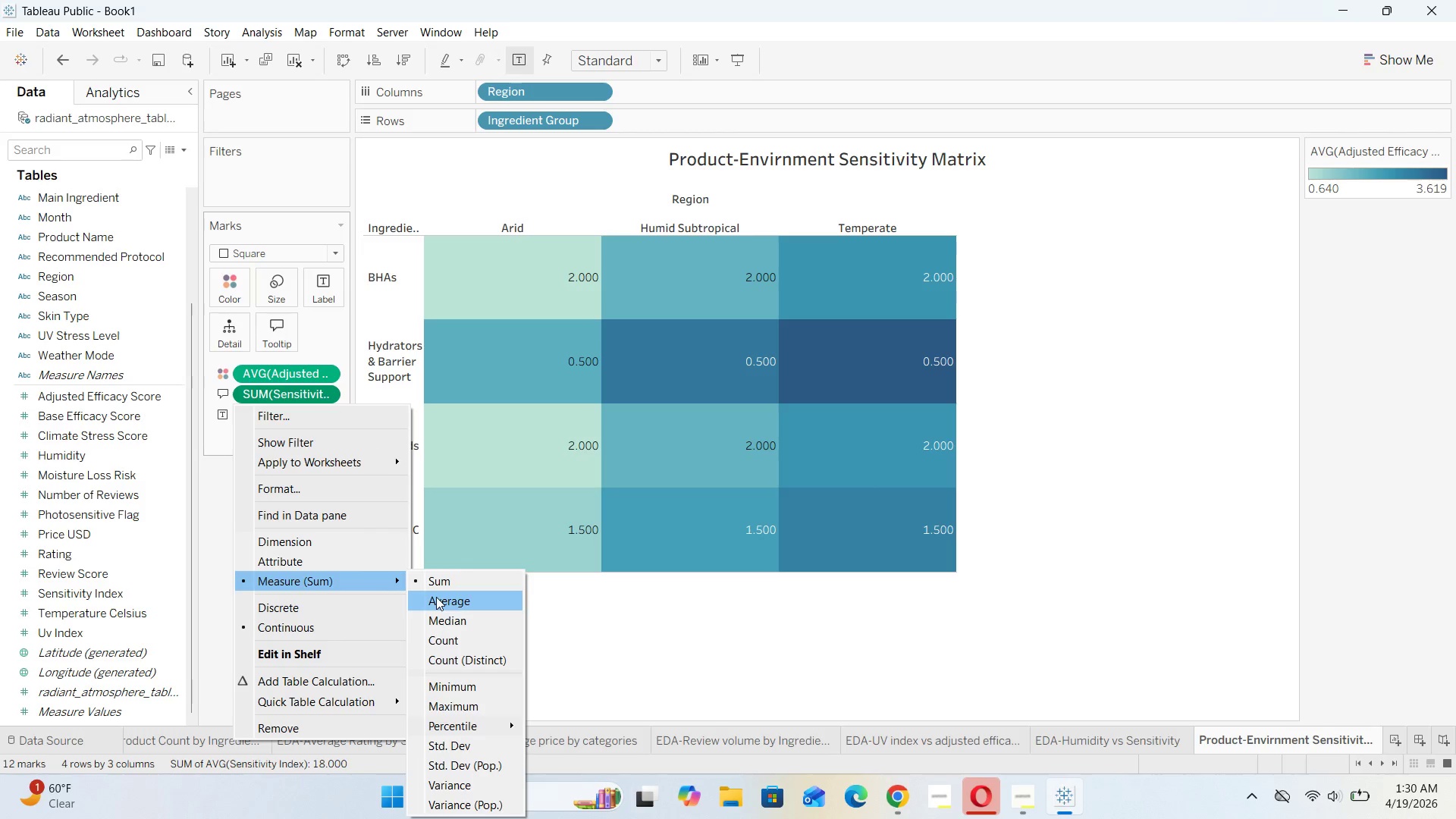 
left_click([436, 597])
 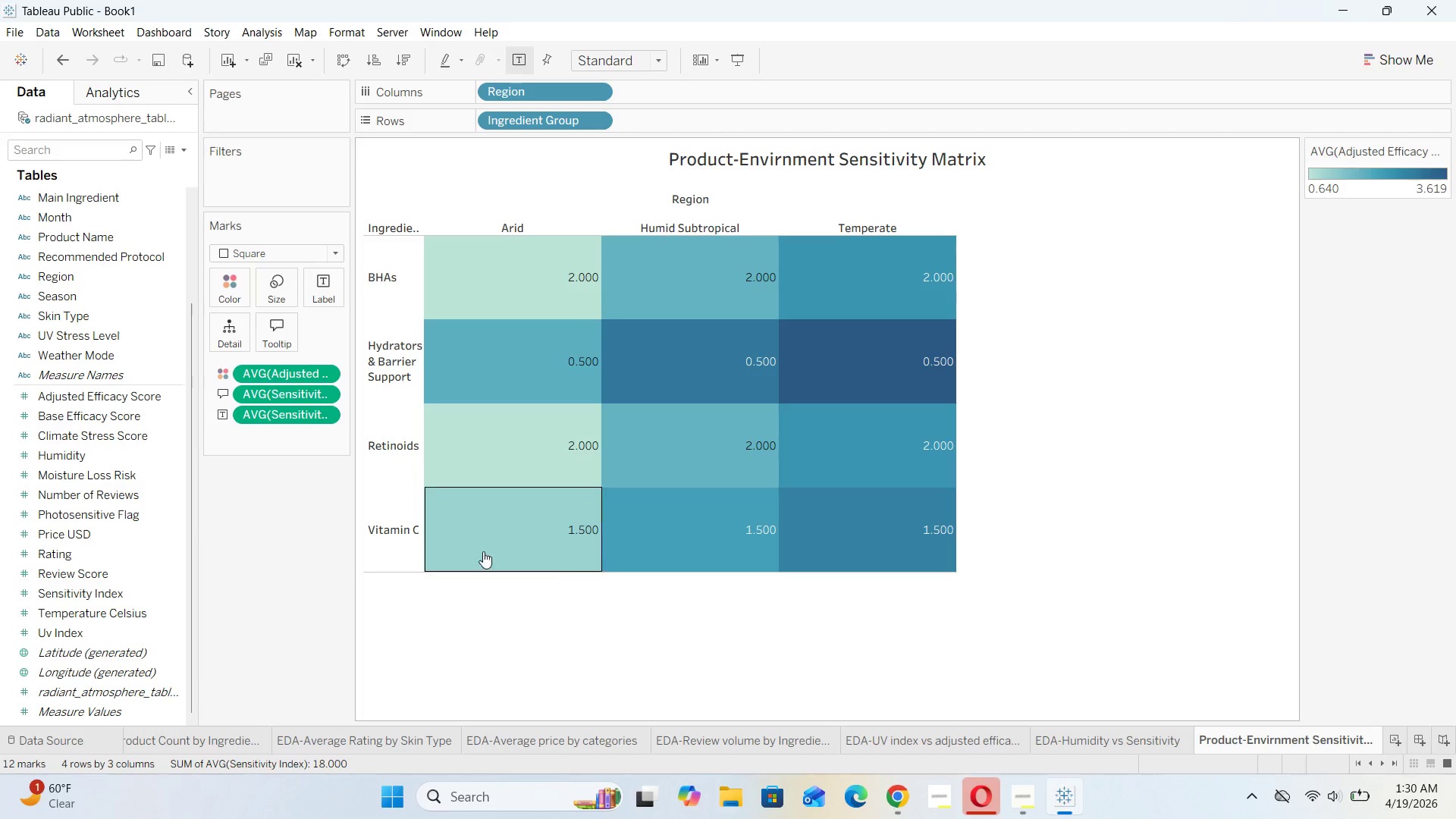 
mouse_move([529, 405])
 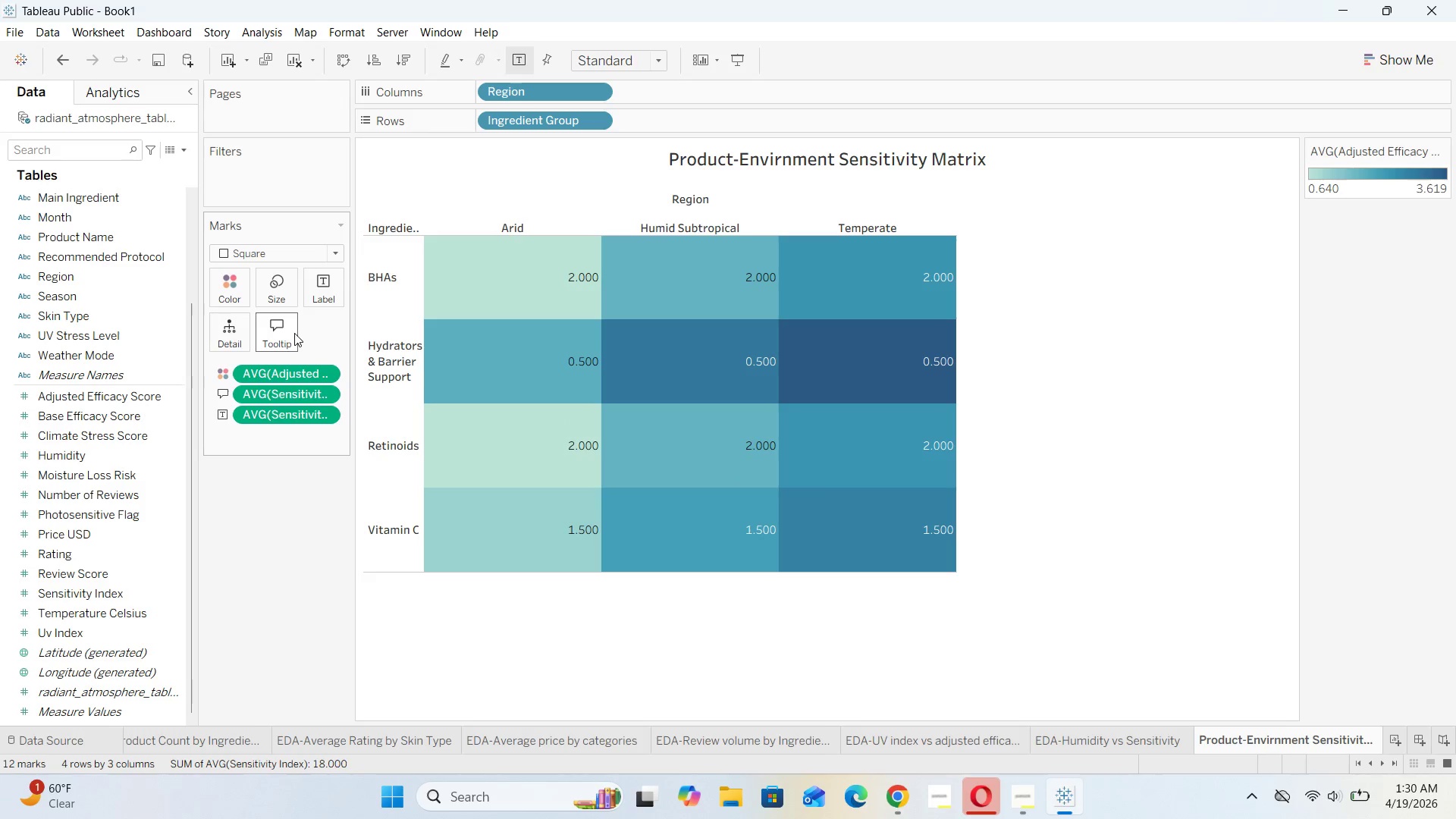 
double_click([294, 333])
 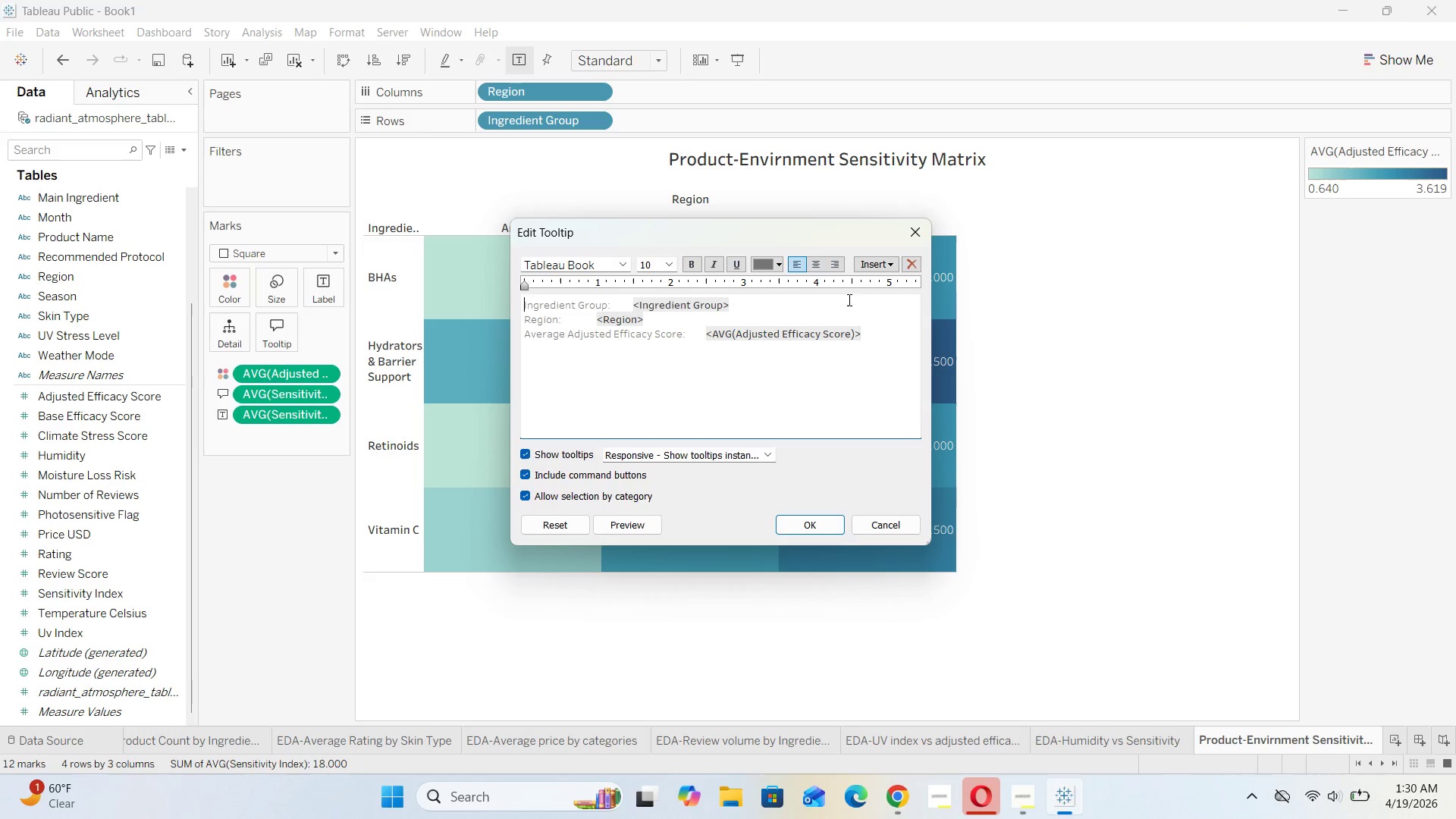 
left_click_drag(start_coordinate=[909, 241], to_coordinate=[761, 364])
 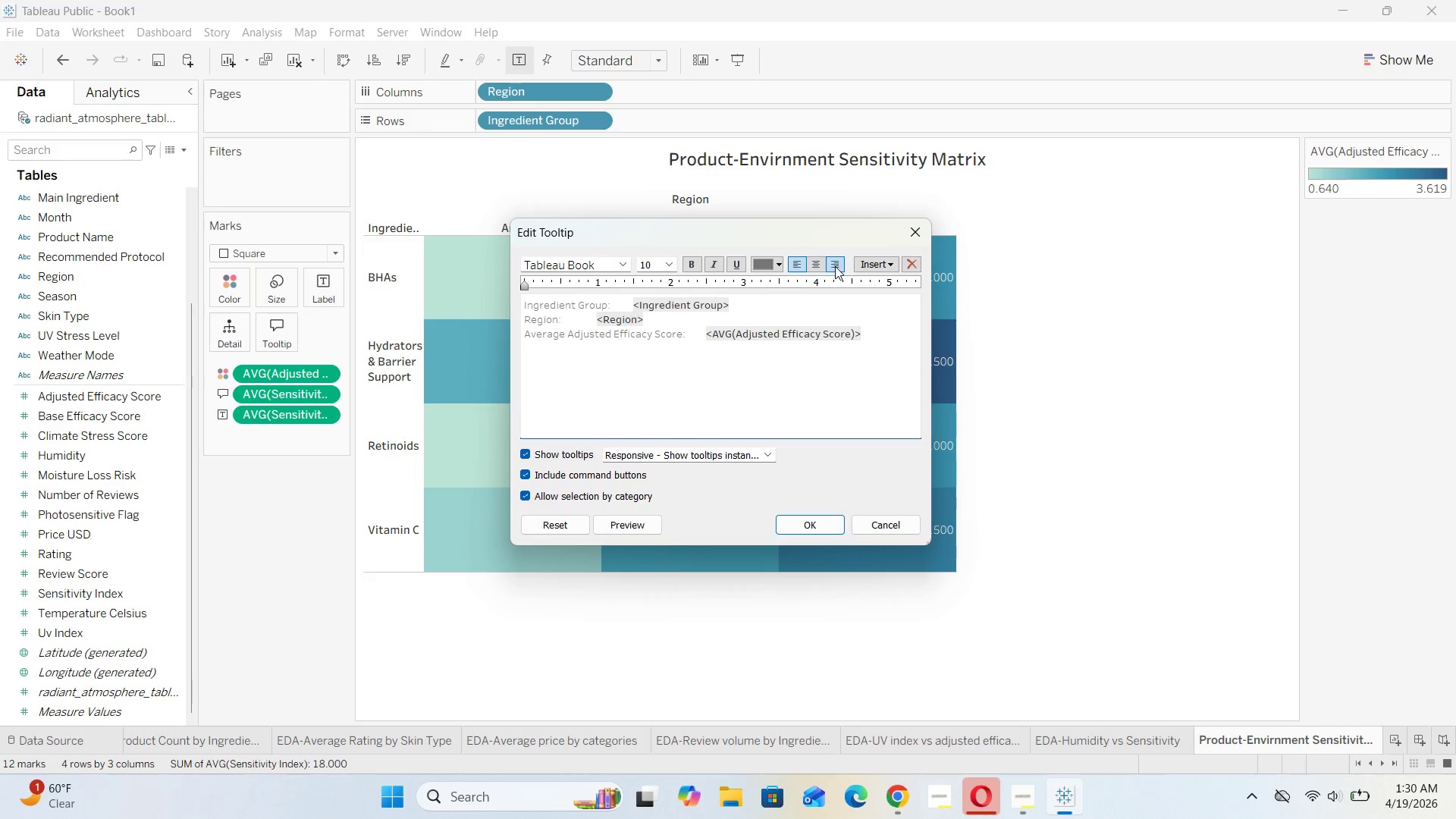 
left_click([874, 265])
 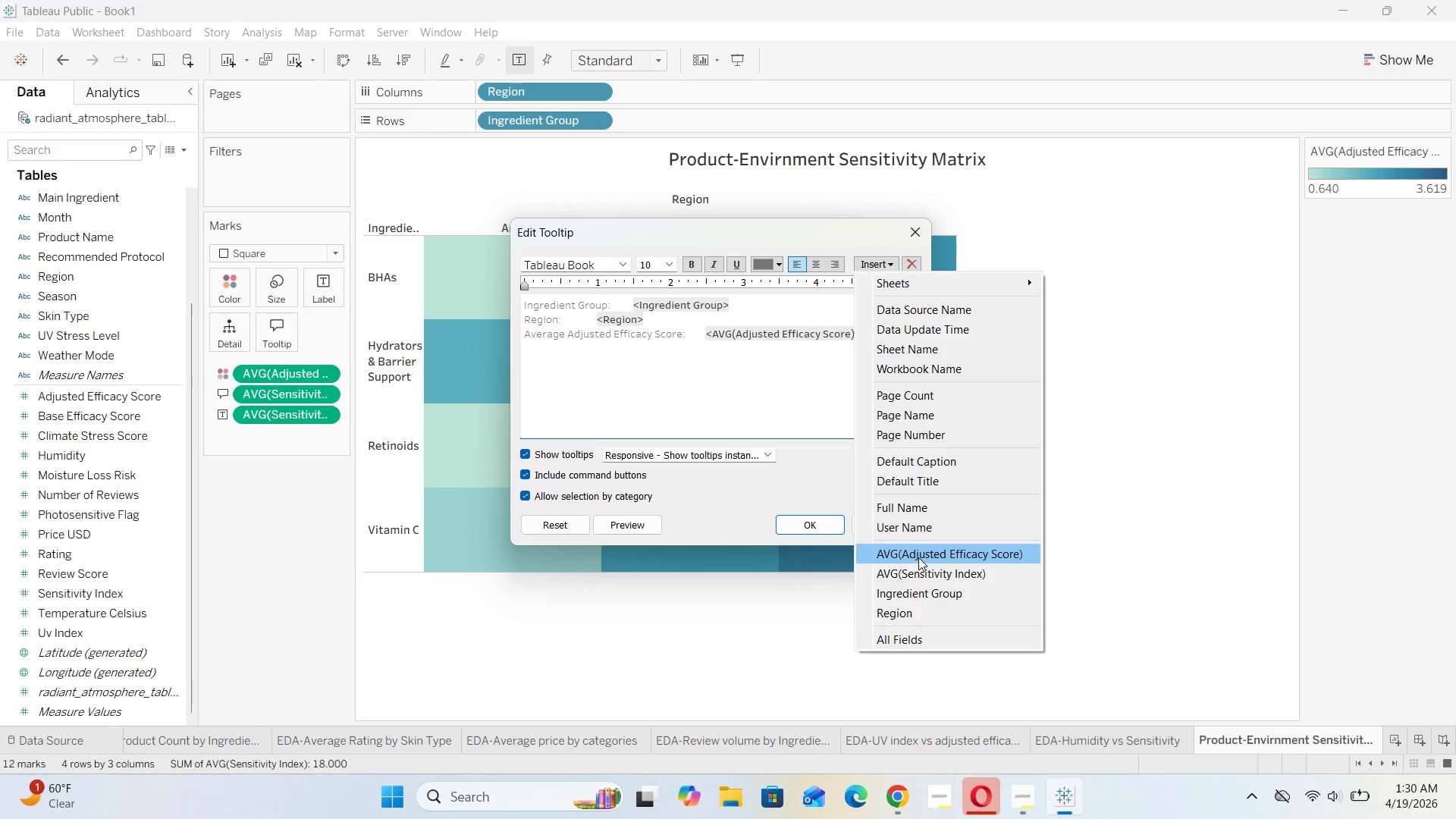 
wait(25.74)
 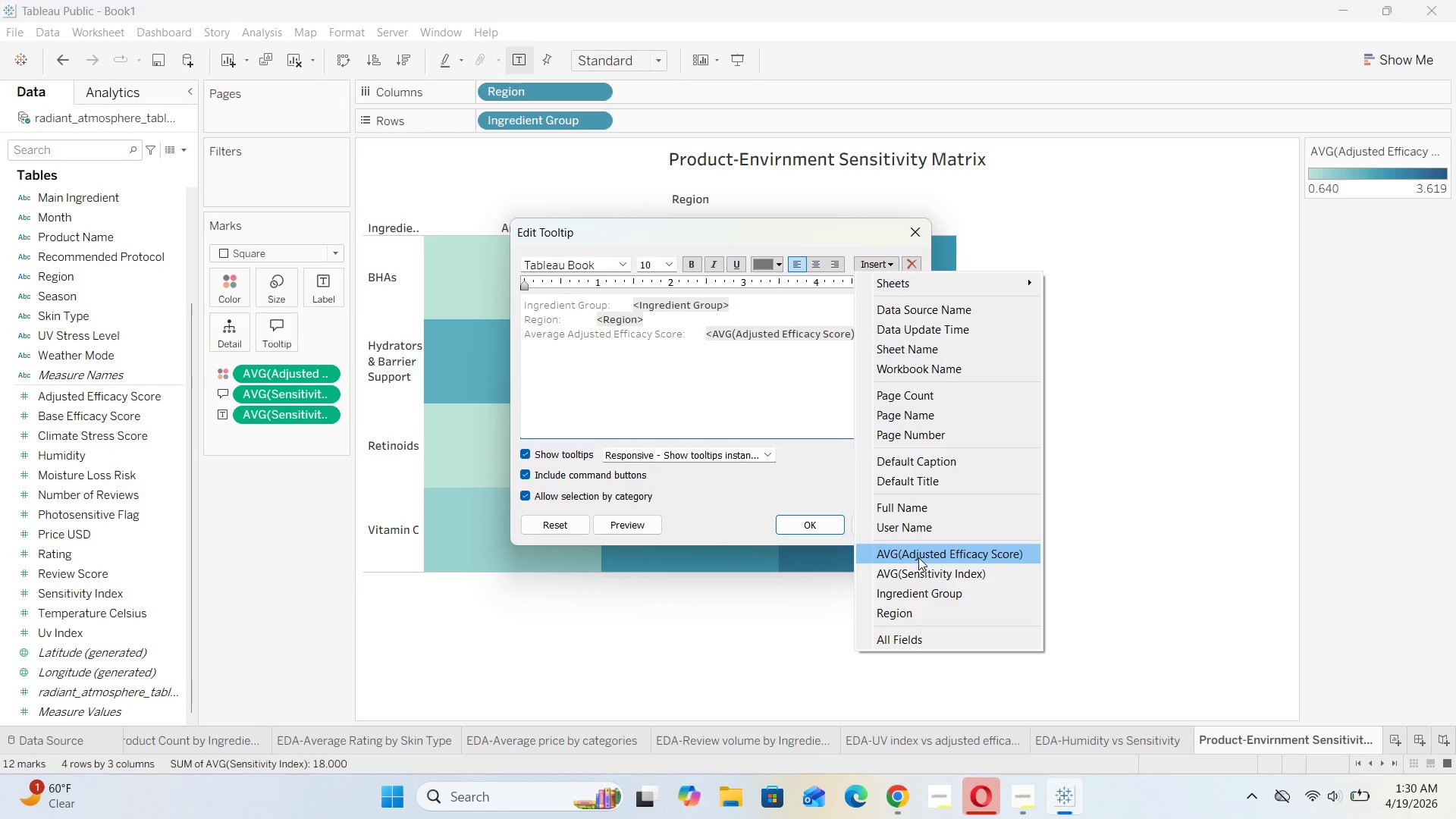 
left_click([926, 579])
 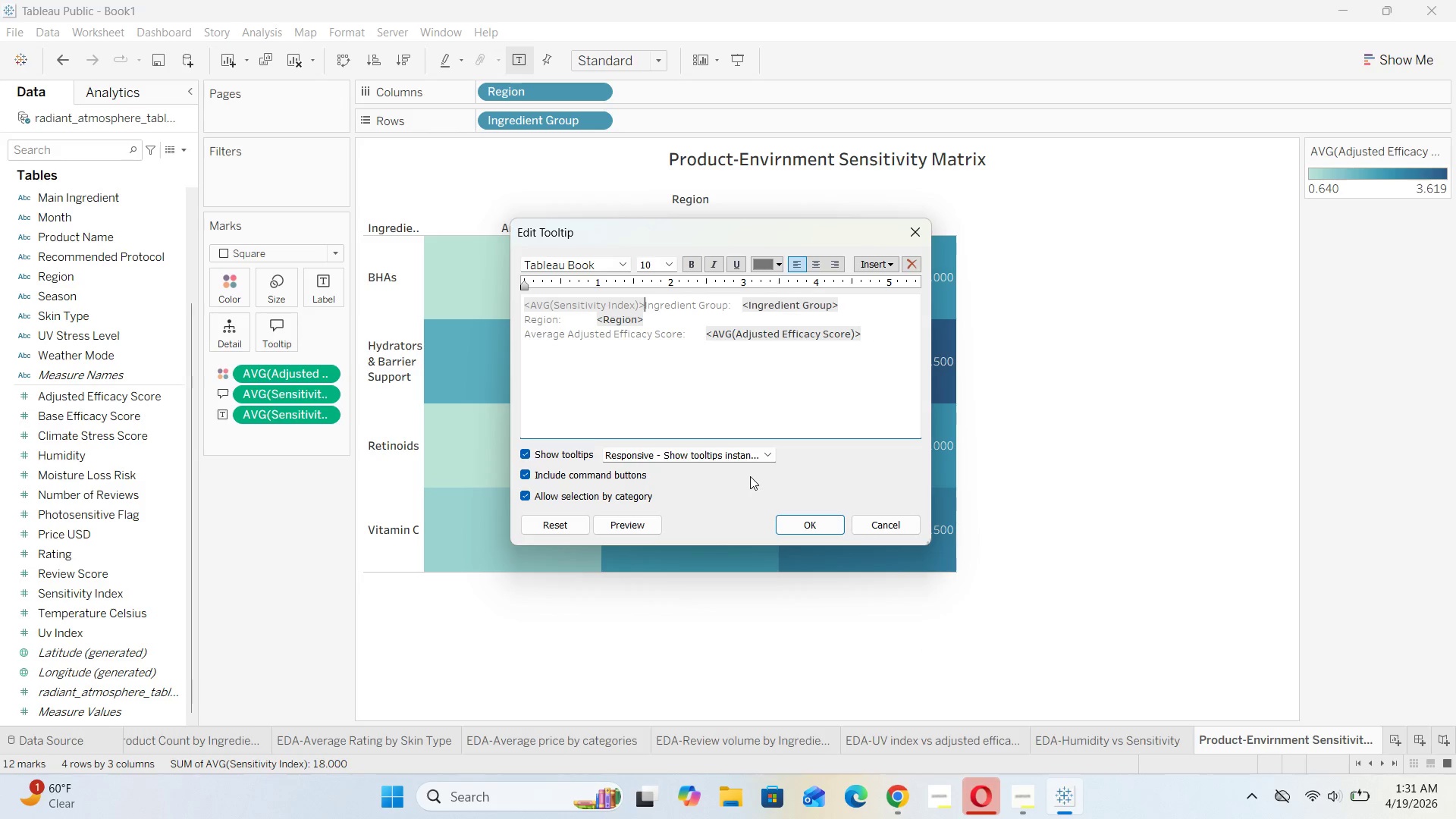 
wait(7.91)
 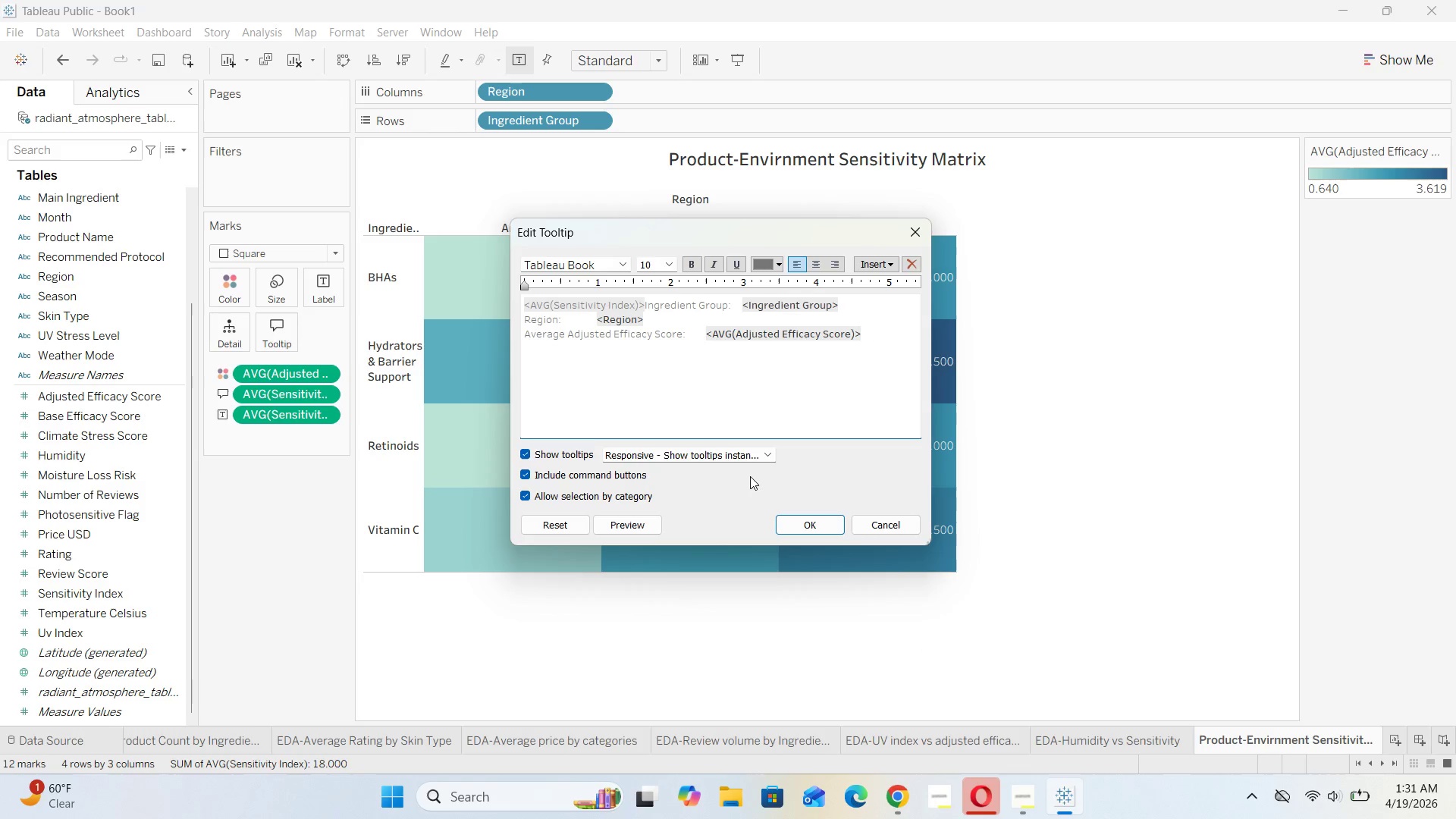 
left_click([888, 524])
 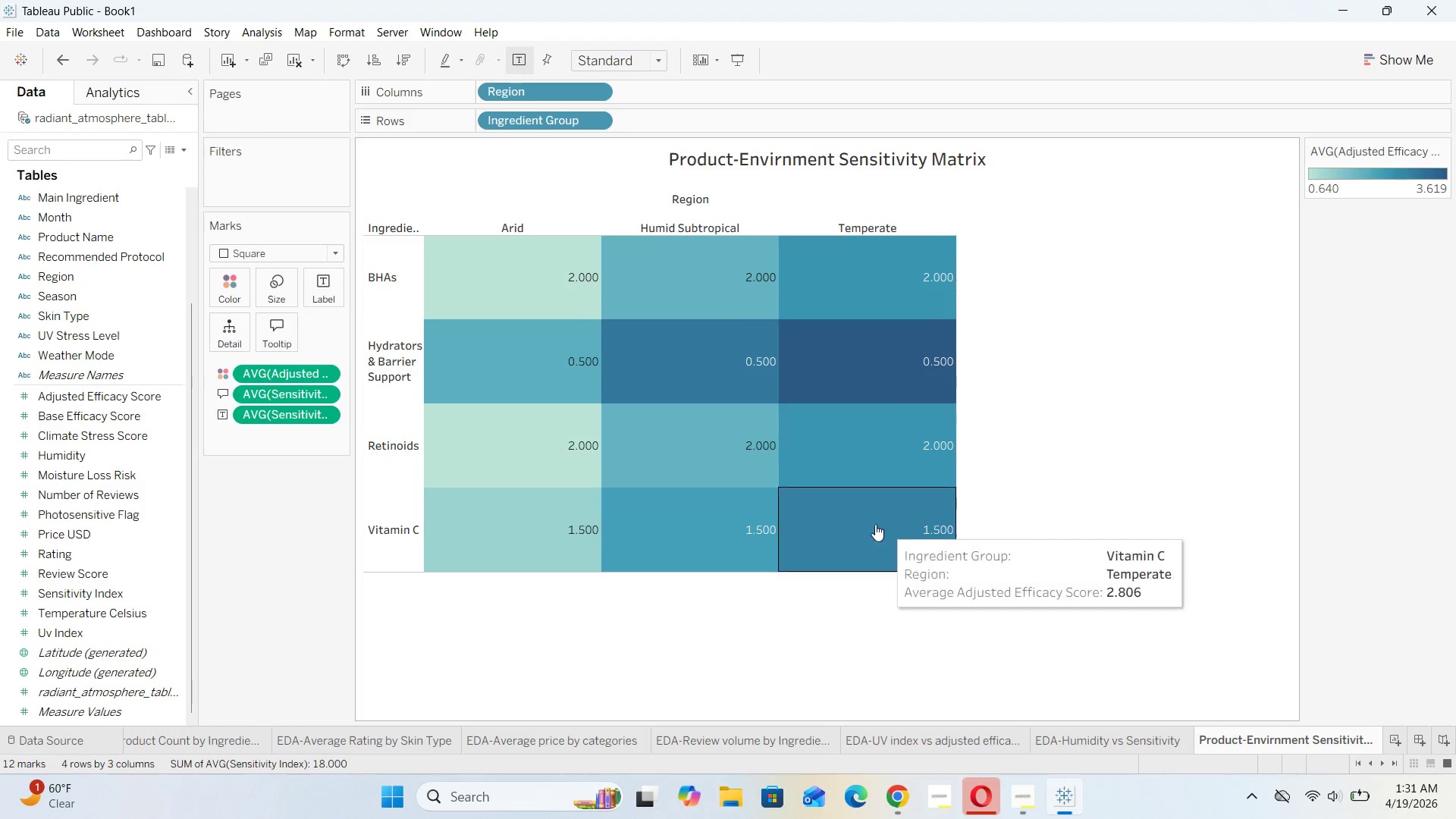 
mouse_move([640, 407])
 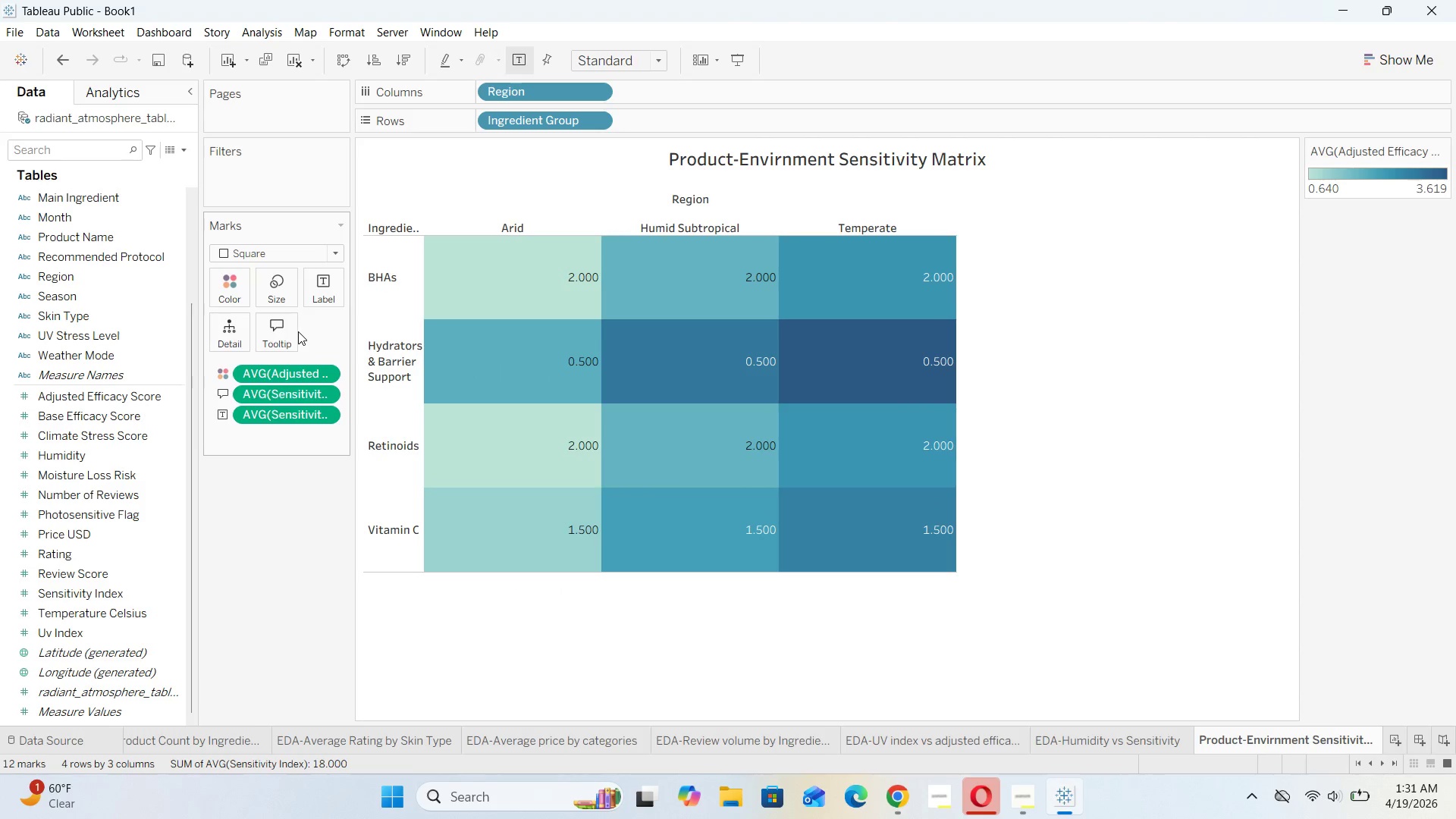 
left_click([278, 334])
 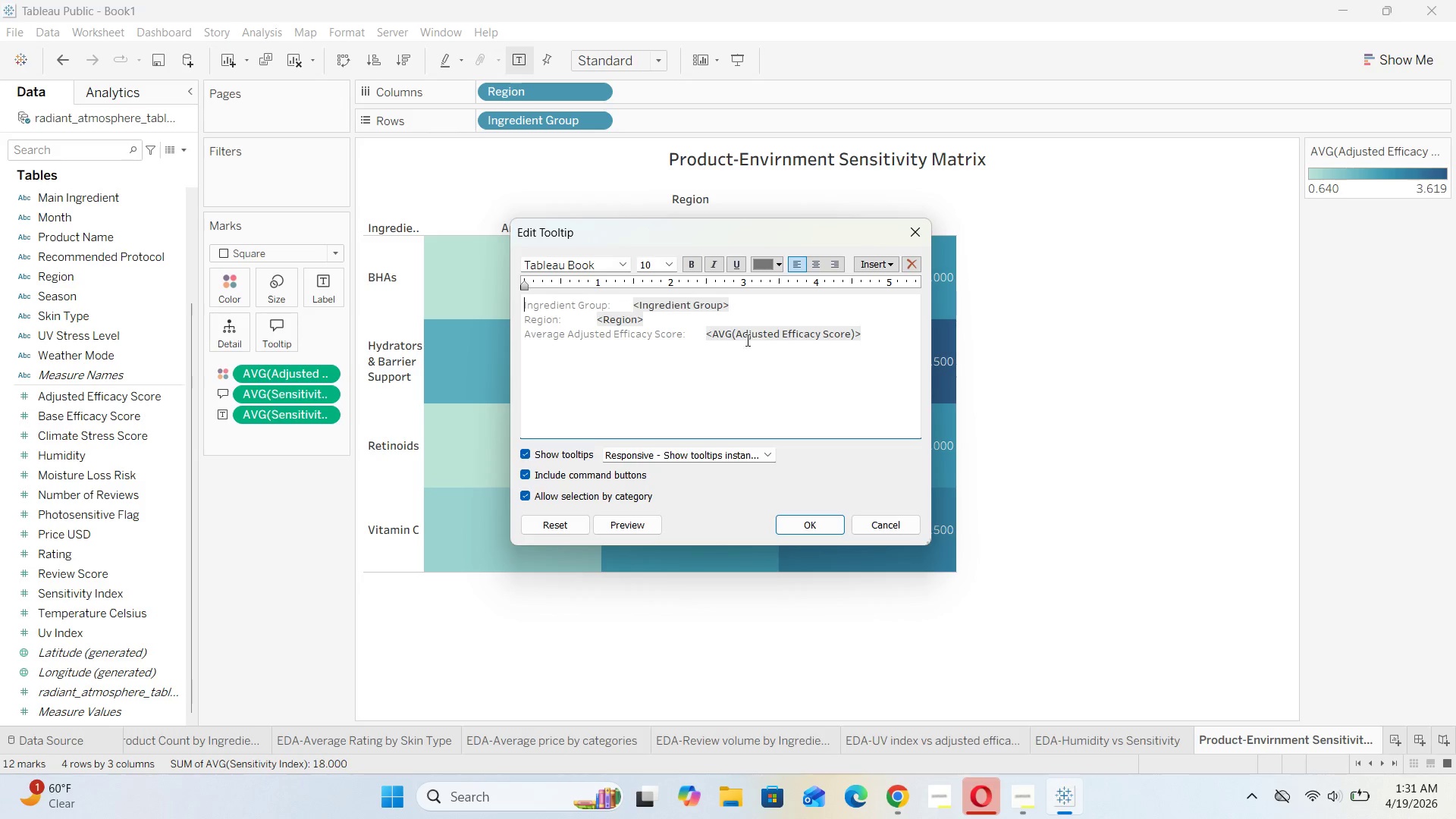 
left_click([864, 331])
 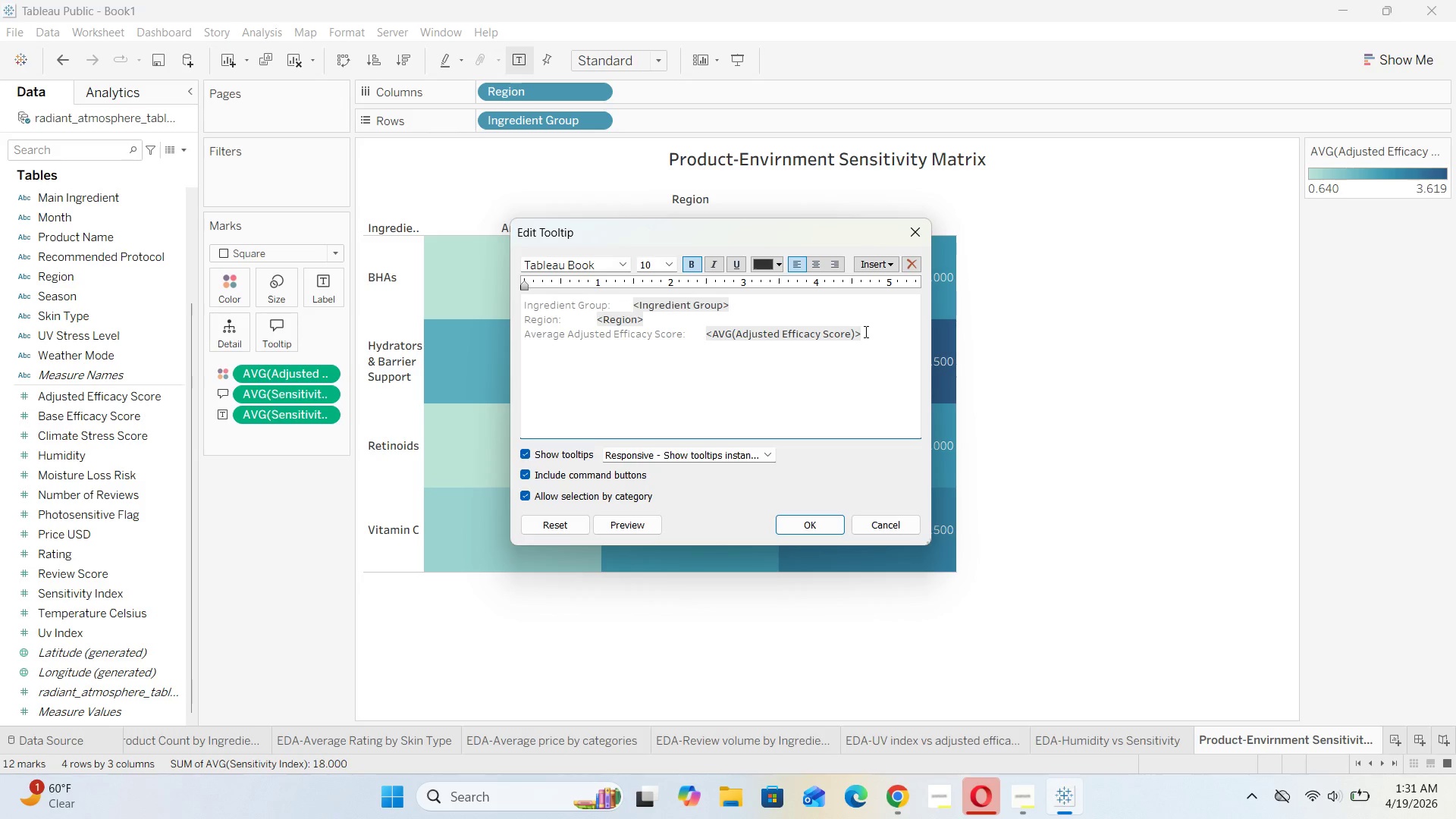 
key(Enter)
 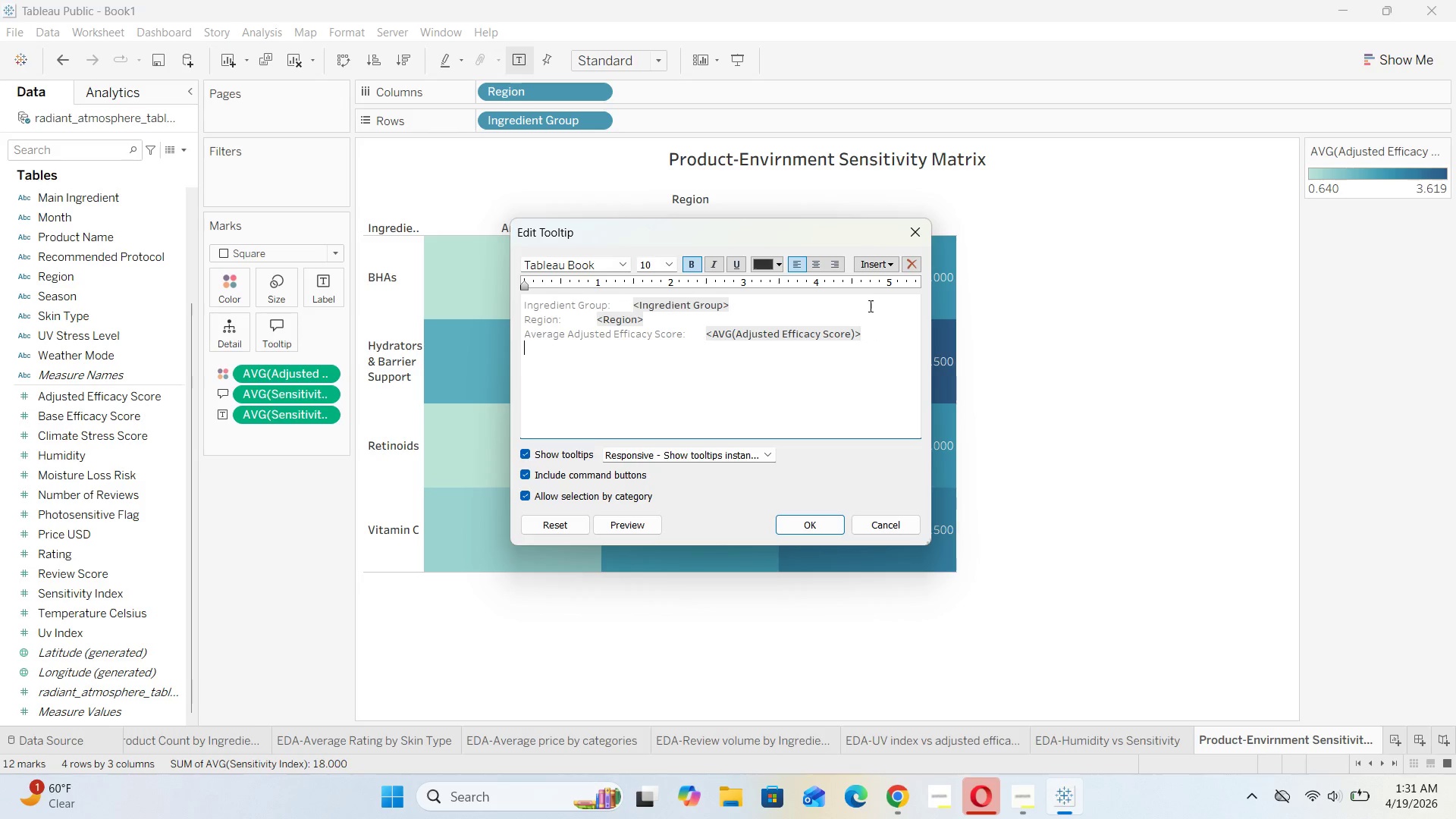 
left_click([872, 262])
 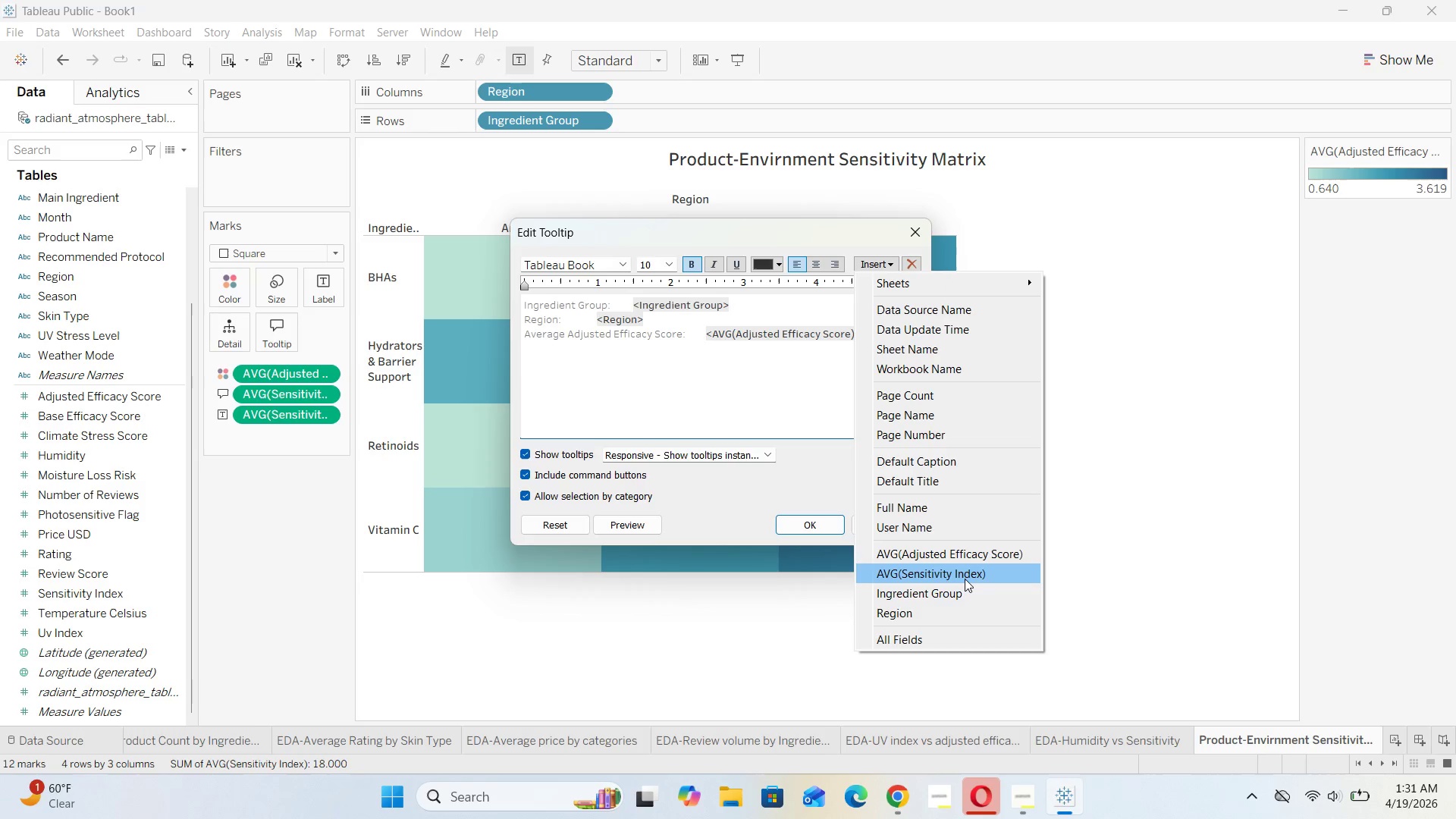 
left_click([965, 579])
 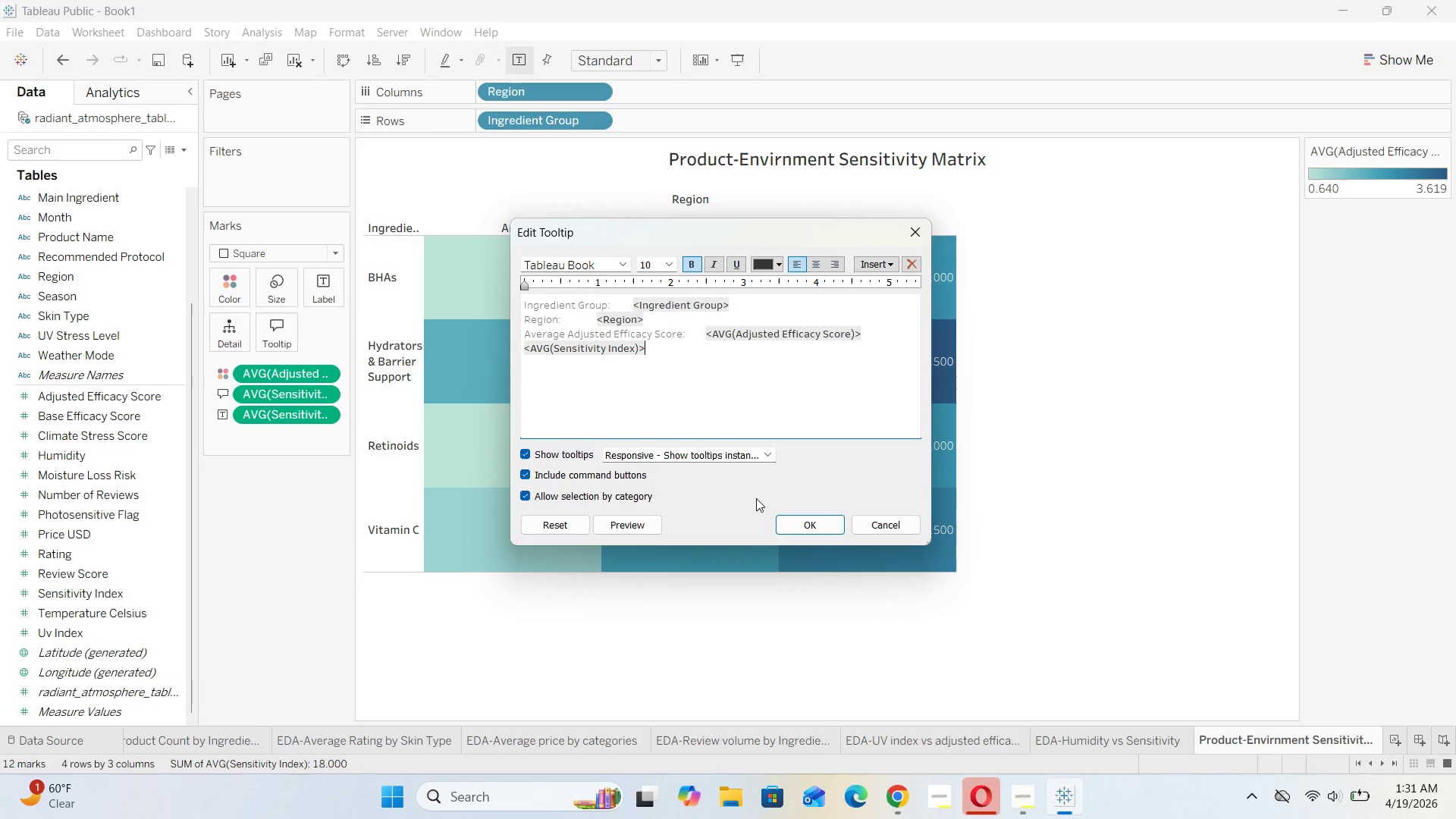 
wait(9.62)
 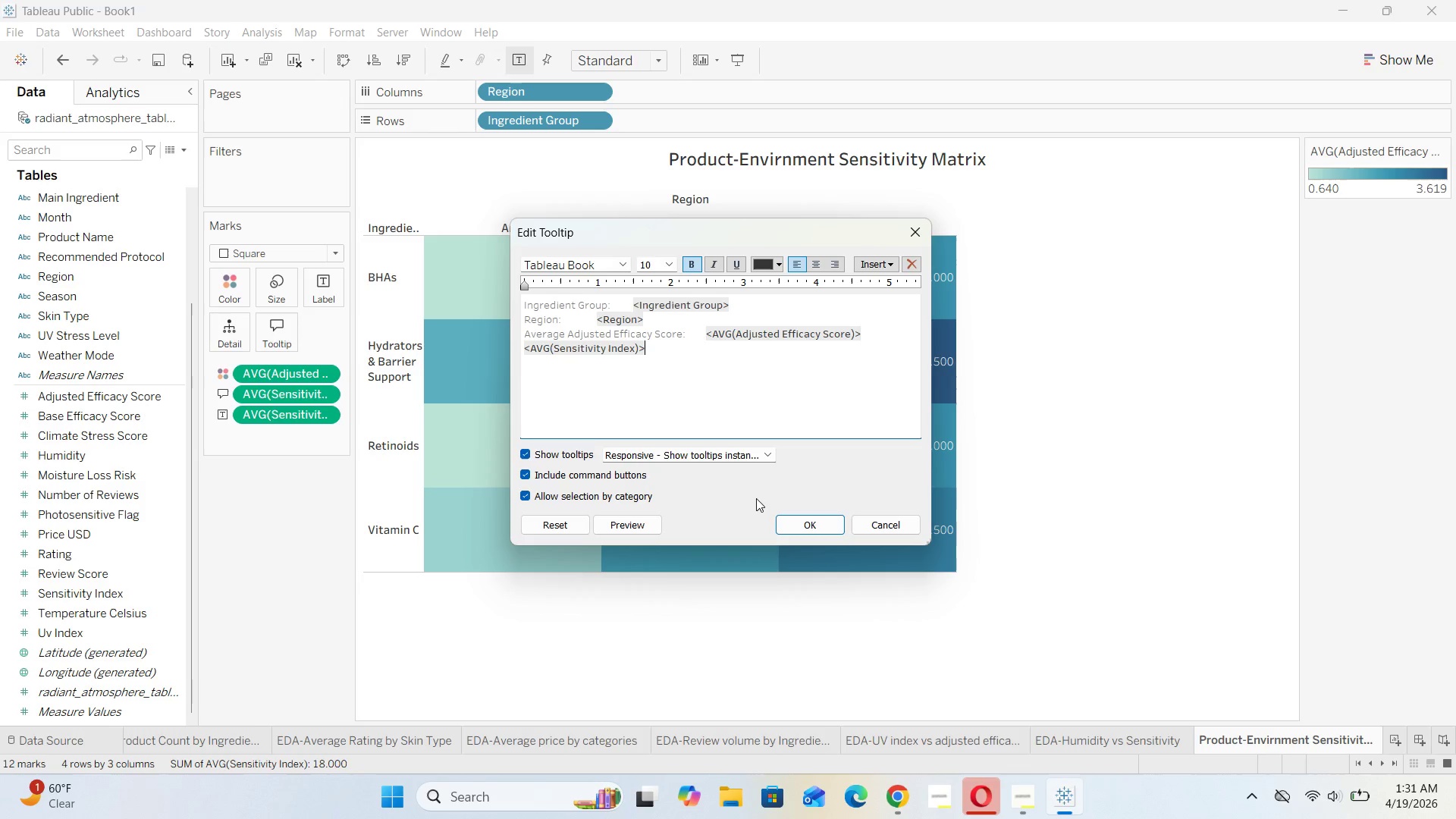 
left_click([803, 516])
 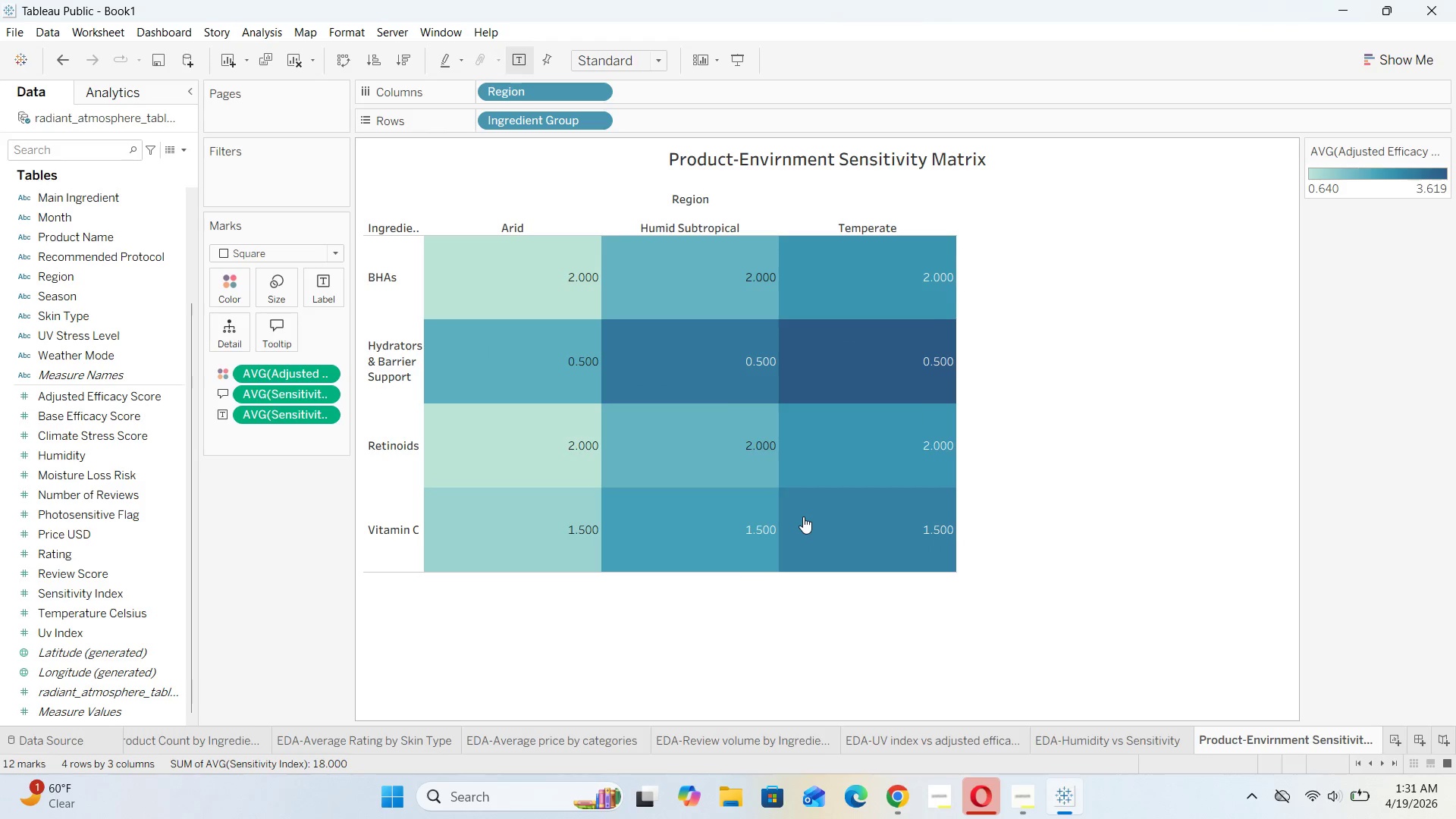 
mouse_move([785, 442])
 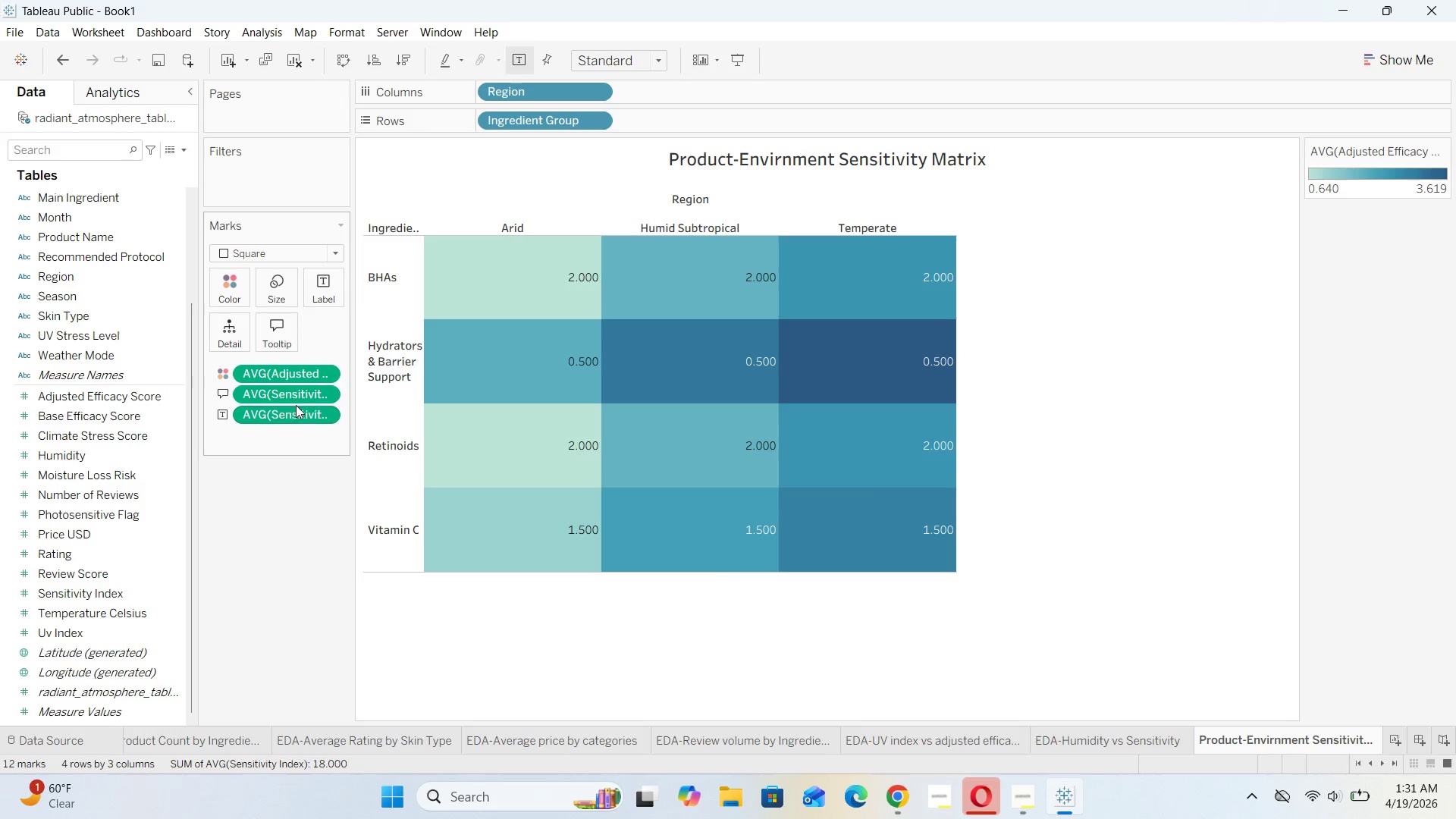 
wait(5.01)
 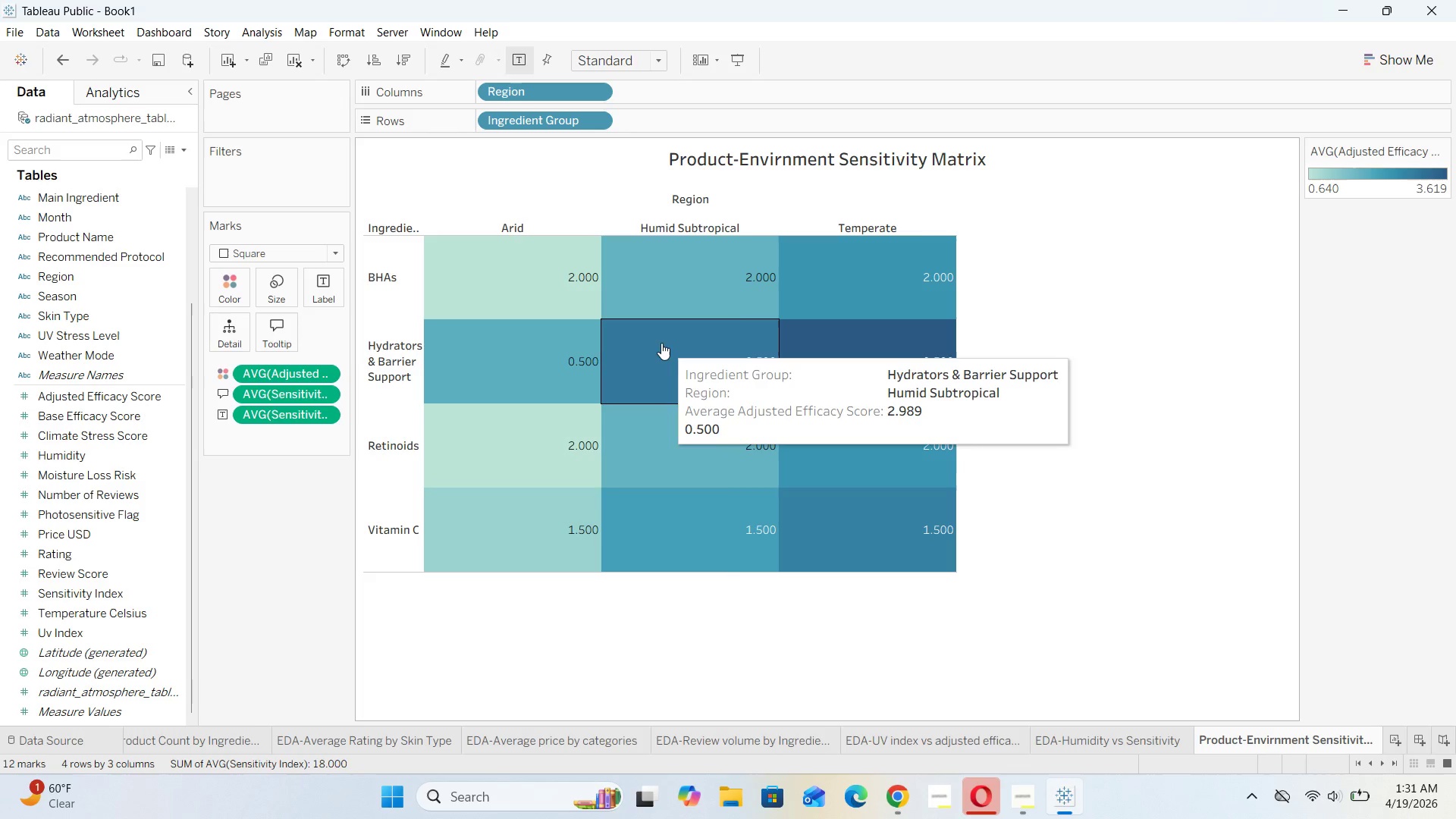 
left_click([61, 61])
 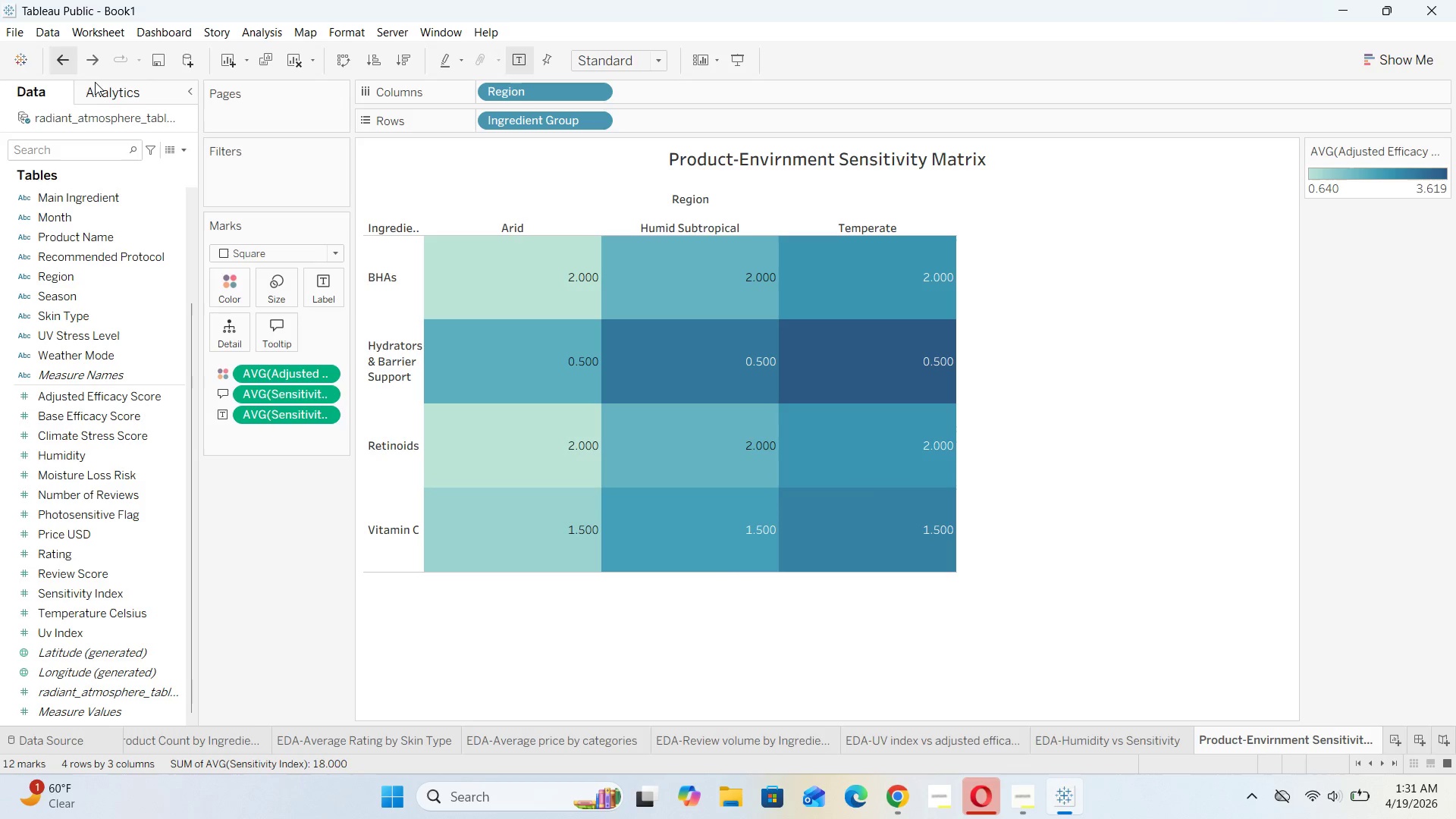 
mouse_move([452, 340])
 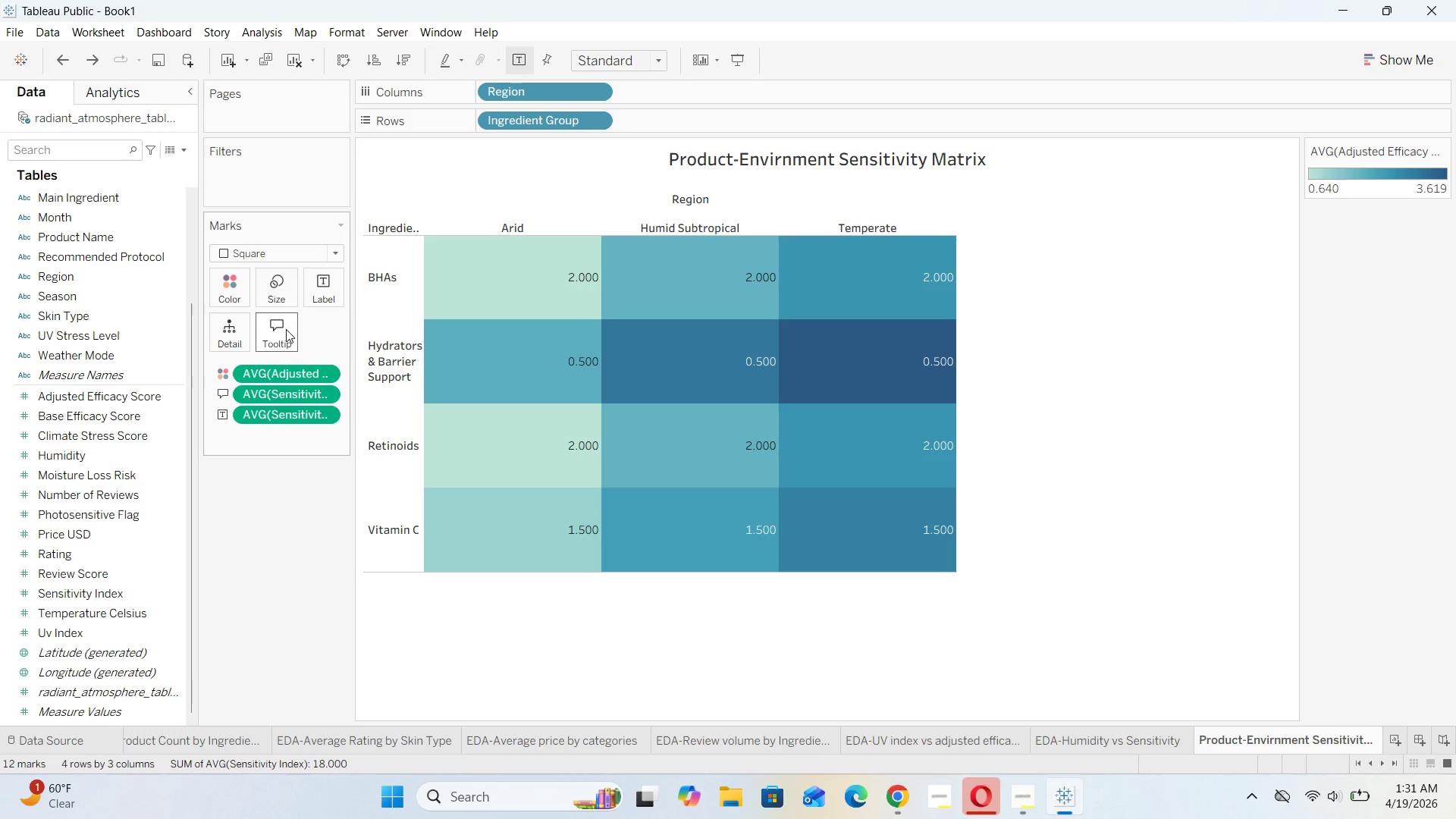 
double_click([286, 329])
 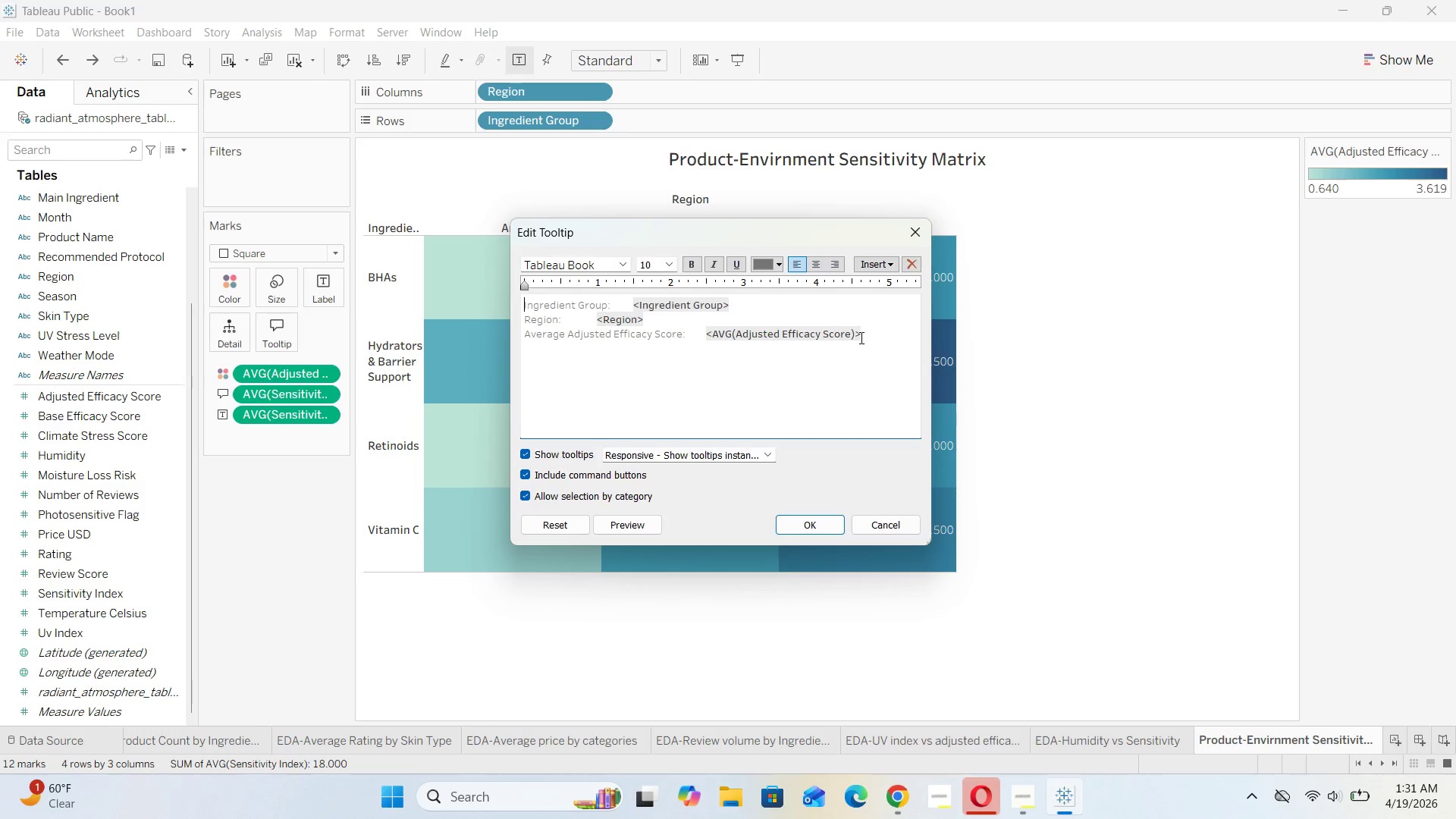 
left_click([874, 329])
 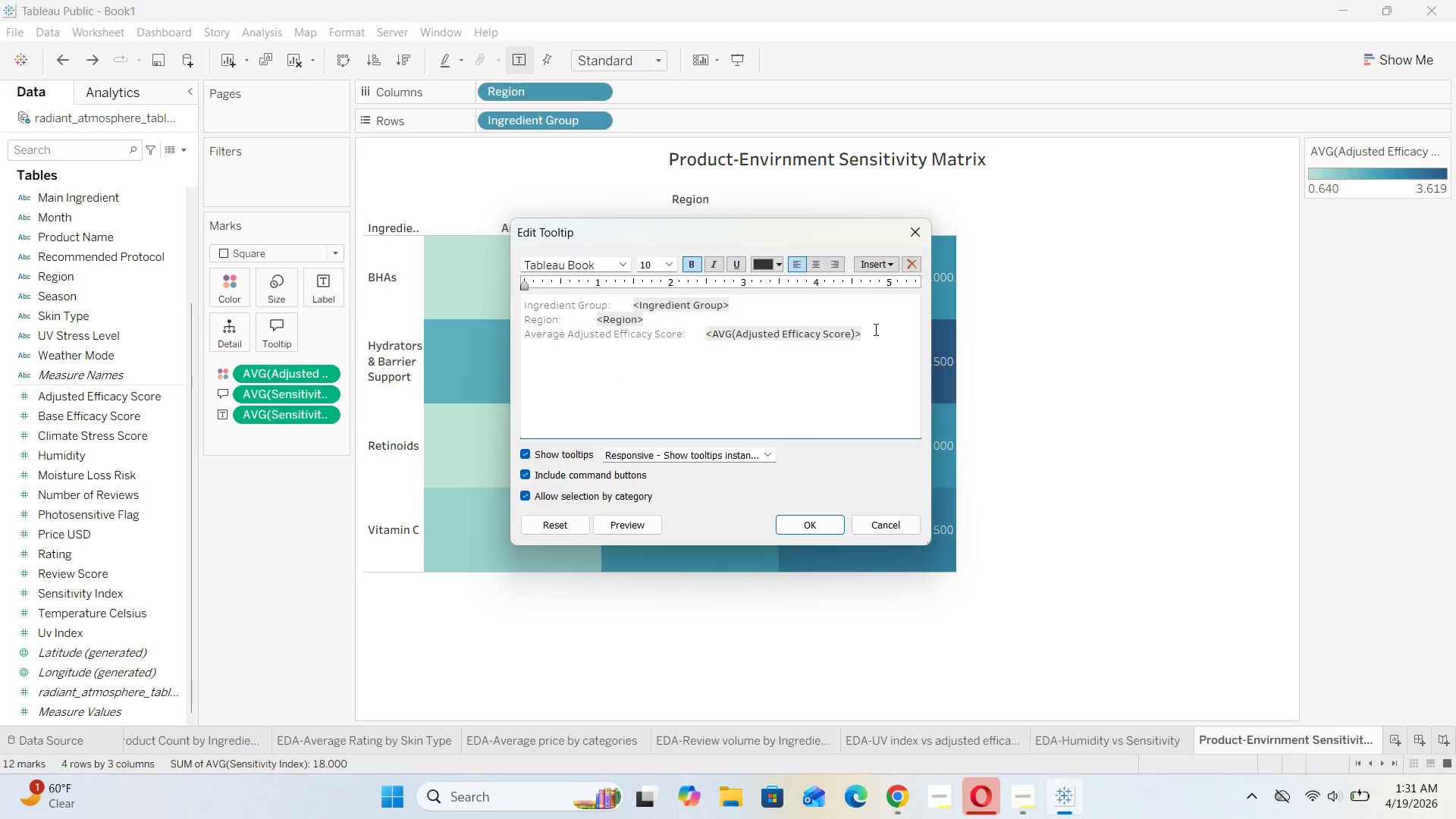 
key(Enter)
 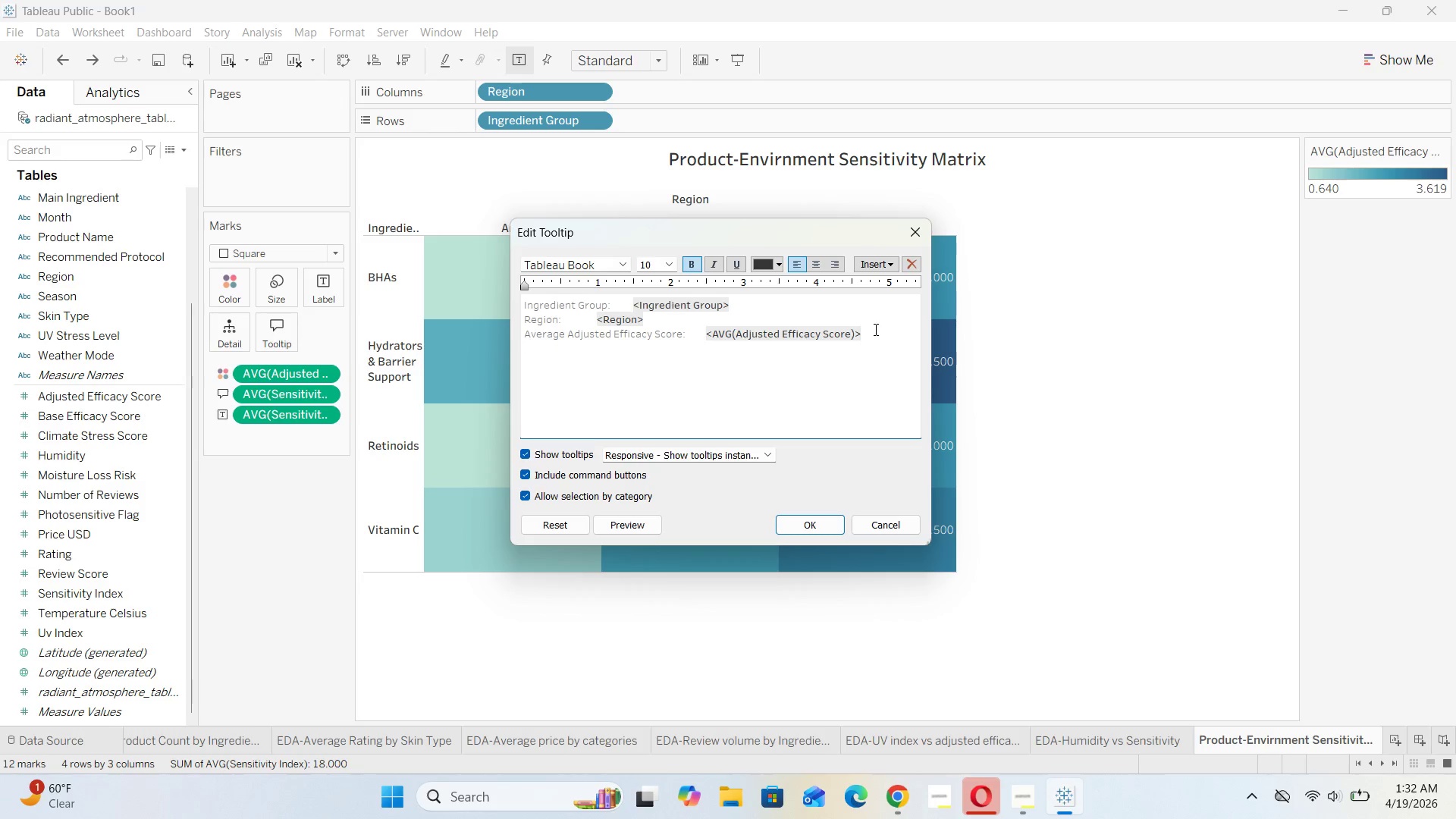 
wait(5.08)
 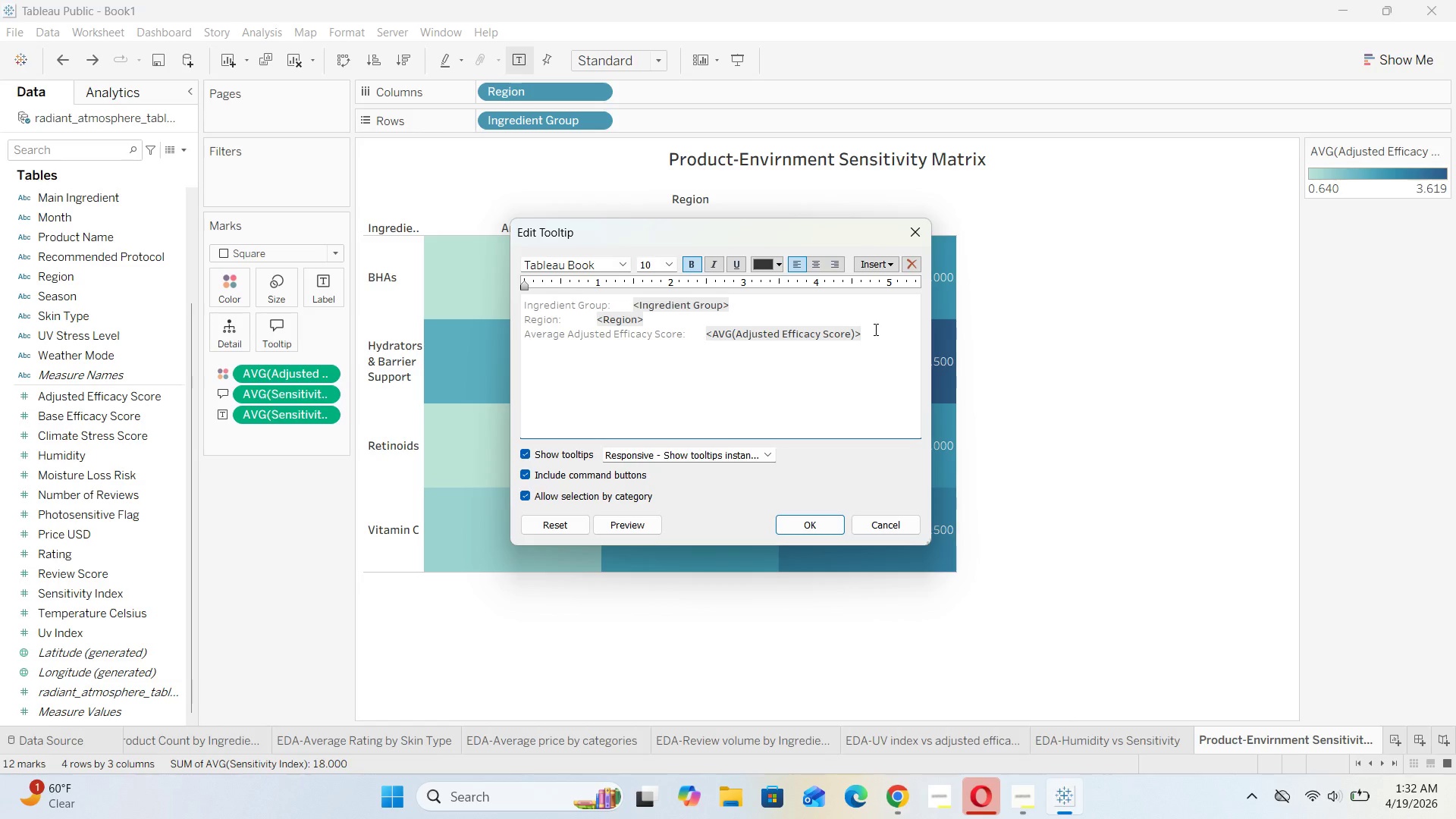 
type(Avergae )
key(Backspace)
key(Backspace)
key(Backspace)
key(Backspace)
type(age )
 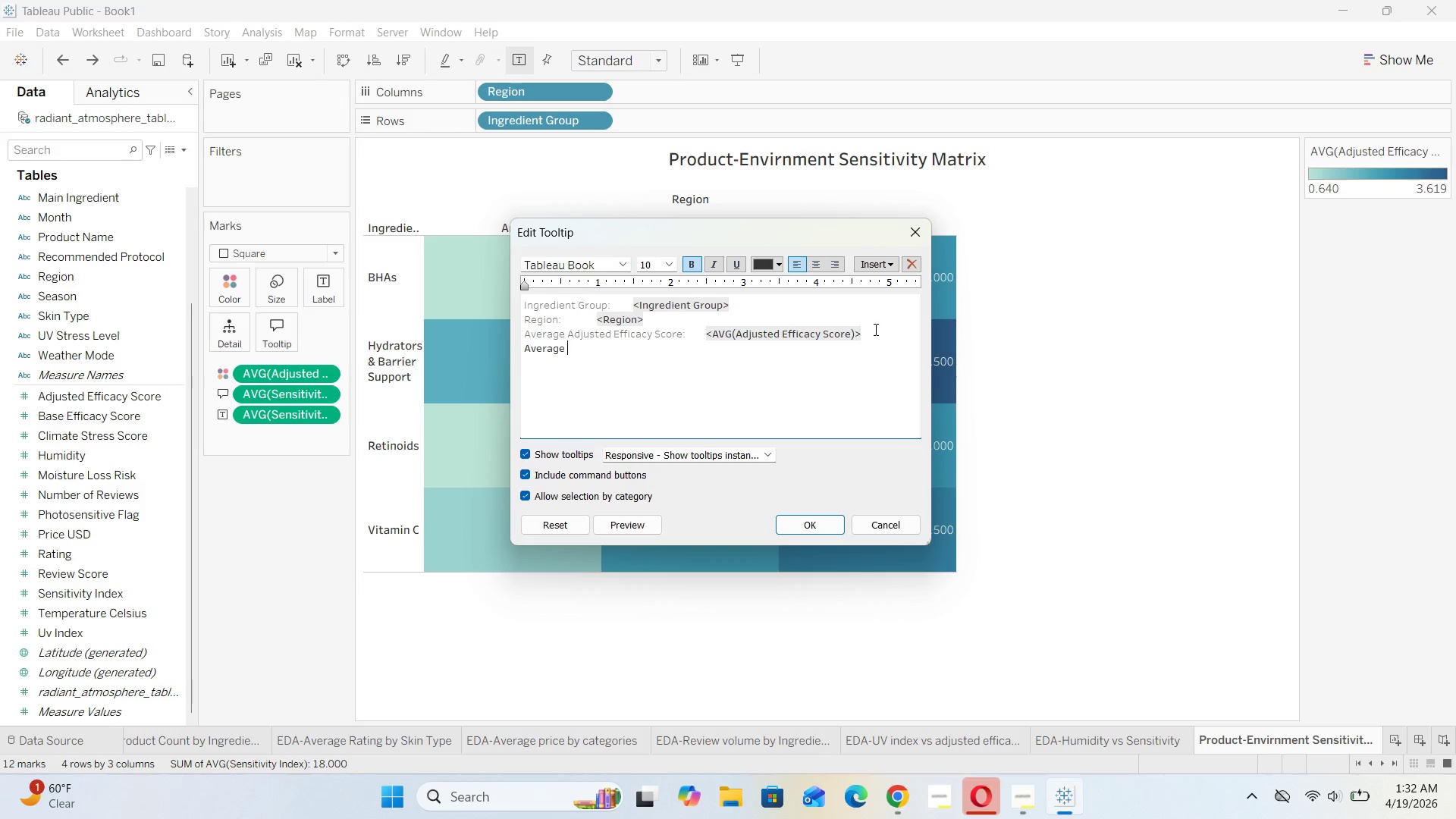 
type(Sensitivity Index : ,)
key(Backspace)
 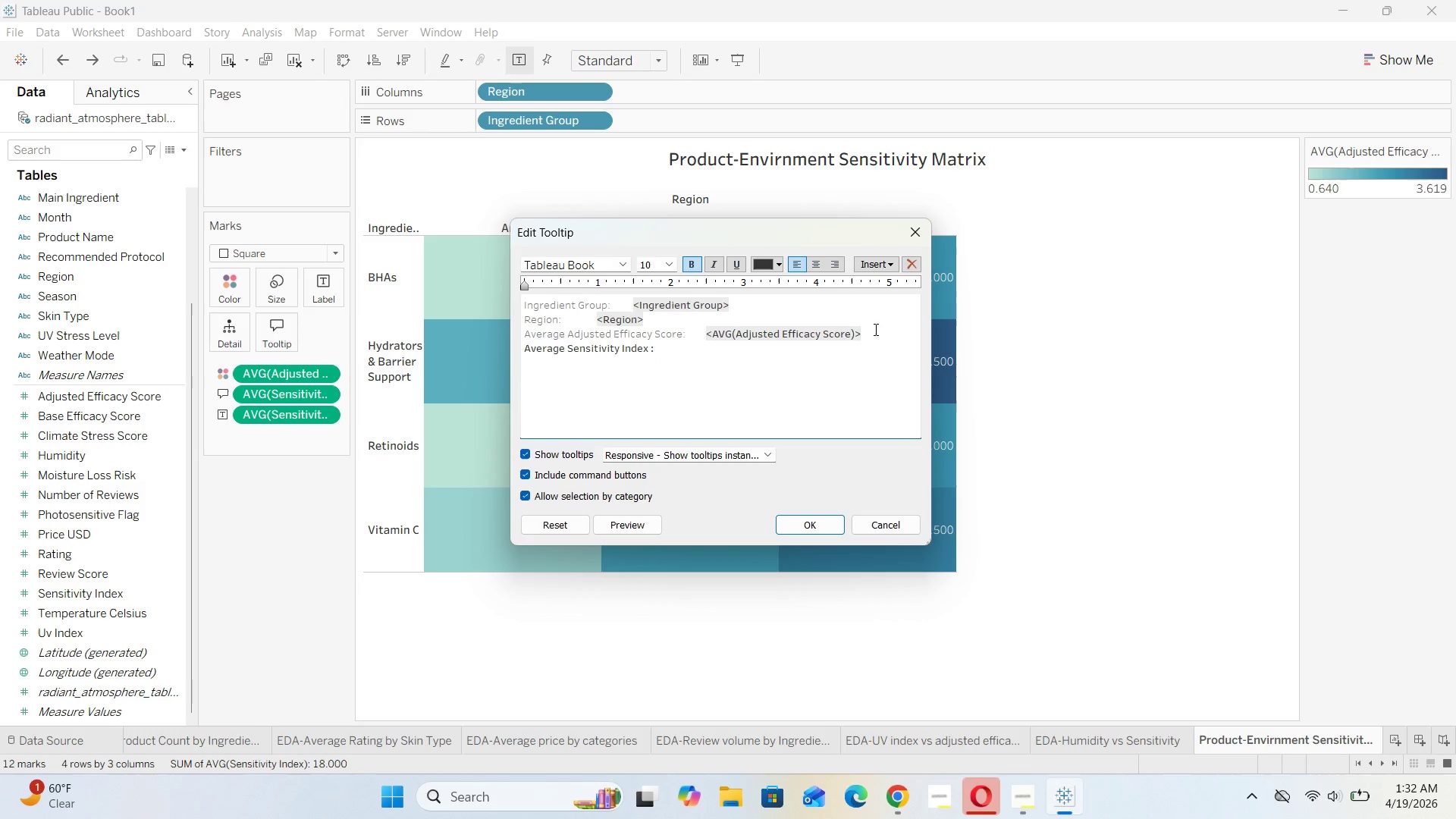 
left_click([875, 265])
 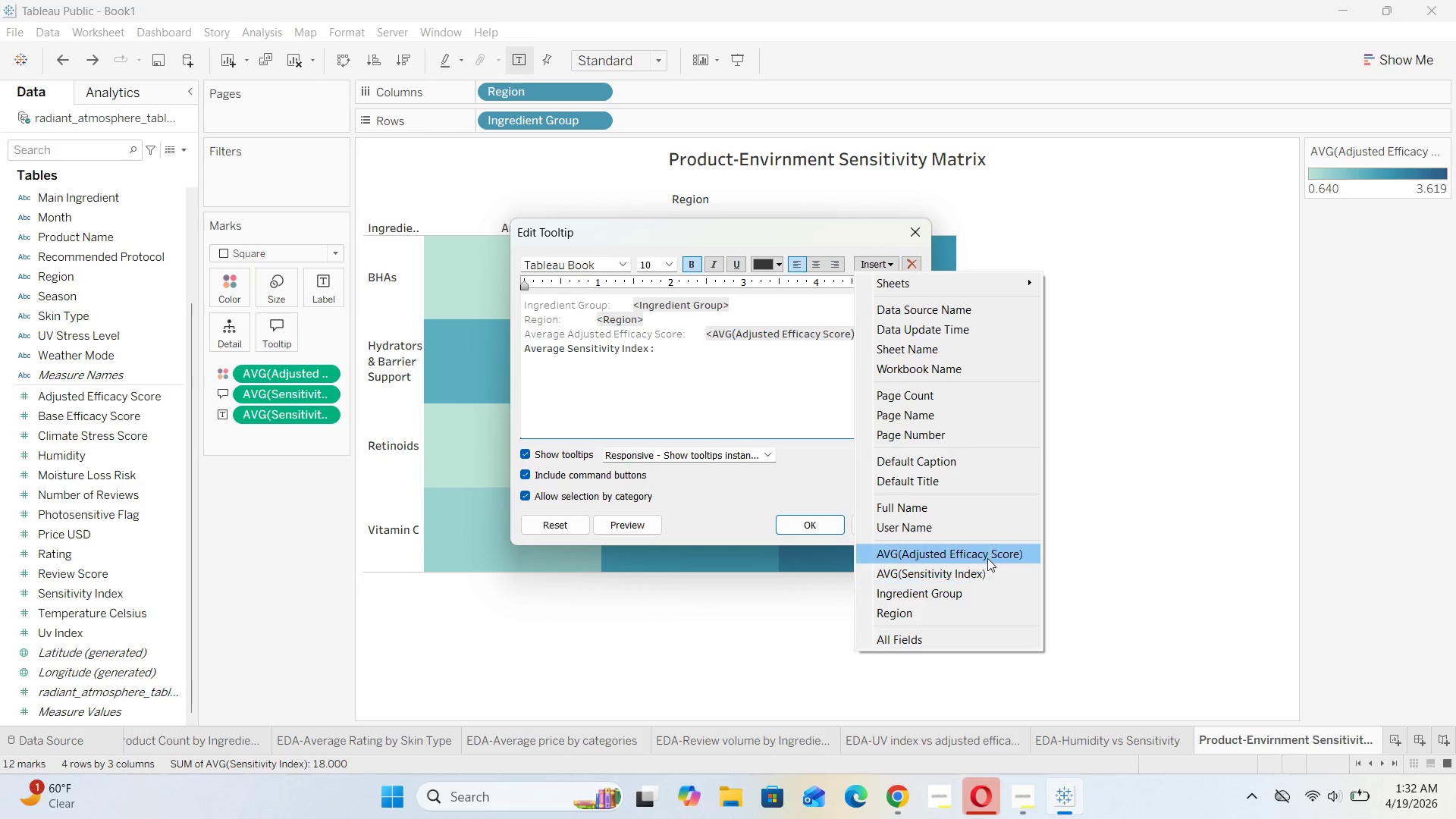 
left_click([977, 577])
 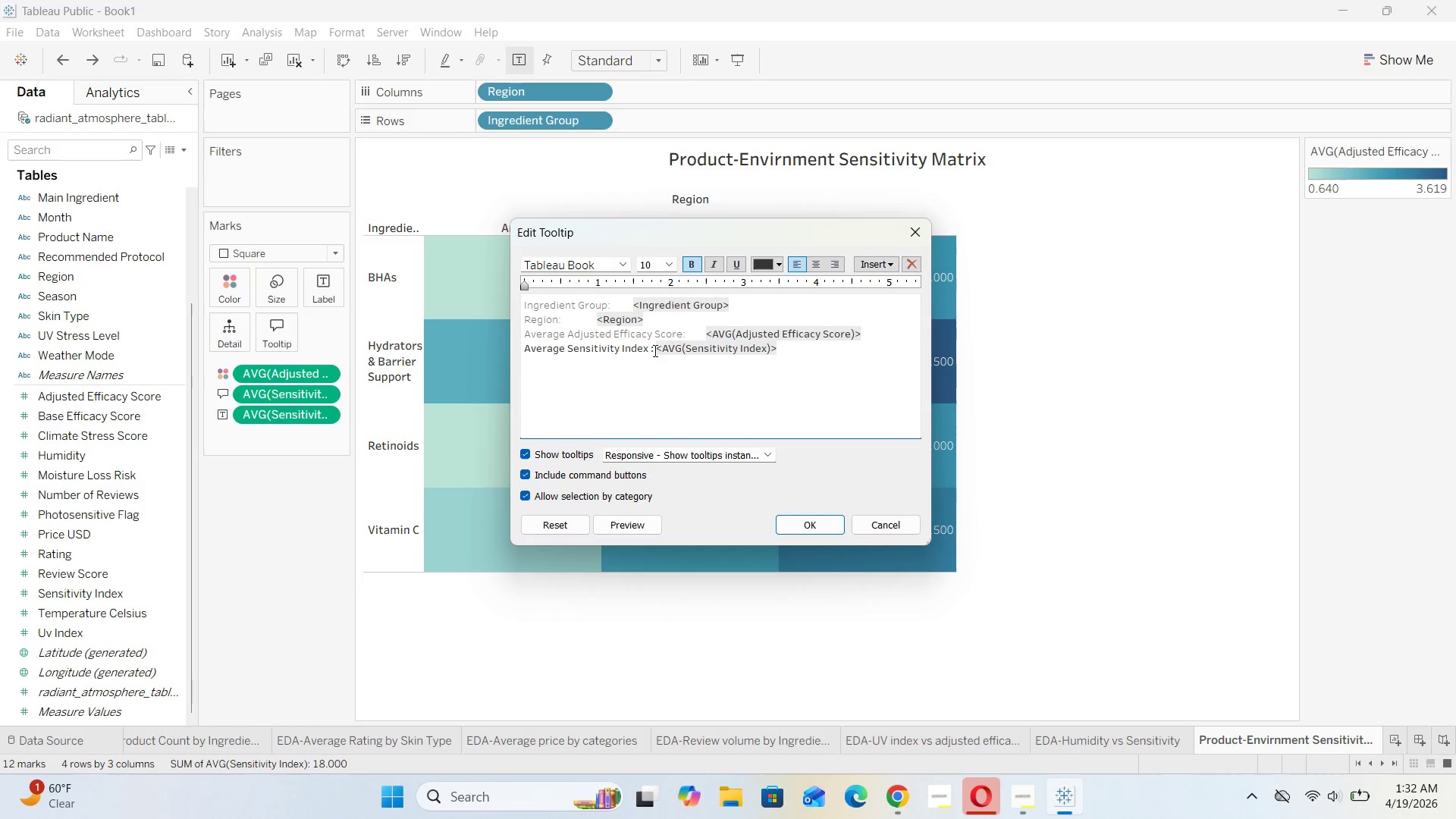 
left_click([653, 348])
 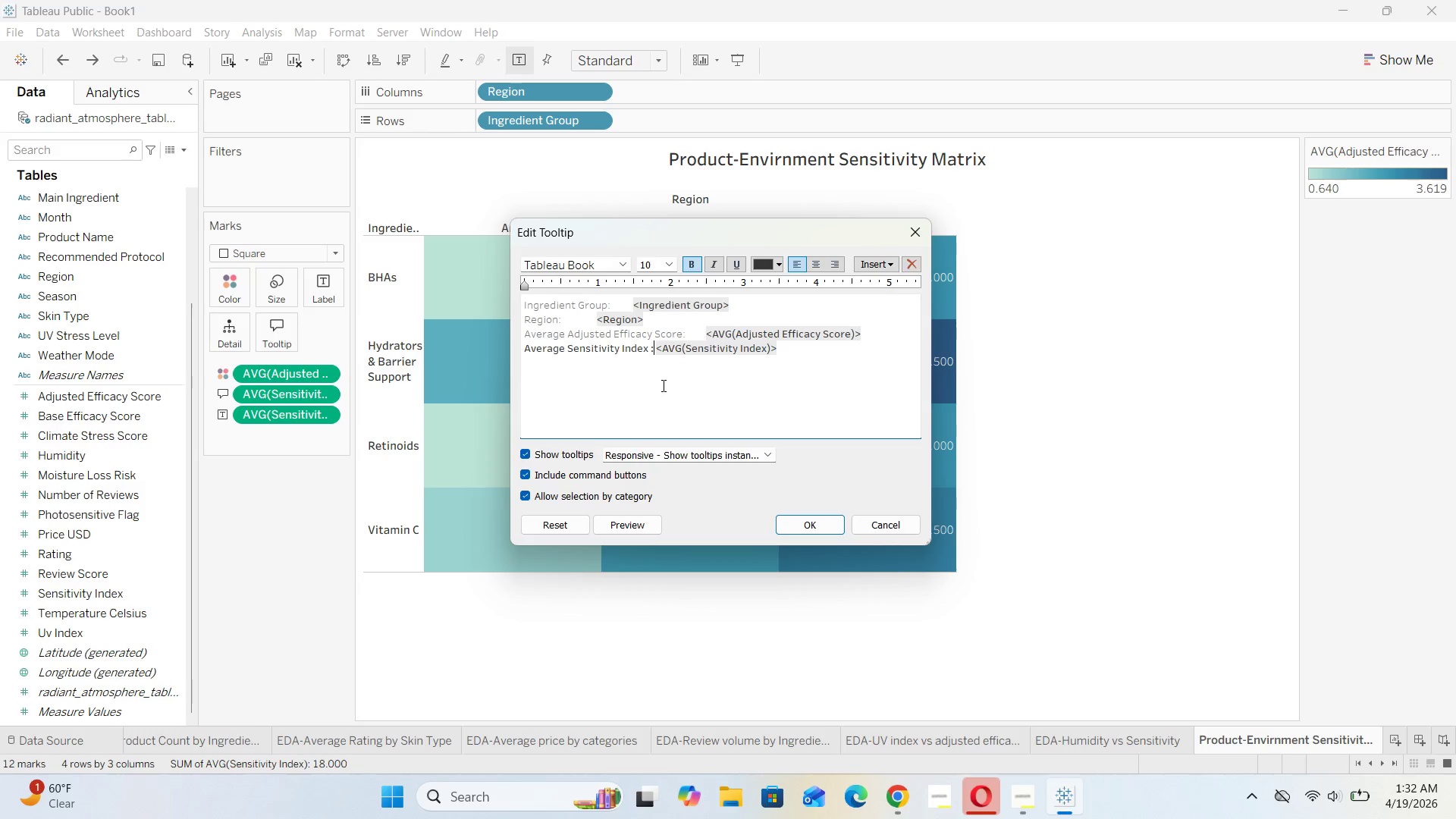 
key(Space)
 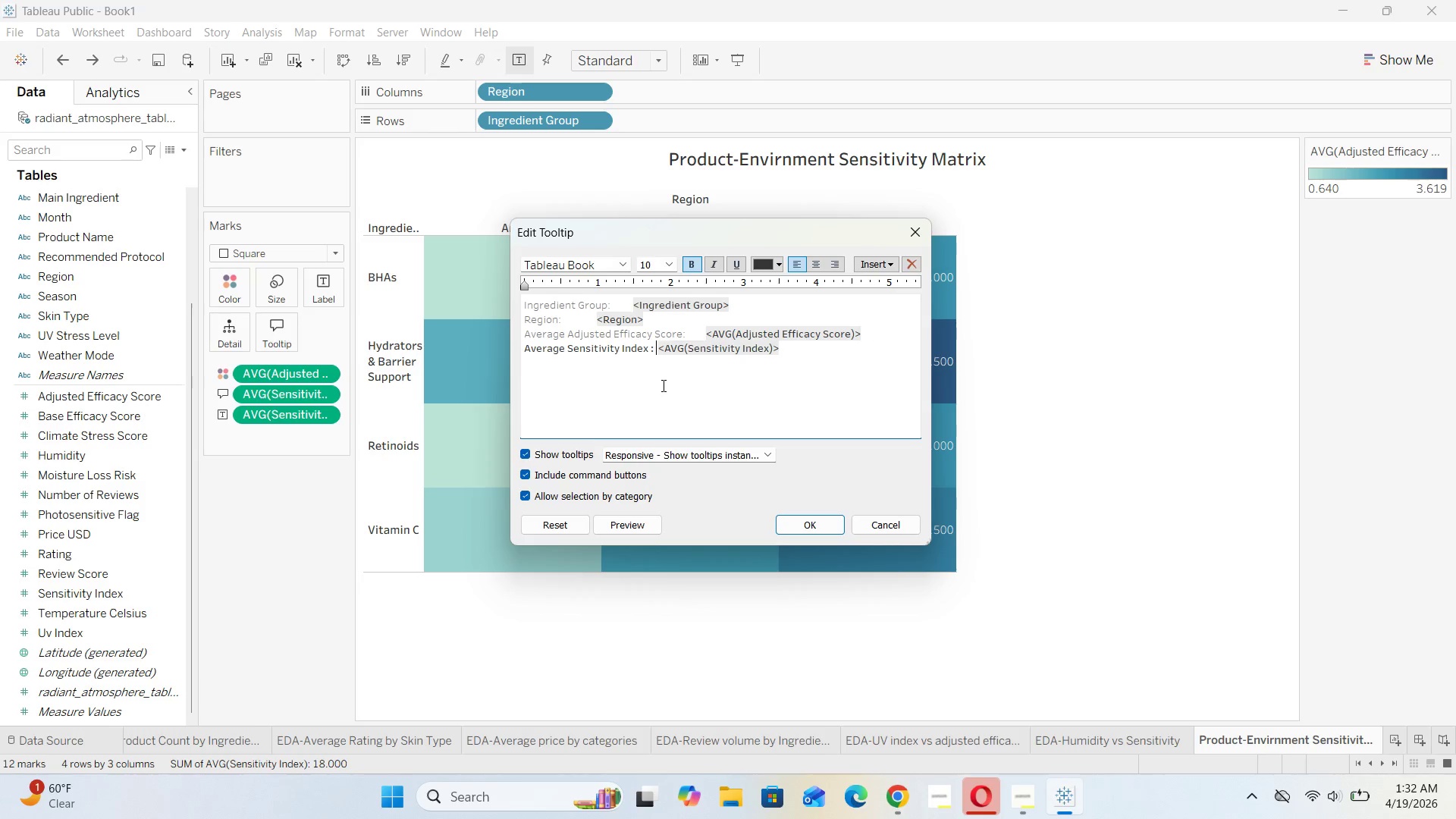 
key(Space)
 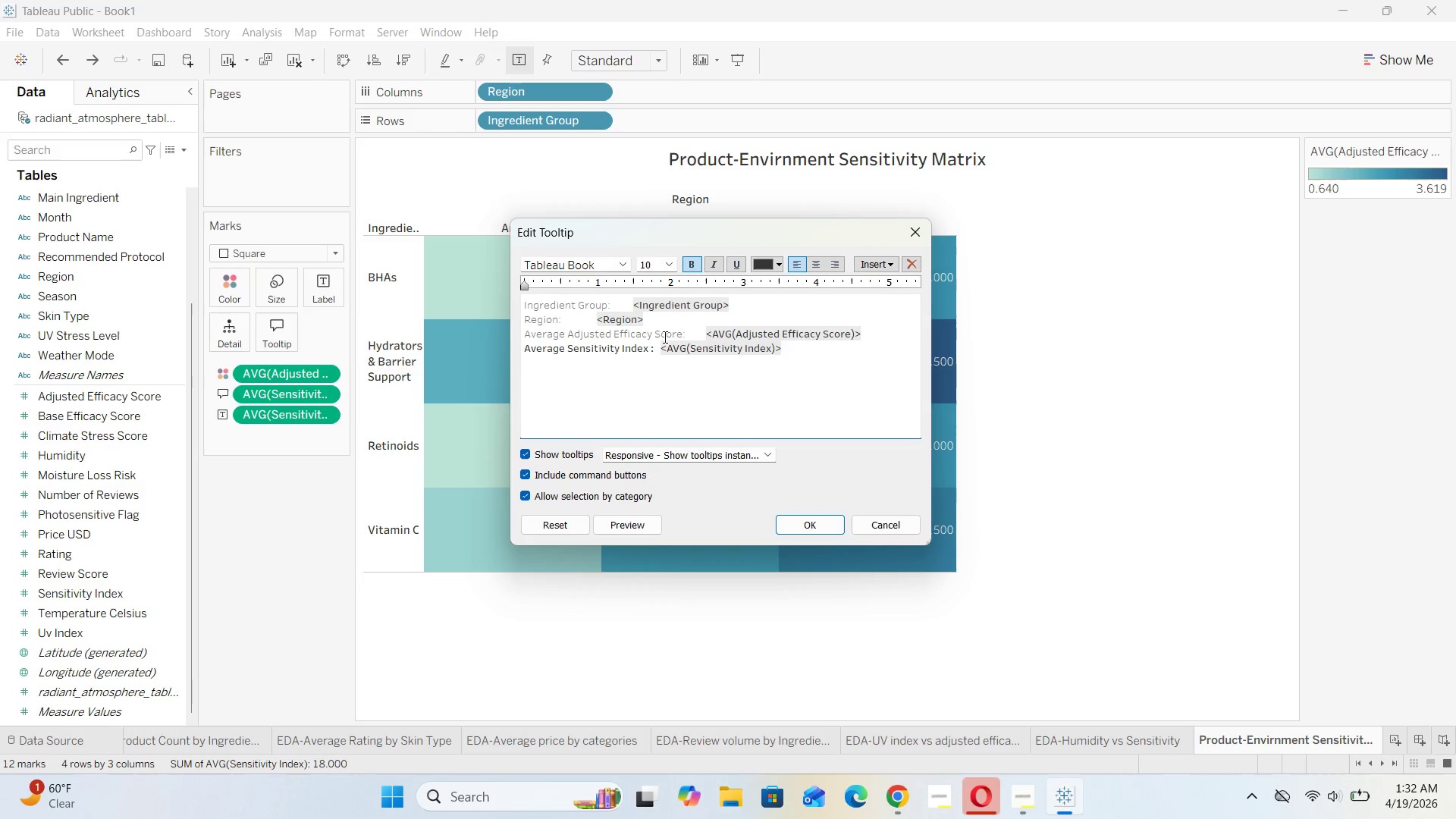 
key(Space)
 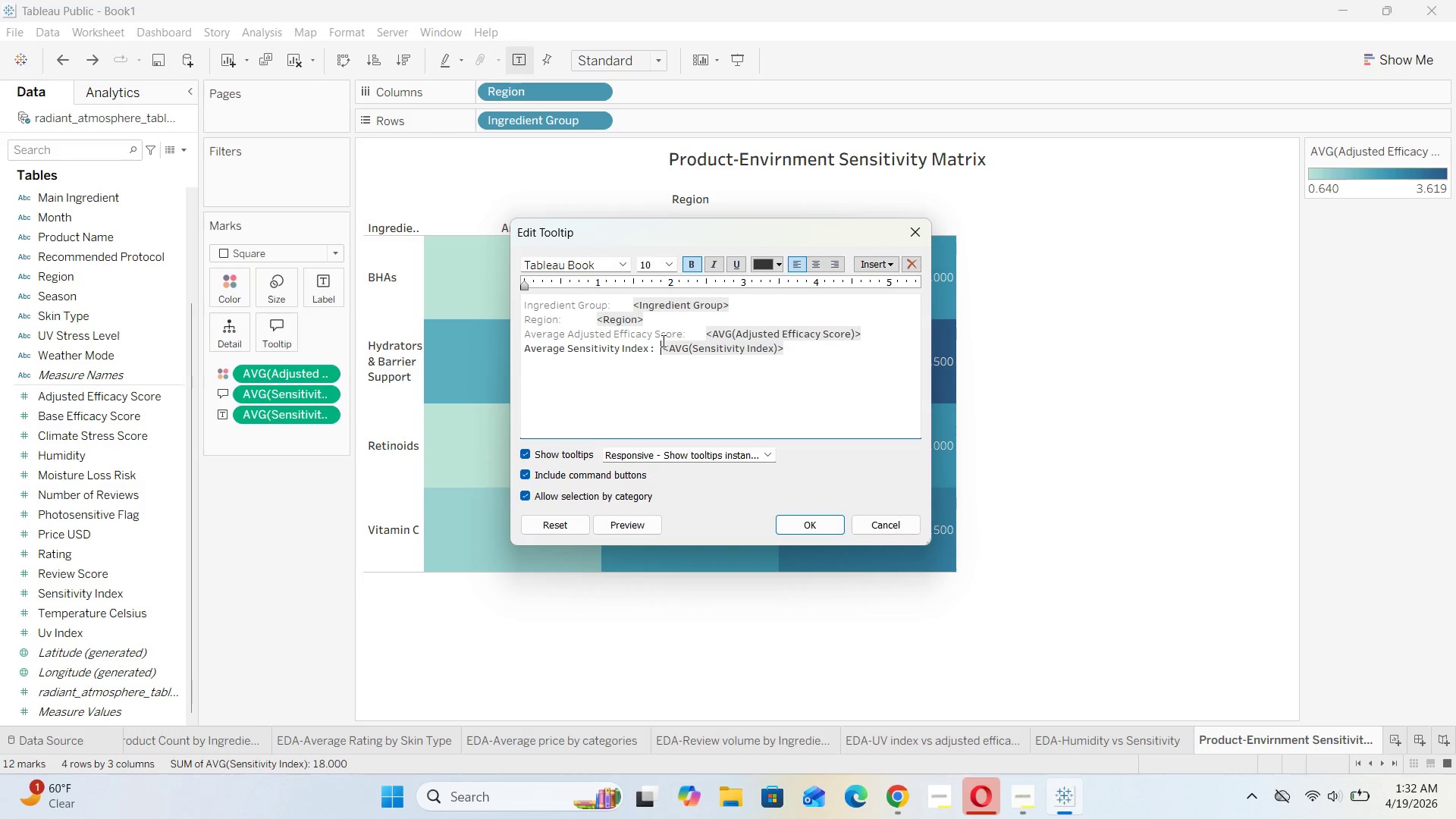 
key(Space)
 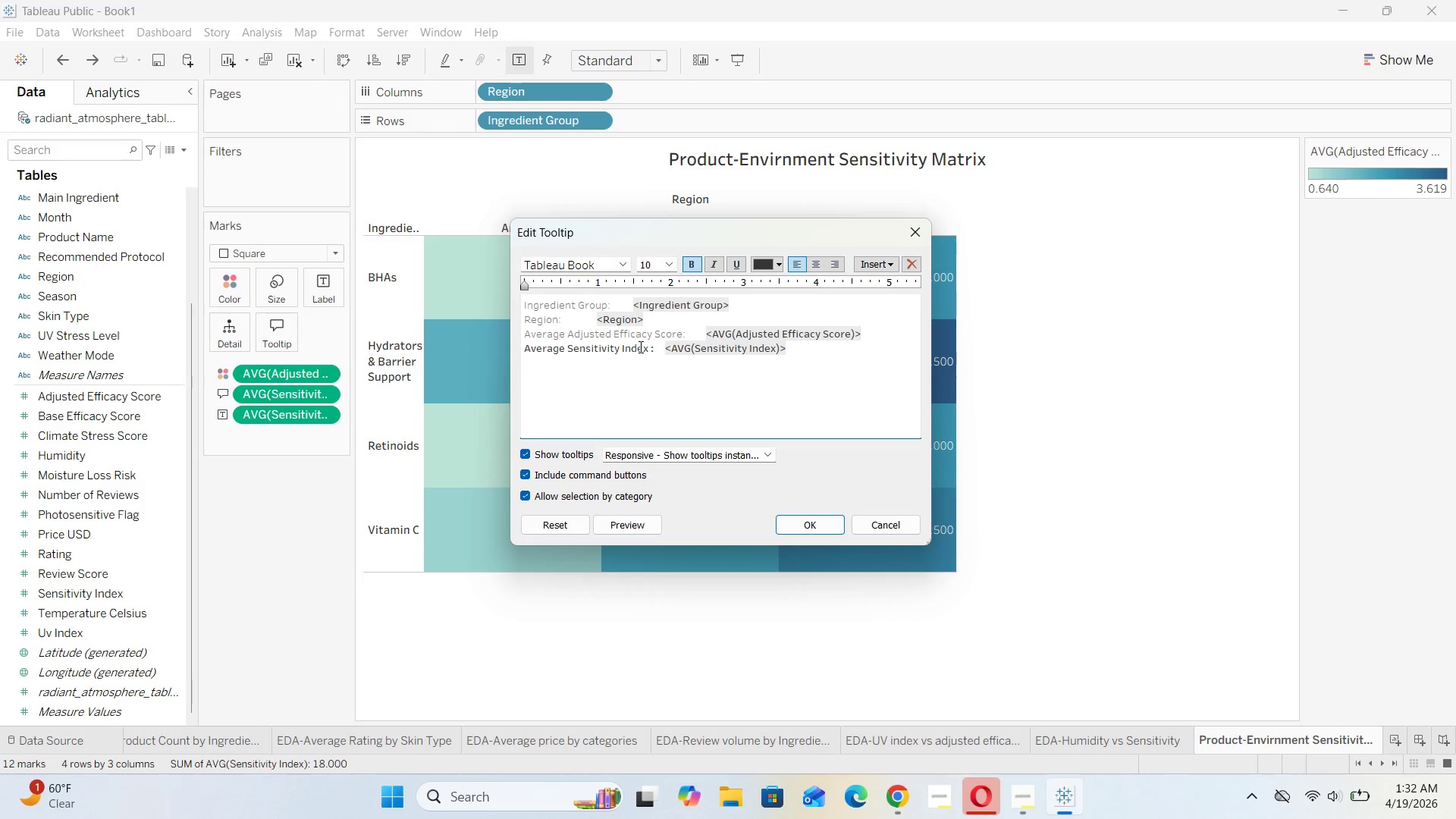 
left_click_drag(start_coordinate=[648, 345], to_coordinate=[520, 344])
 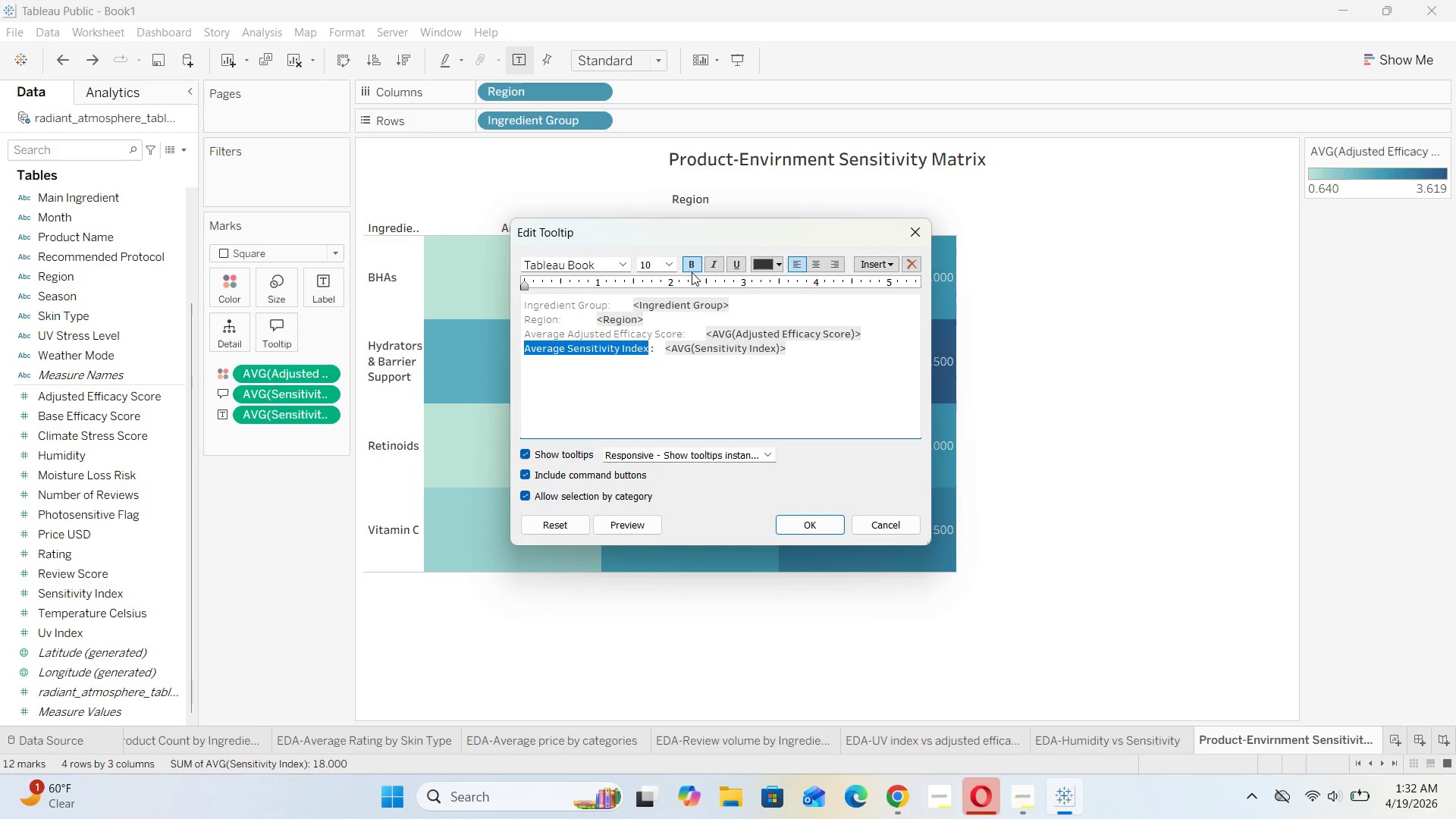 
left_click([692, 265])
 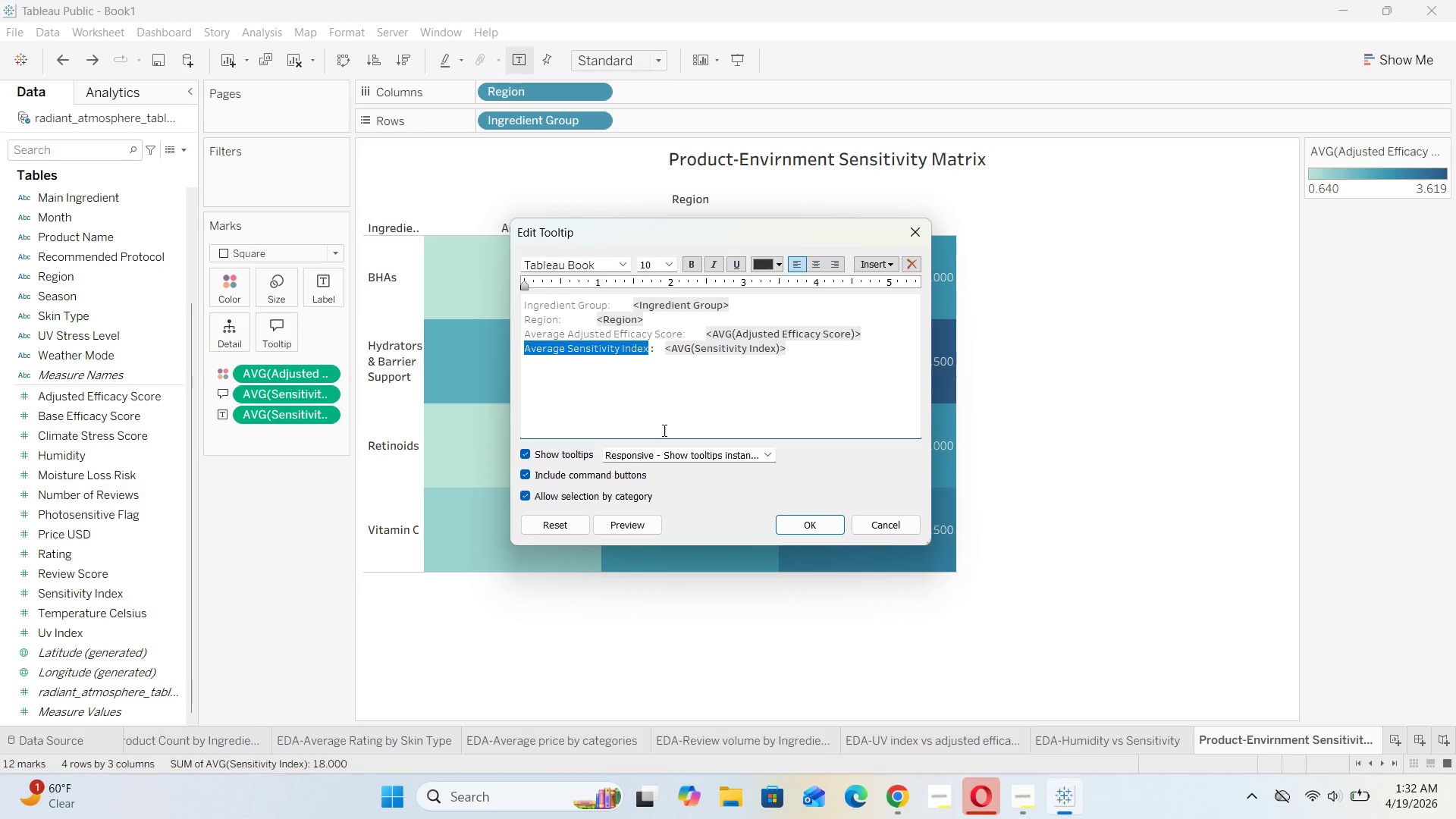 
left_click([663, 411])
 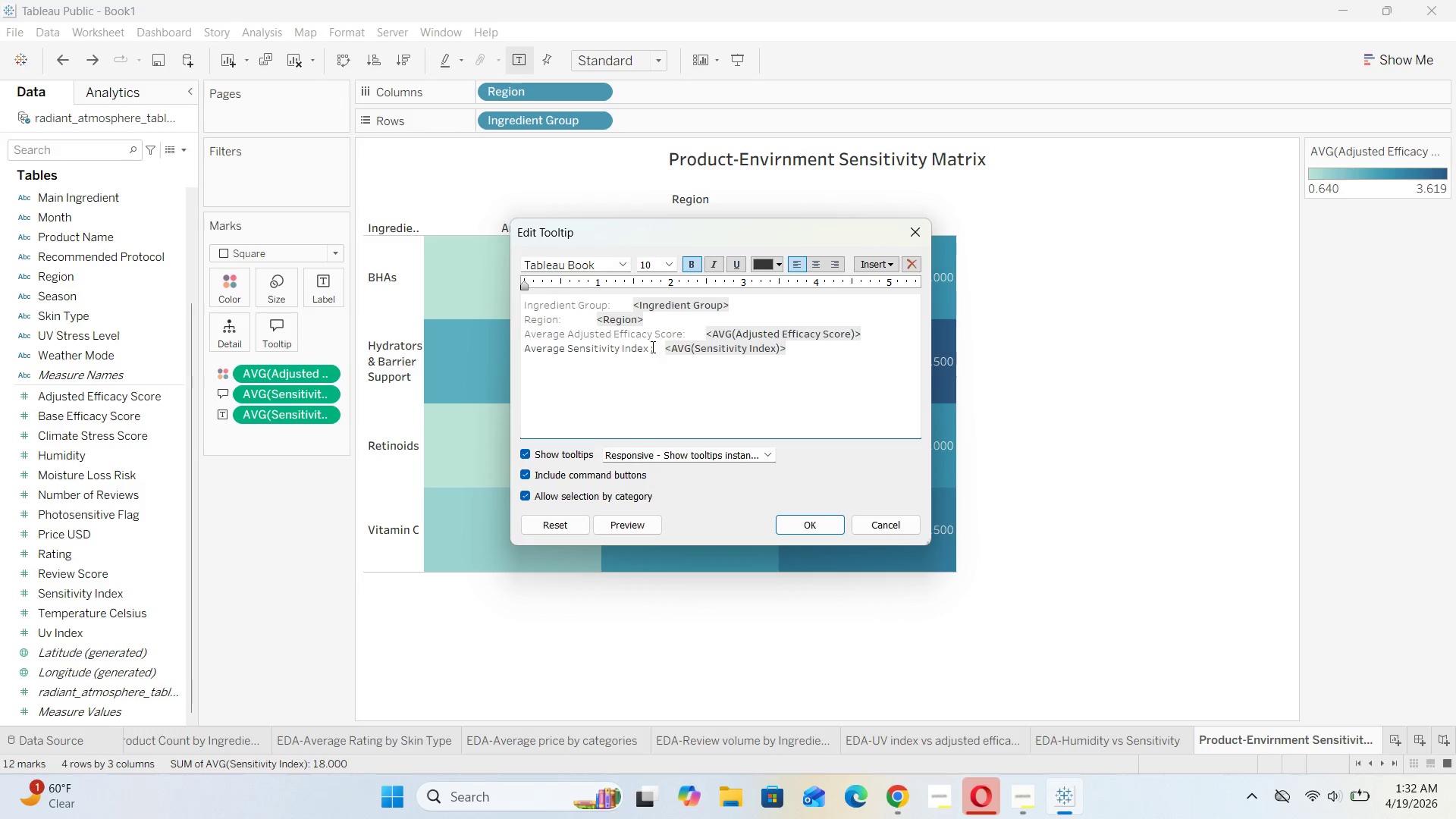 
left_click_drag(start_coordinate=[647, 350], to_coordinate=[519, 349])
 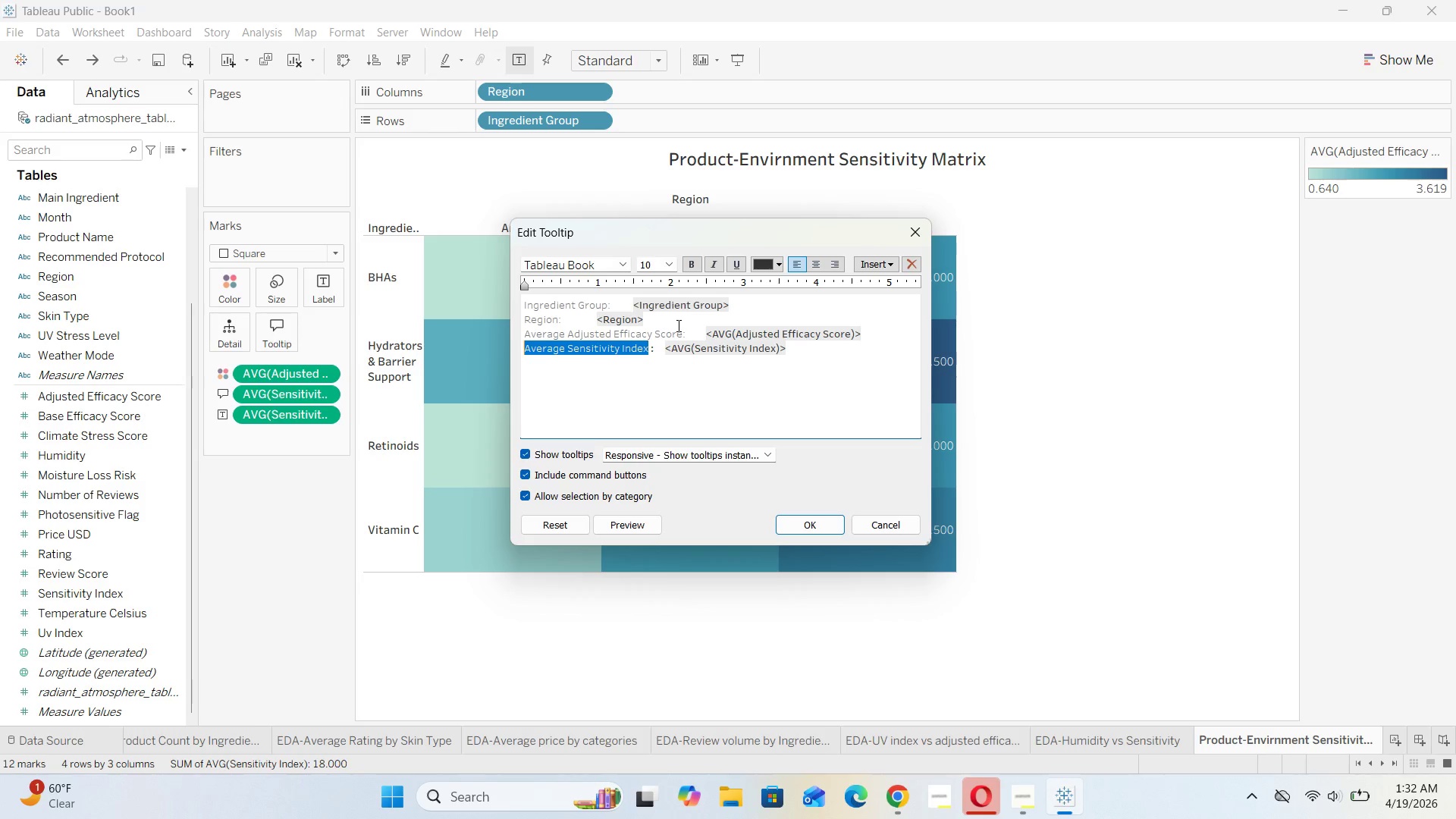 
left_click([677, 325])
 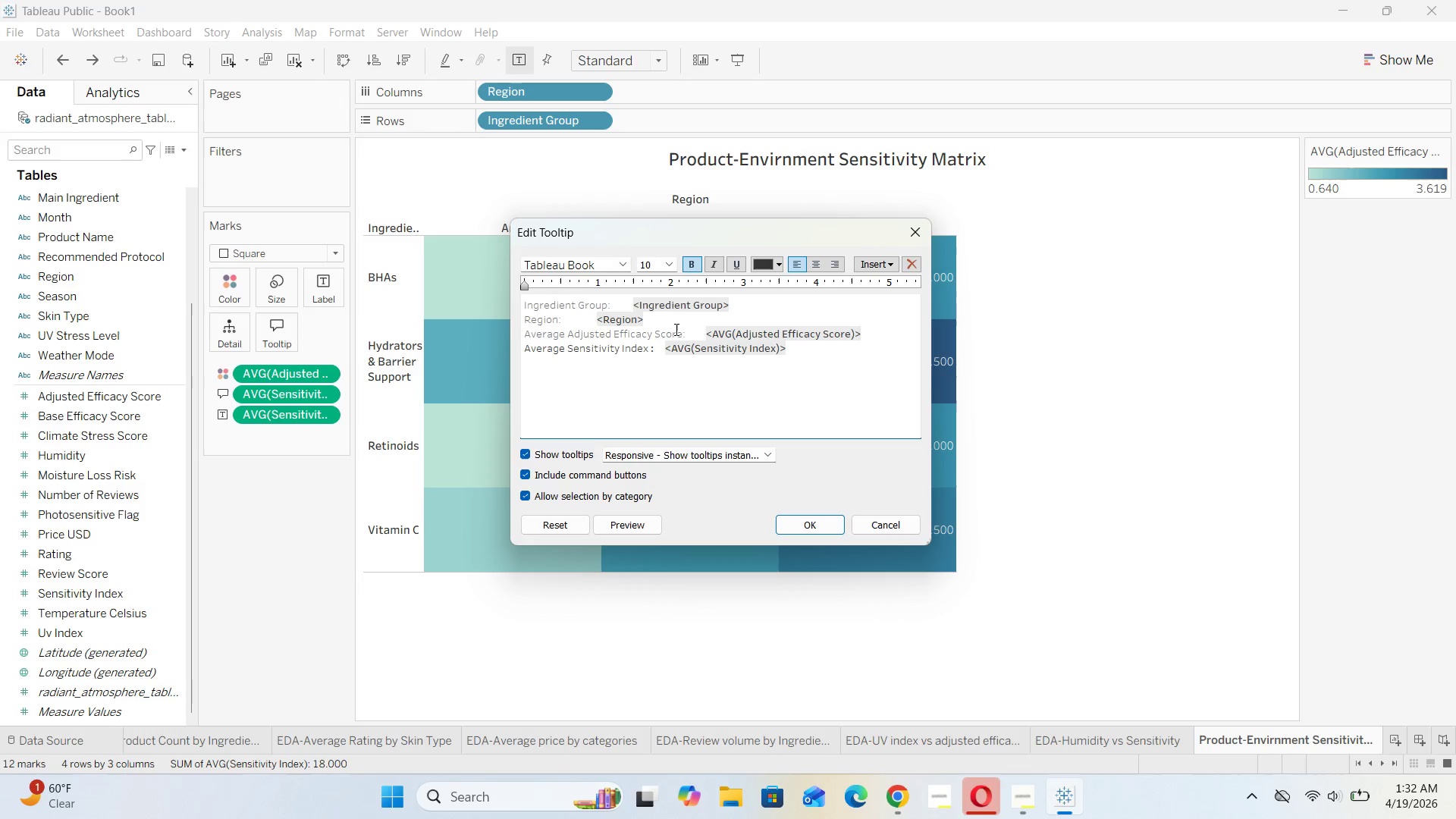 
left_click([674, 330])
 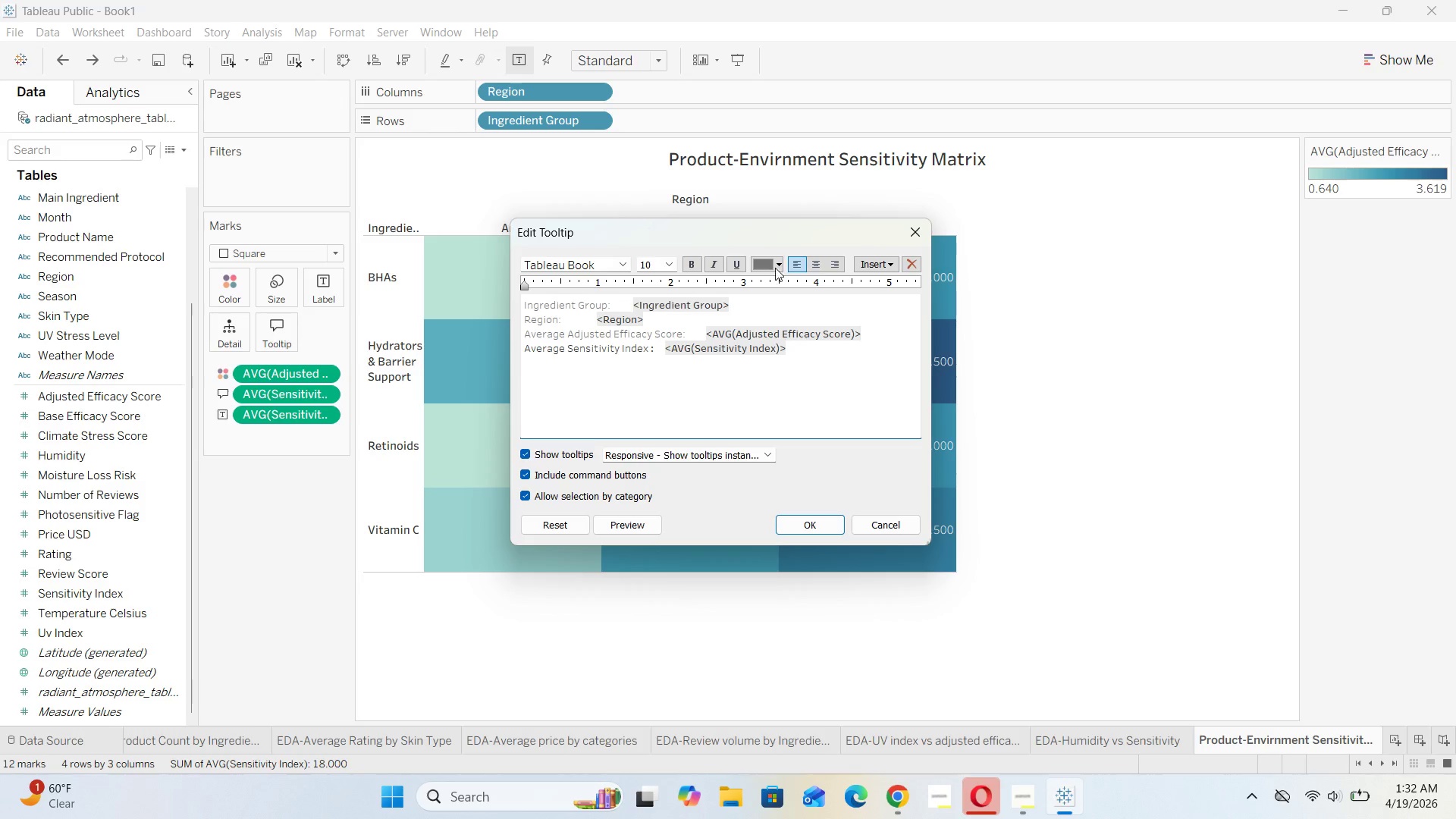 
left_click([778, 264])
 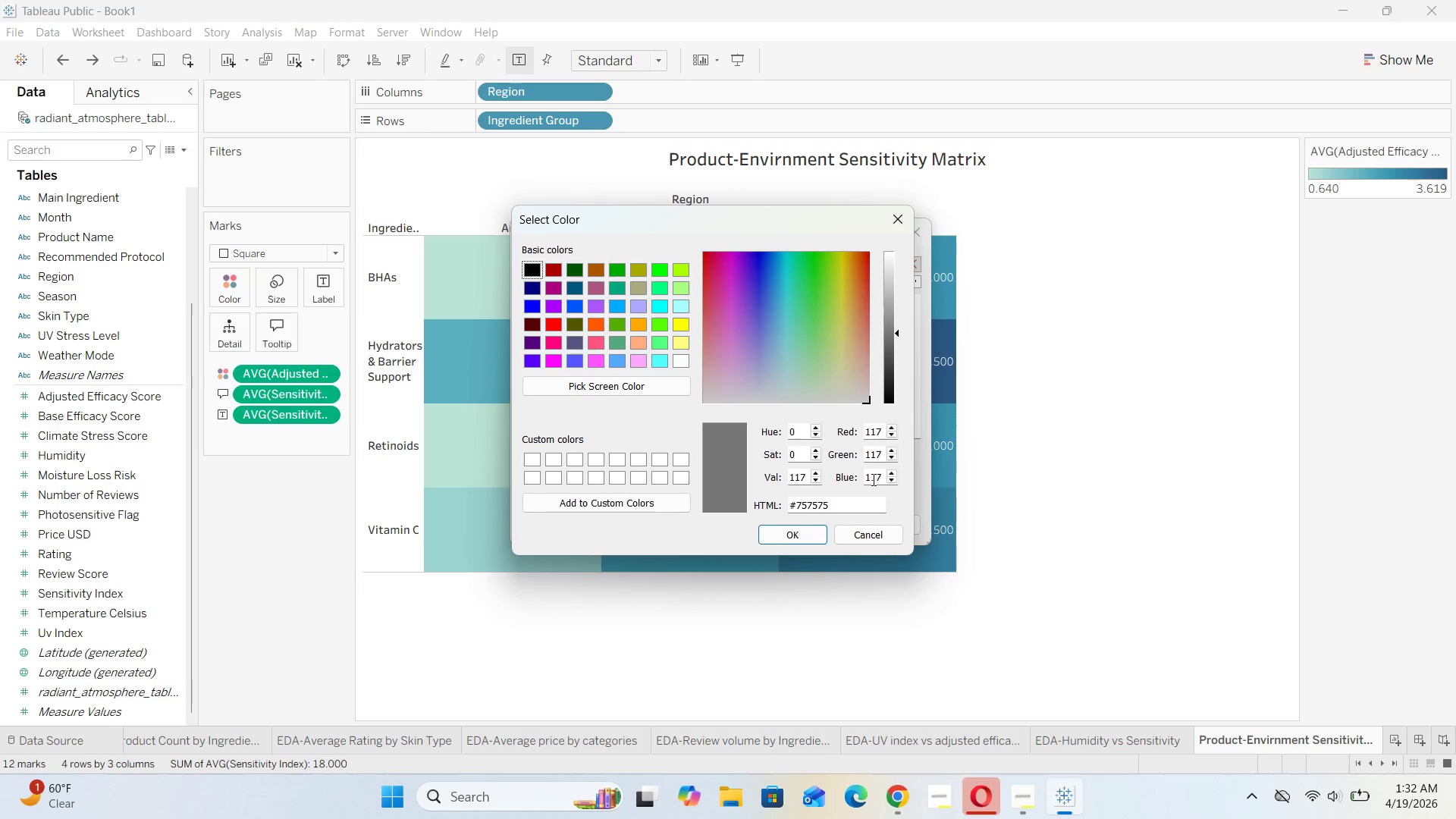 
left_click_drag(start_coordinate=[849, 500], to_coordinate=[761, 506])
 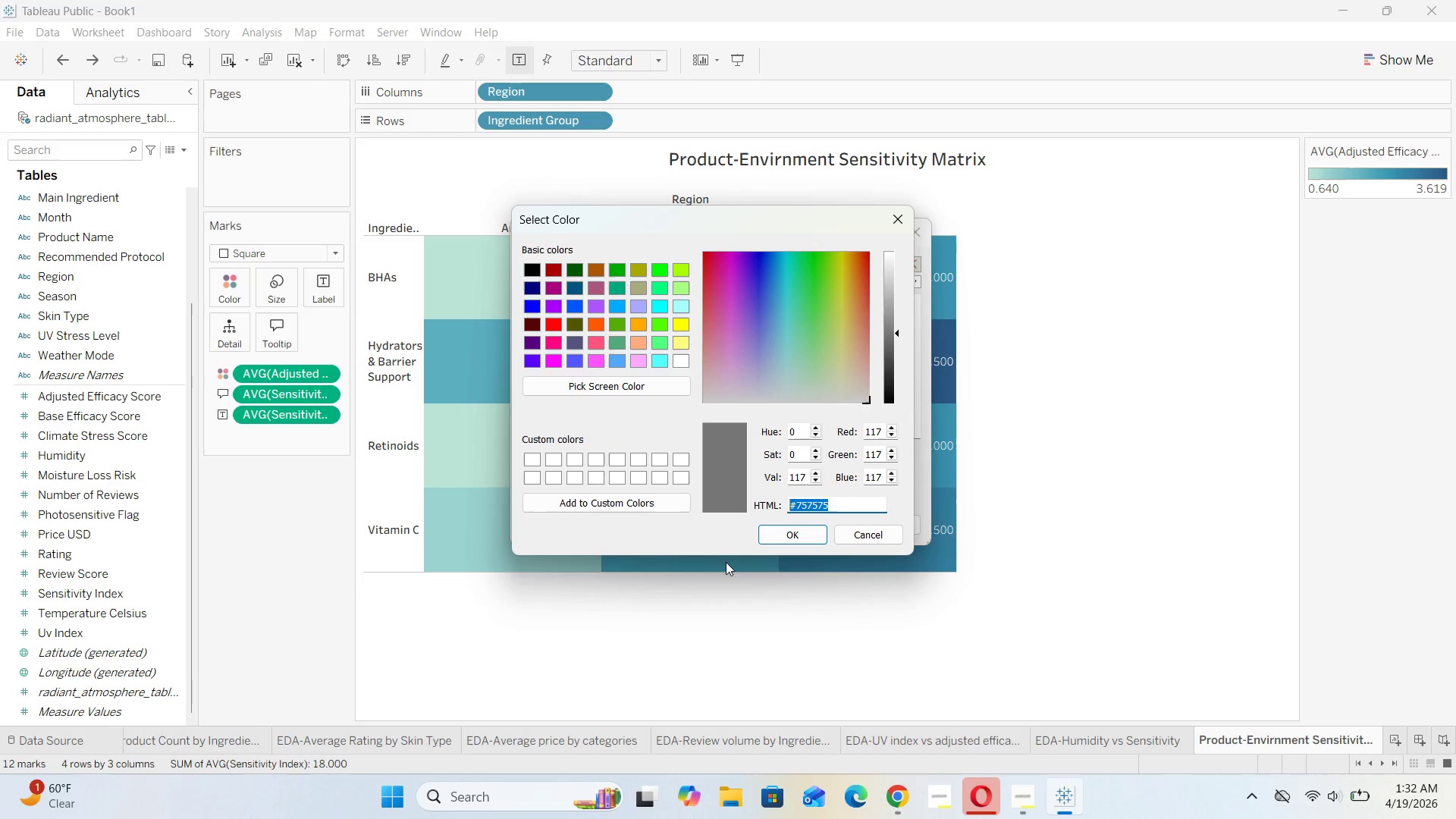 
key(Control+C)
 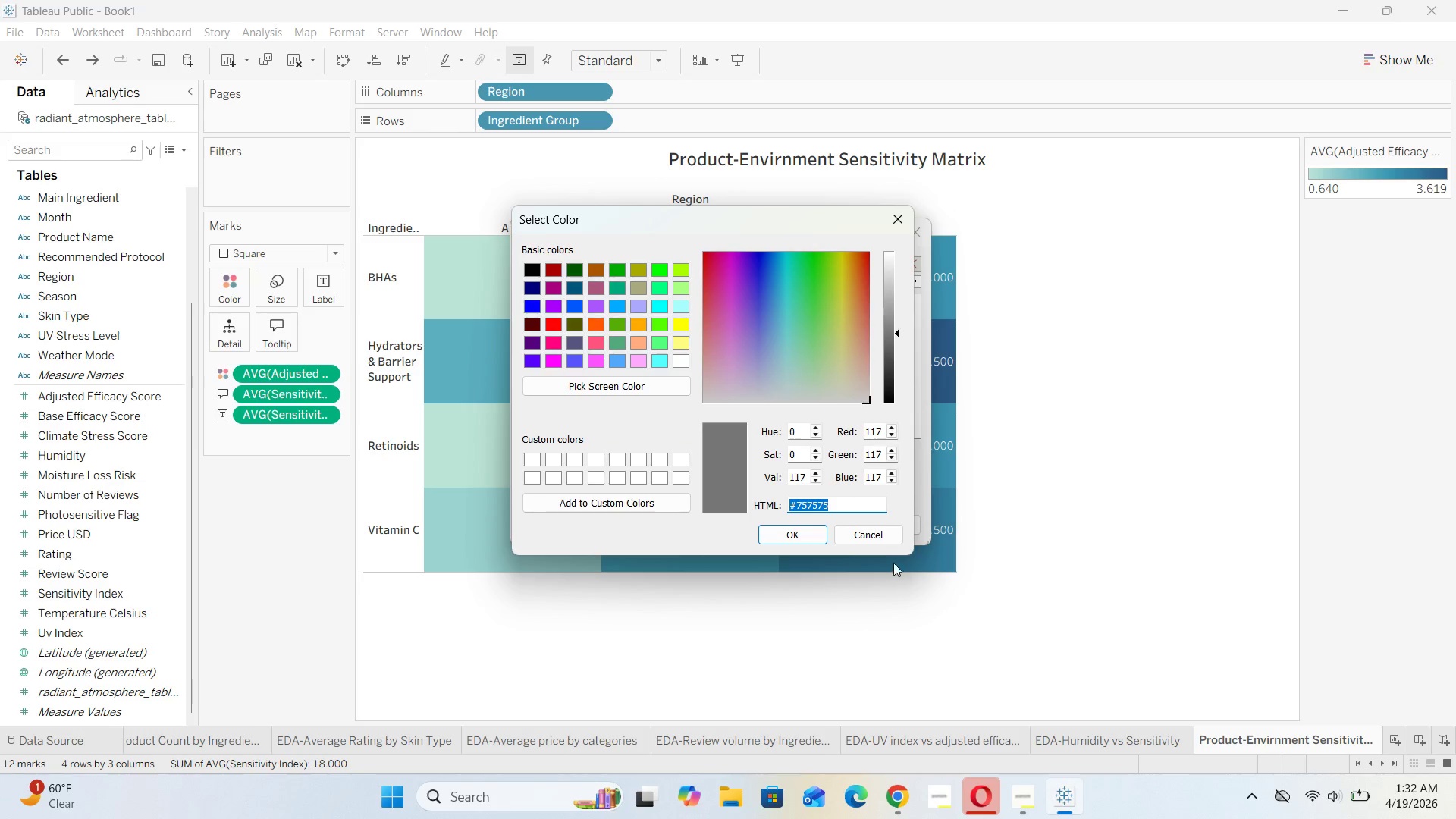 
left_click([874, 539])
 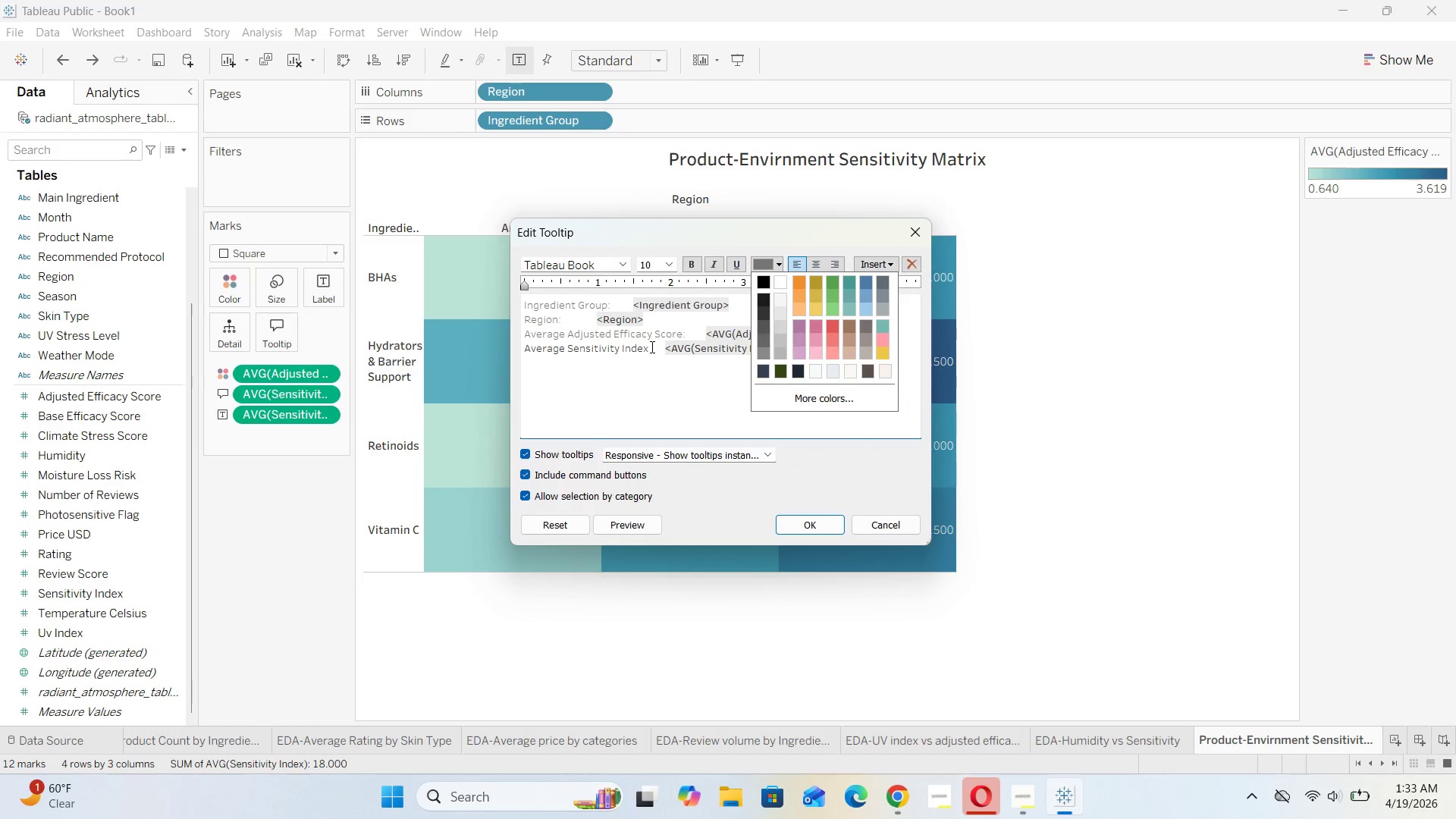 
left_click_drag(start_coordinate=[649, 347], to_coordinate=[503, 354])
 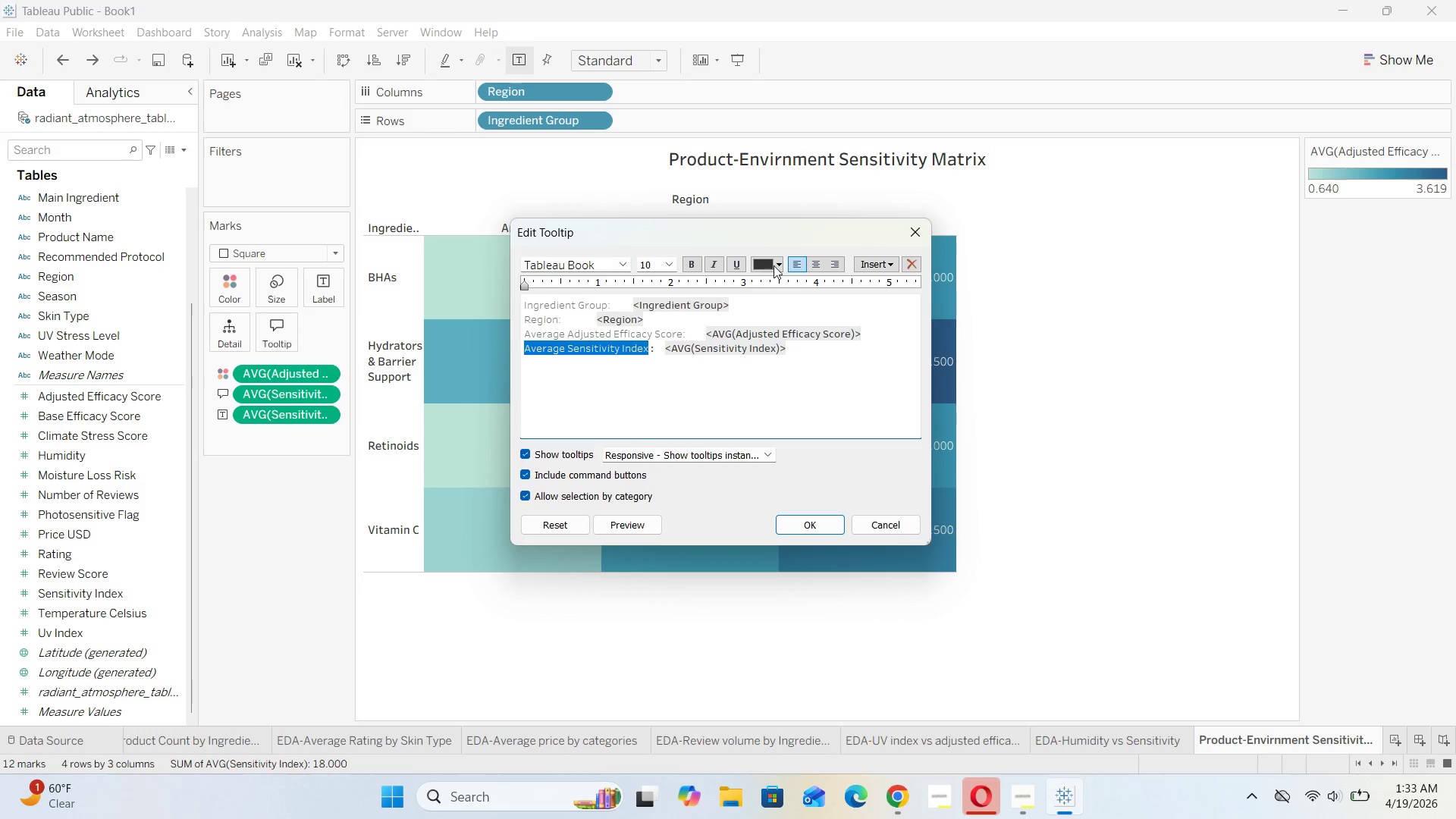 
left_click([780, 262])
 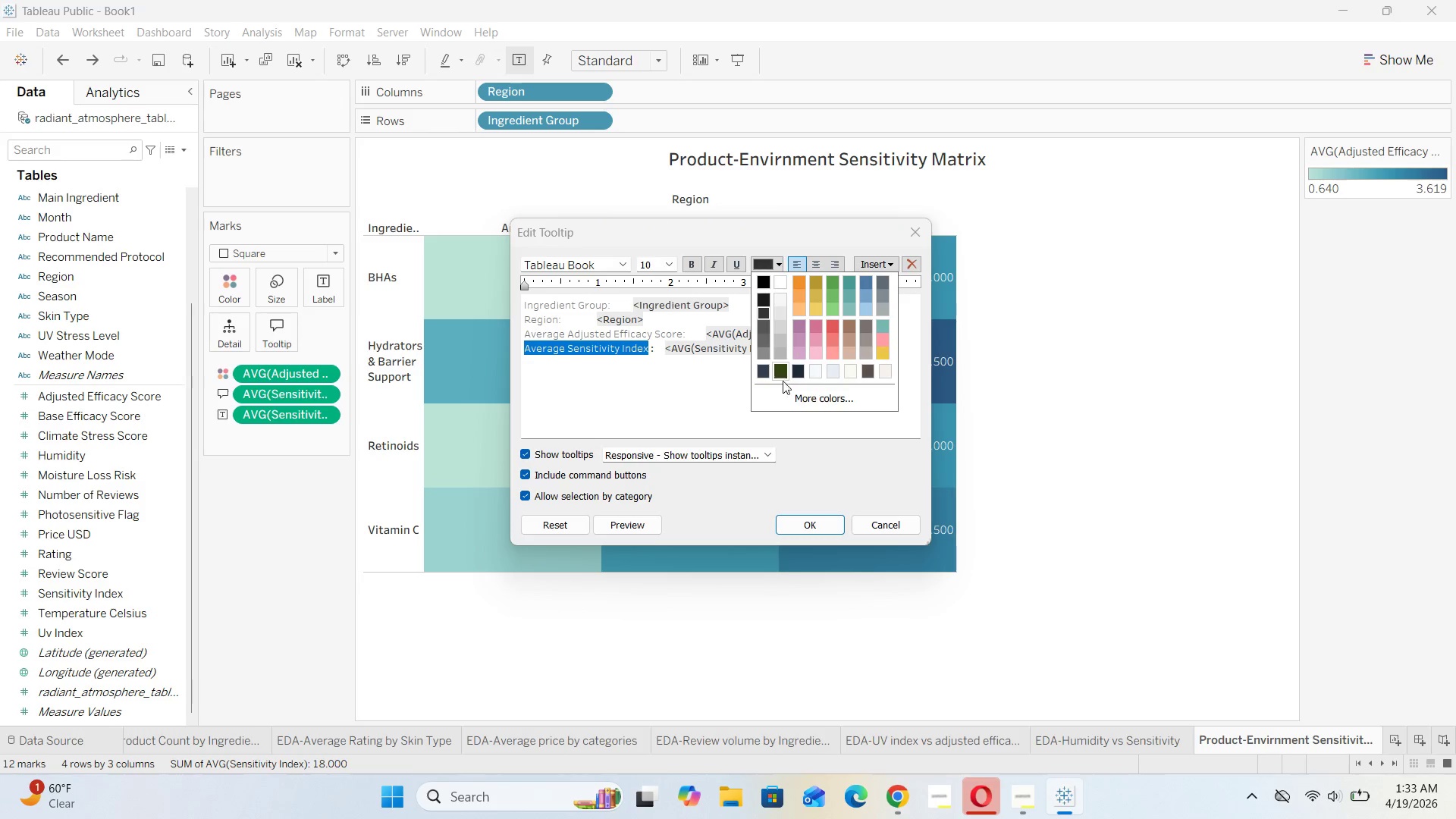 
left_click([789, 398])
 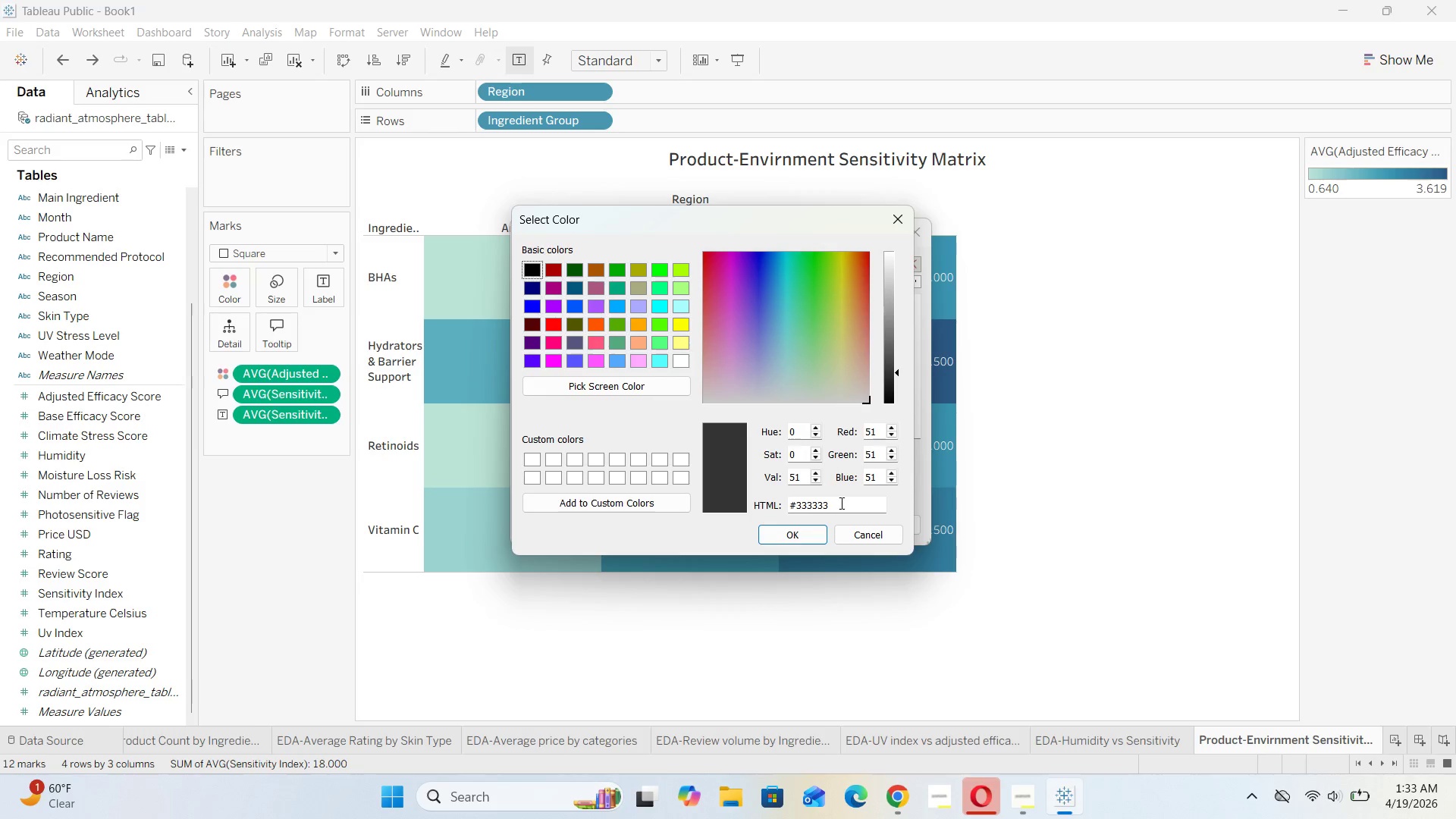 
left_click_drag(start_coordinate=[842, 503], to_coordinate=[773, 505])
 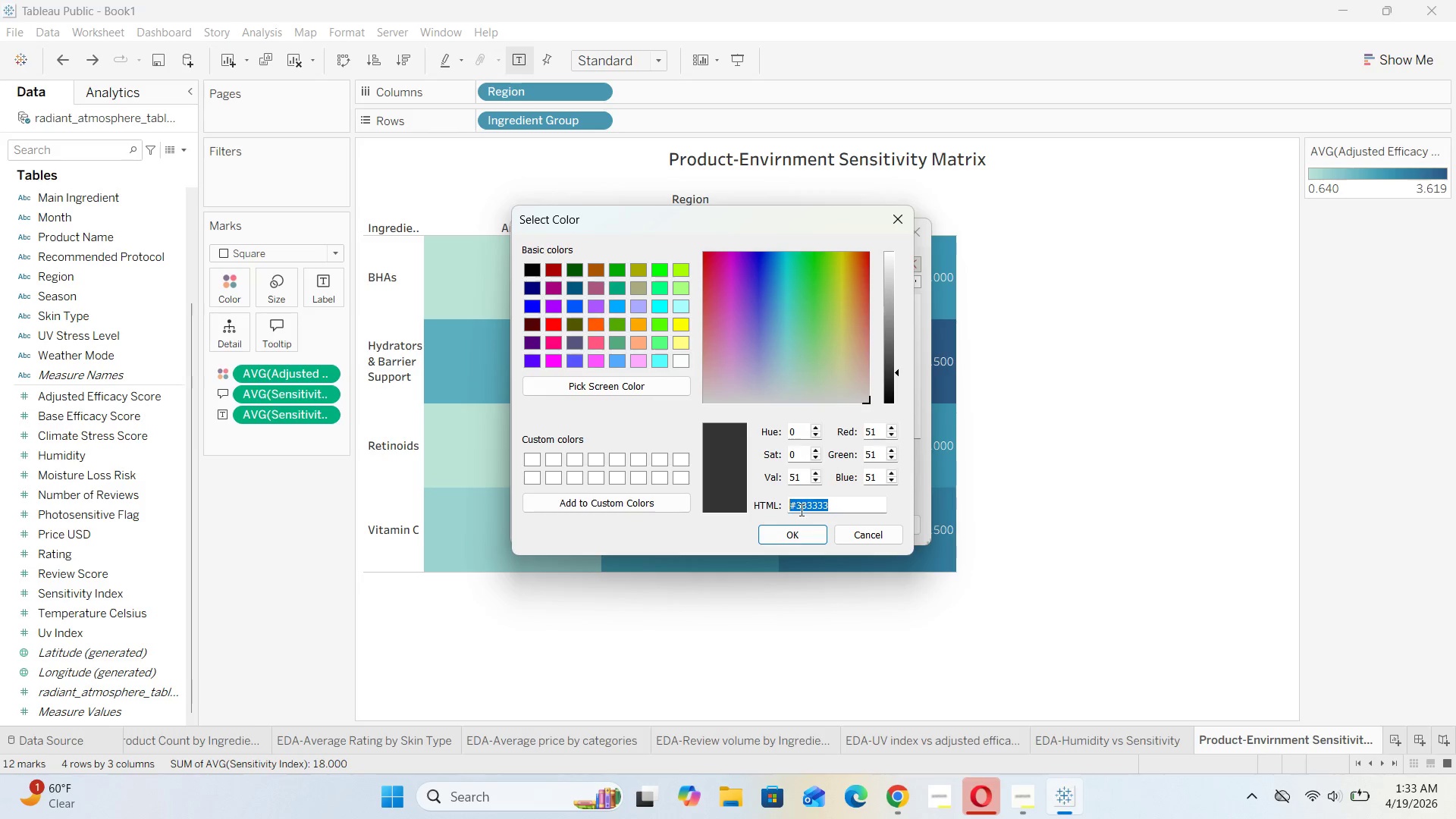 
left_click([802, 510])
 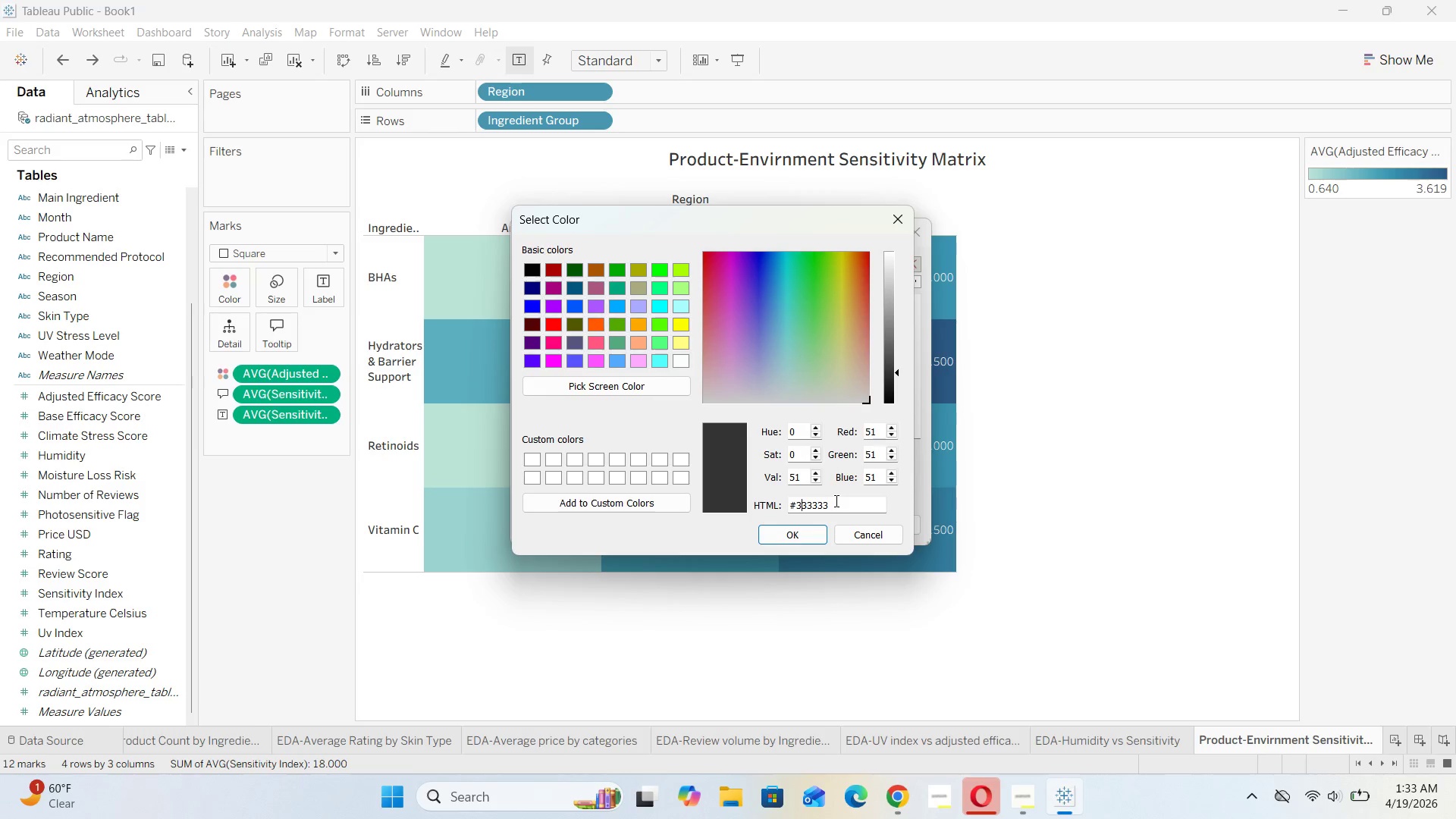 
left_click_drag(start_coordinate=[836, 503], to_coordinate=[797, 506])
 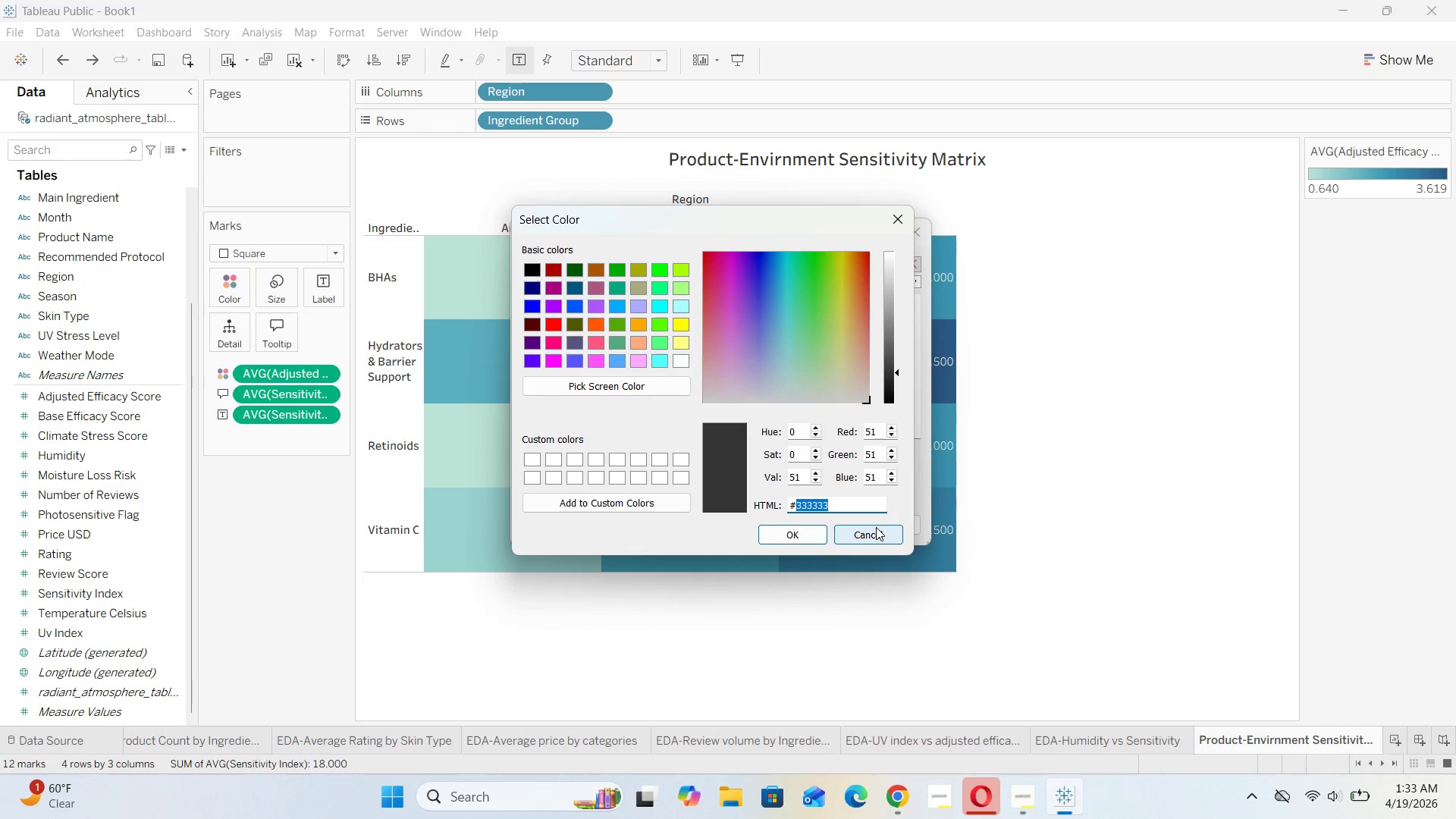 
key(Control+V)
 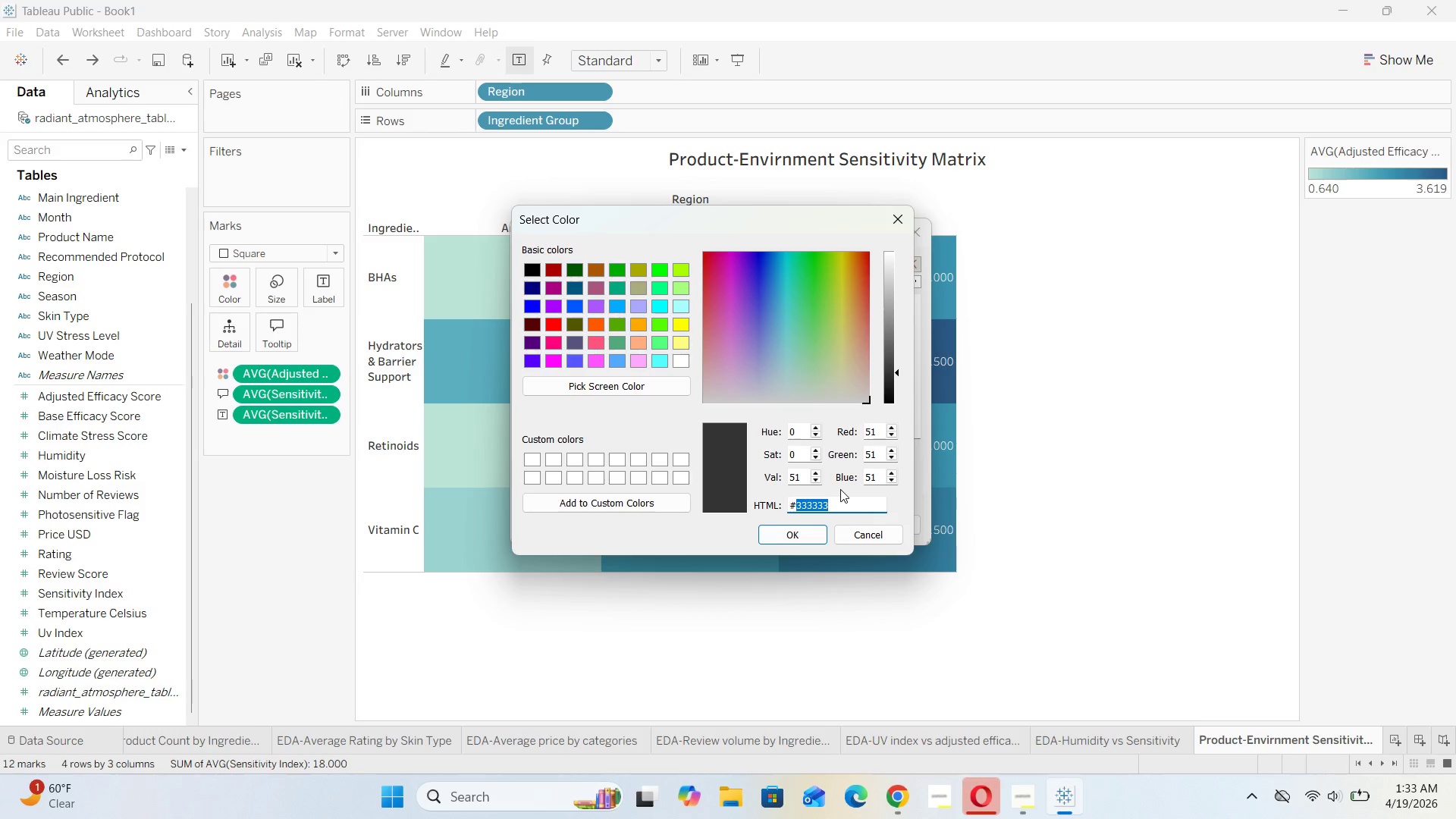 
key(Control+V)
 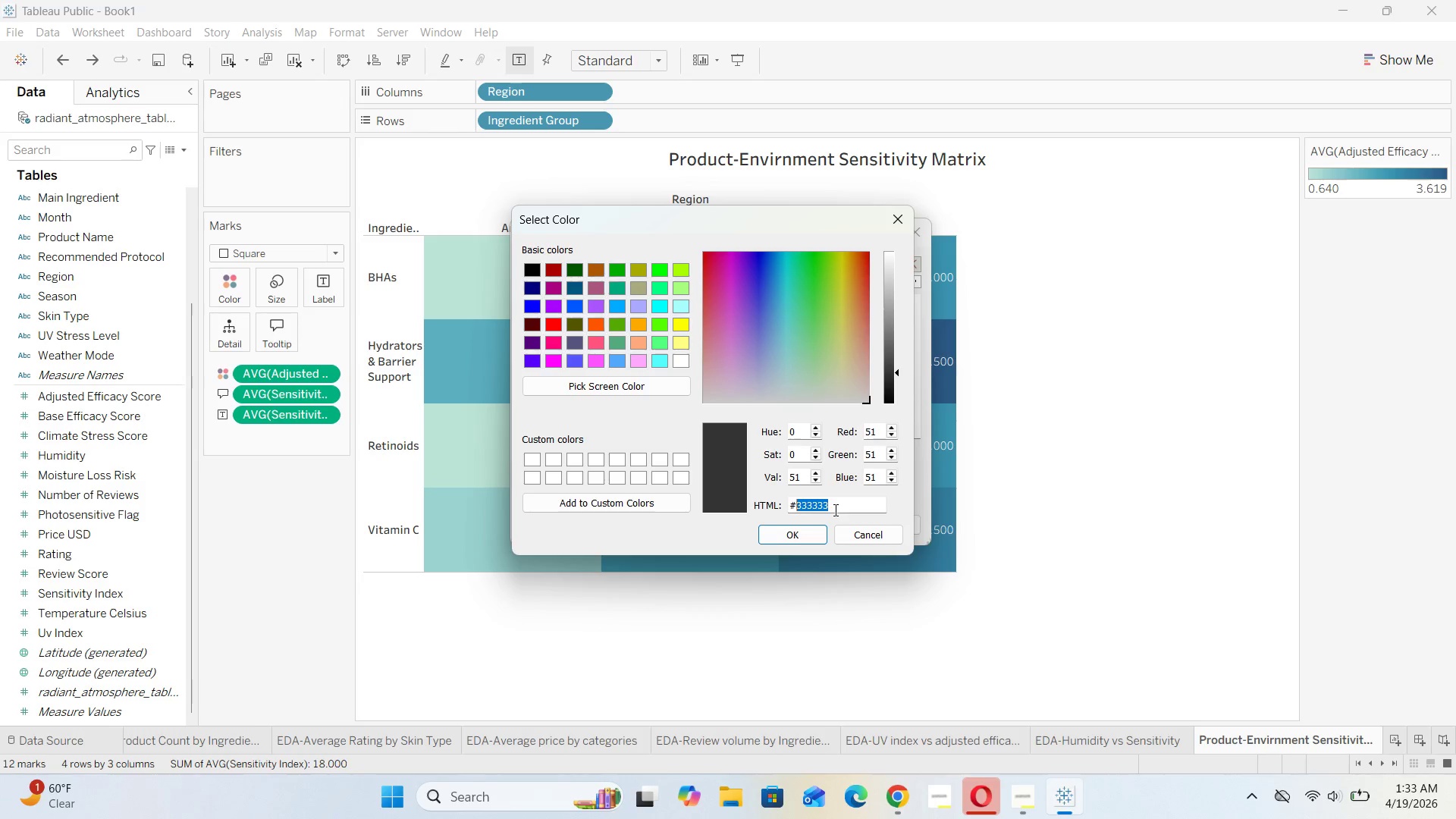 
left_click([836, 507])
 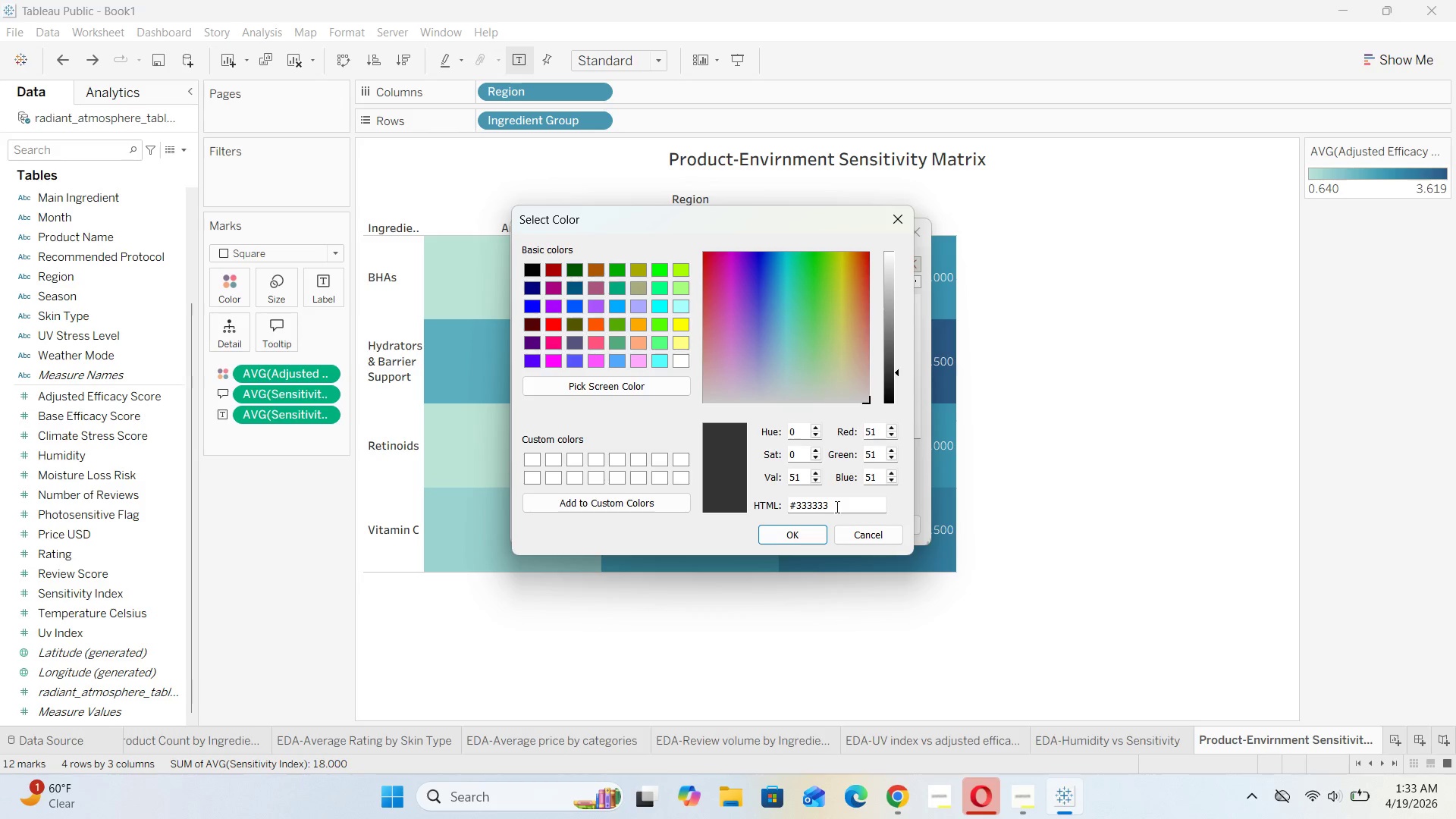 
key(Backspace)
key(Backspace)
key(Backspace)
key(Backspace)
key(Backspace)
key(Backspace)
type(757575)
 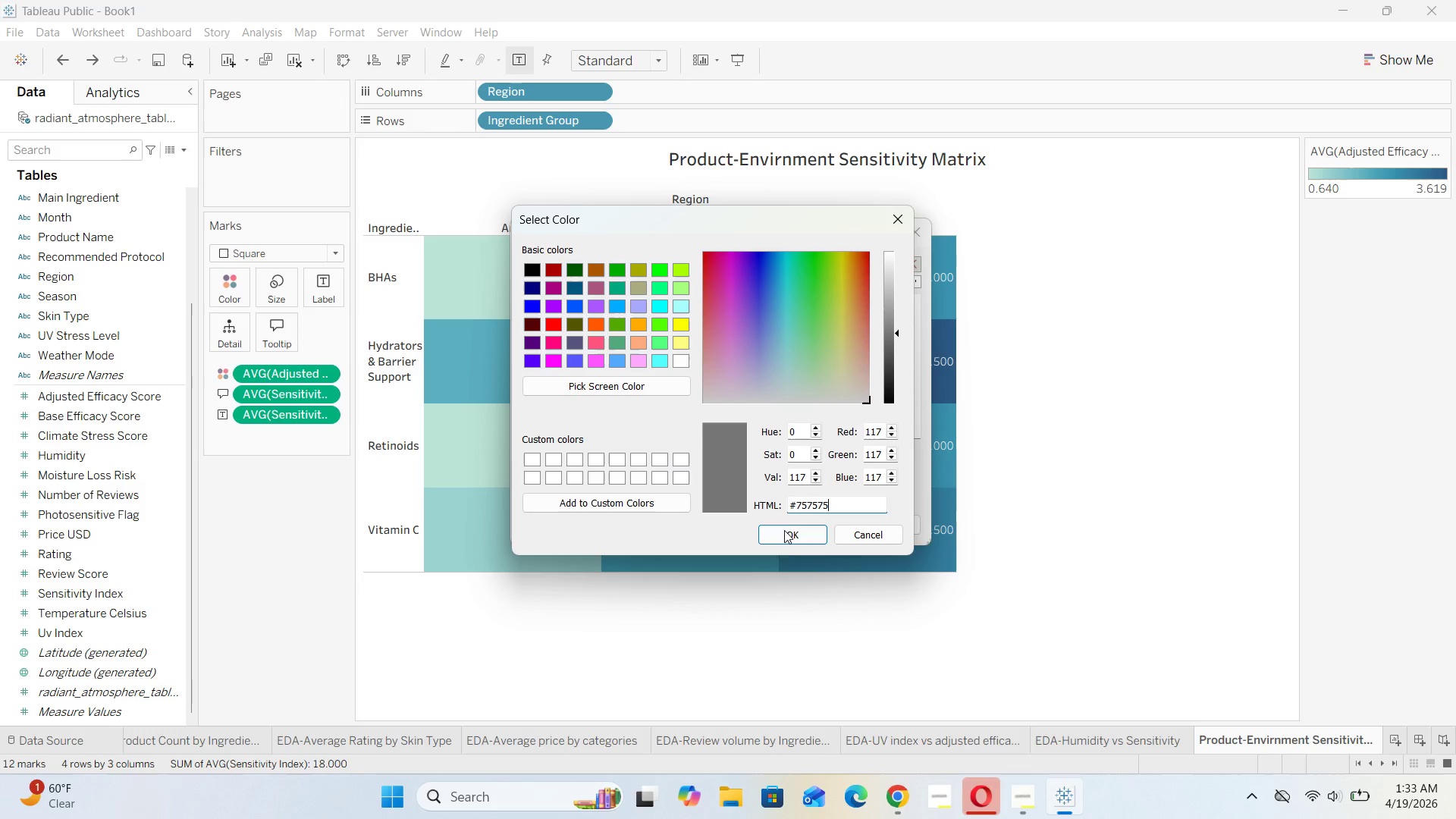 
left_click([783, 541])
 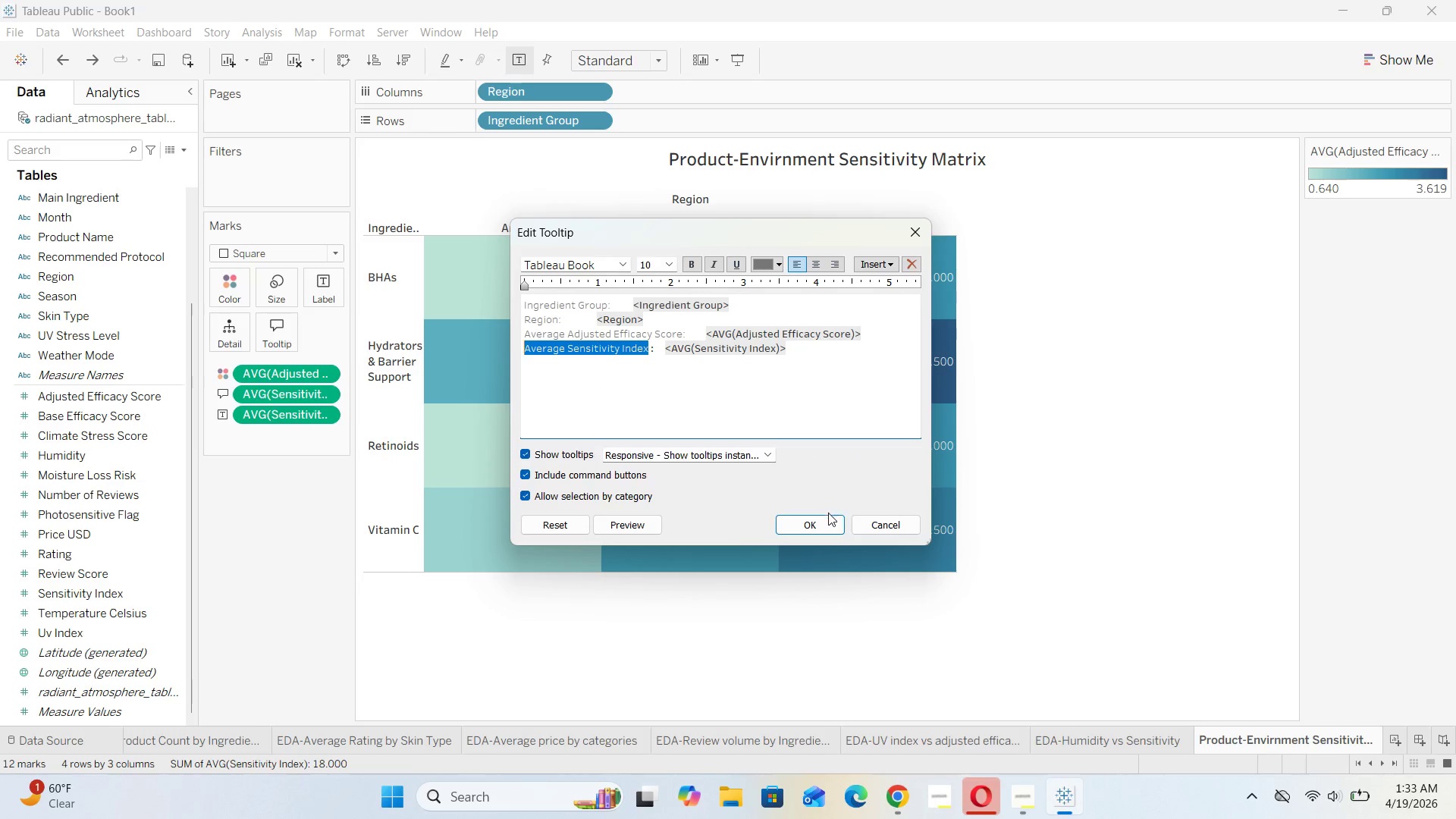 
left_click([822, 520])
 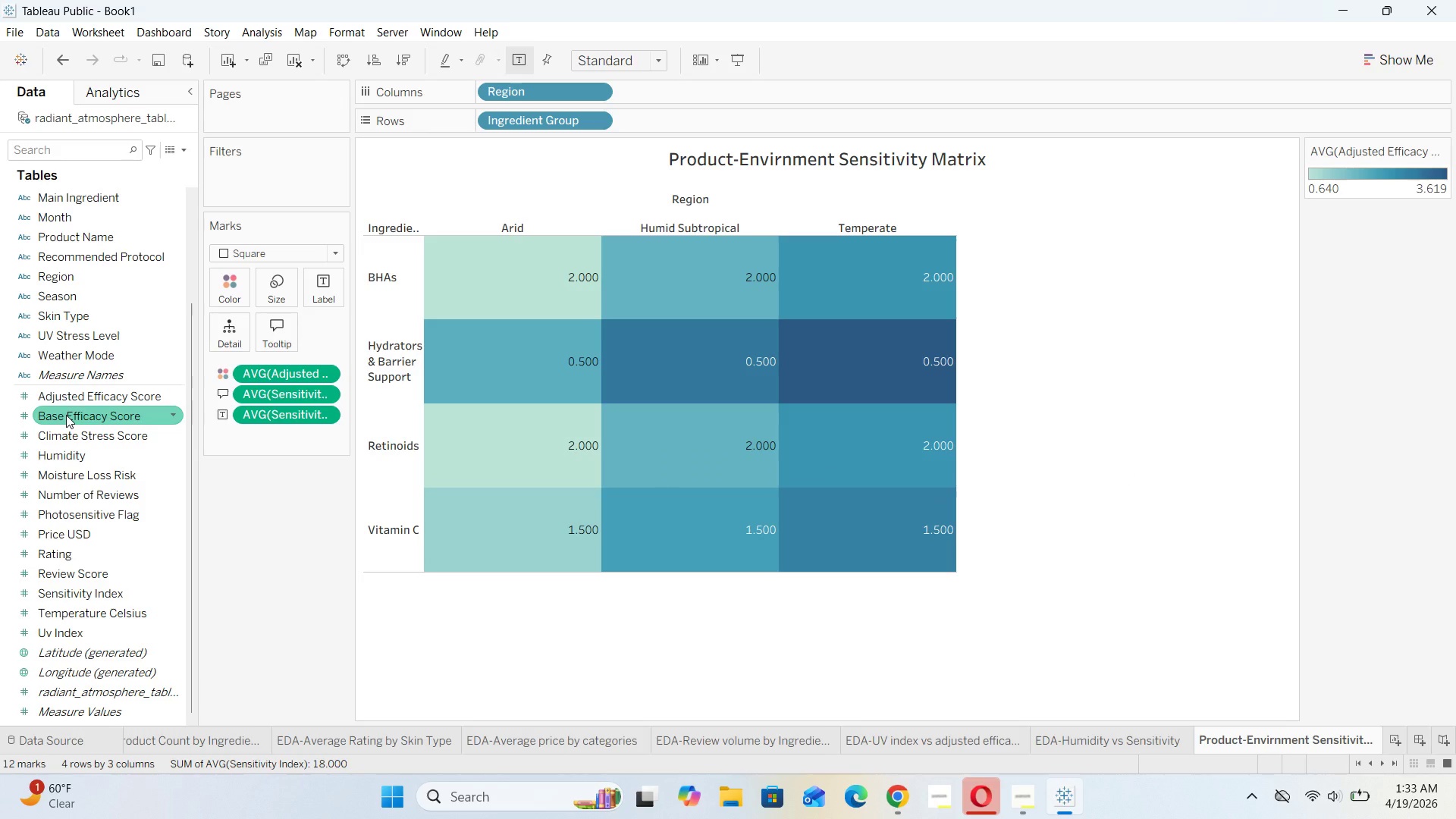 
wait(20.94)
 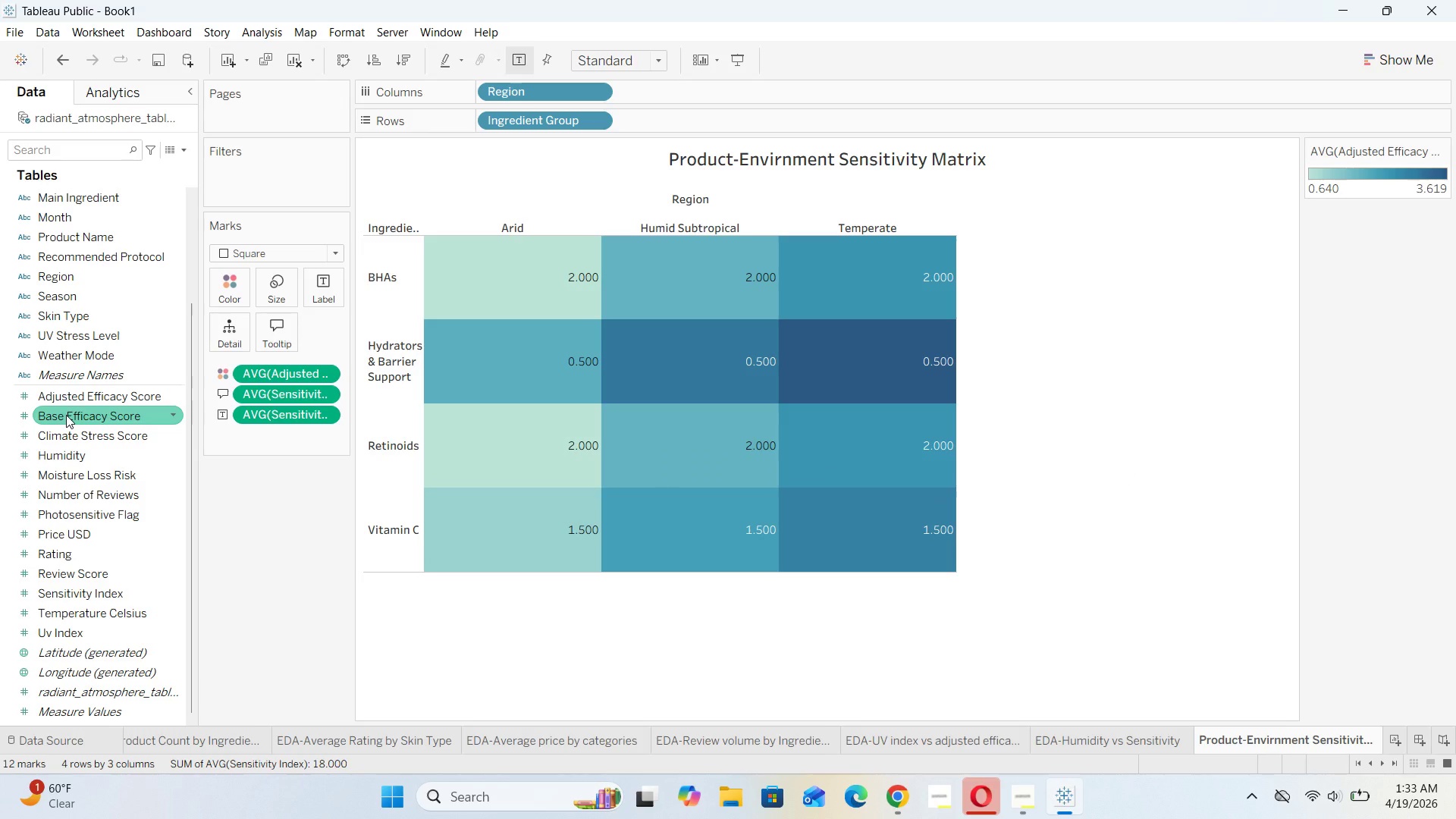 
left_click_drag(start_coordinate=[67, 631], to_coordinate=[267, 339])
 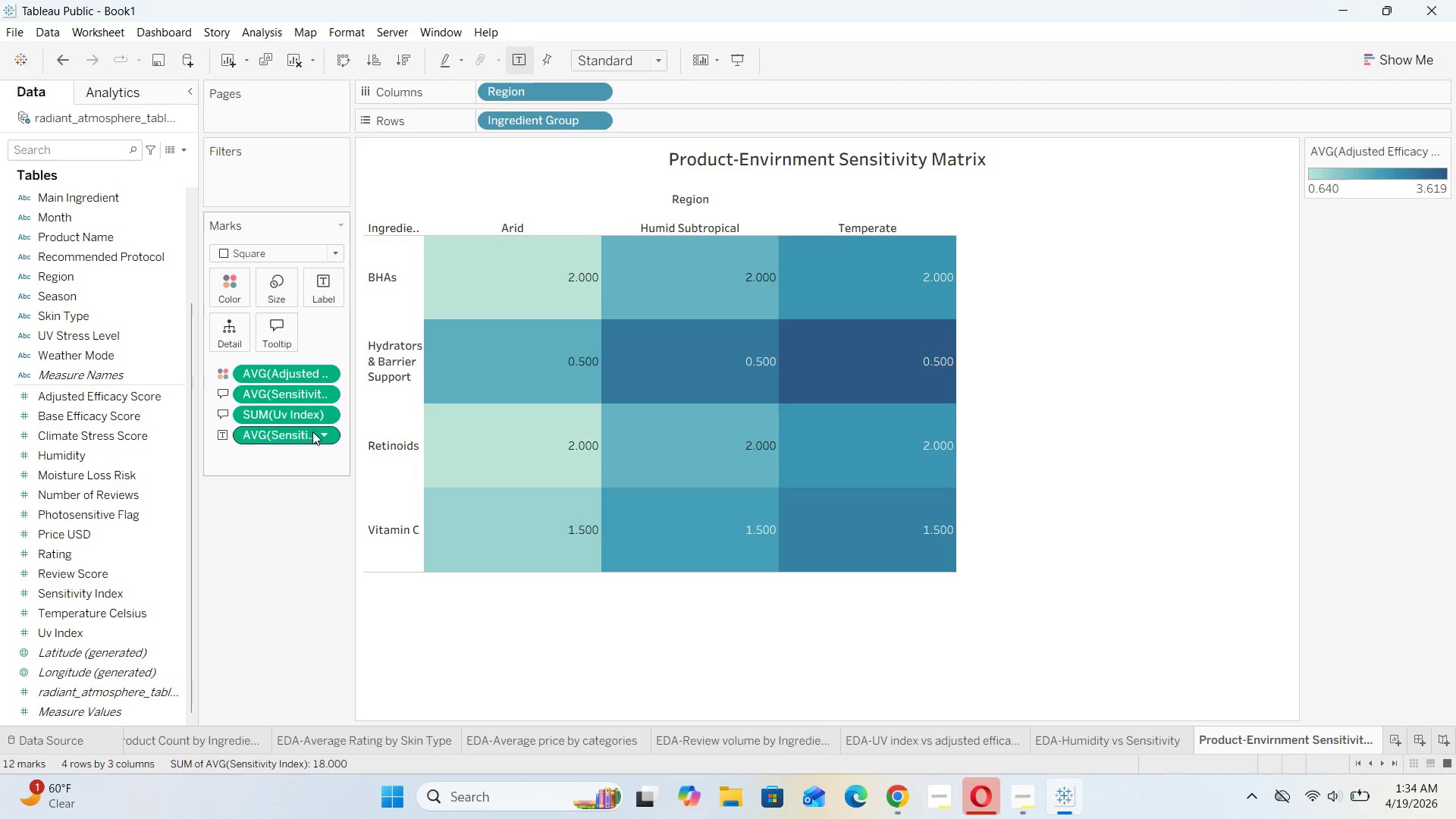 
left_click([324, 418])
 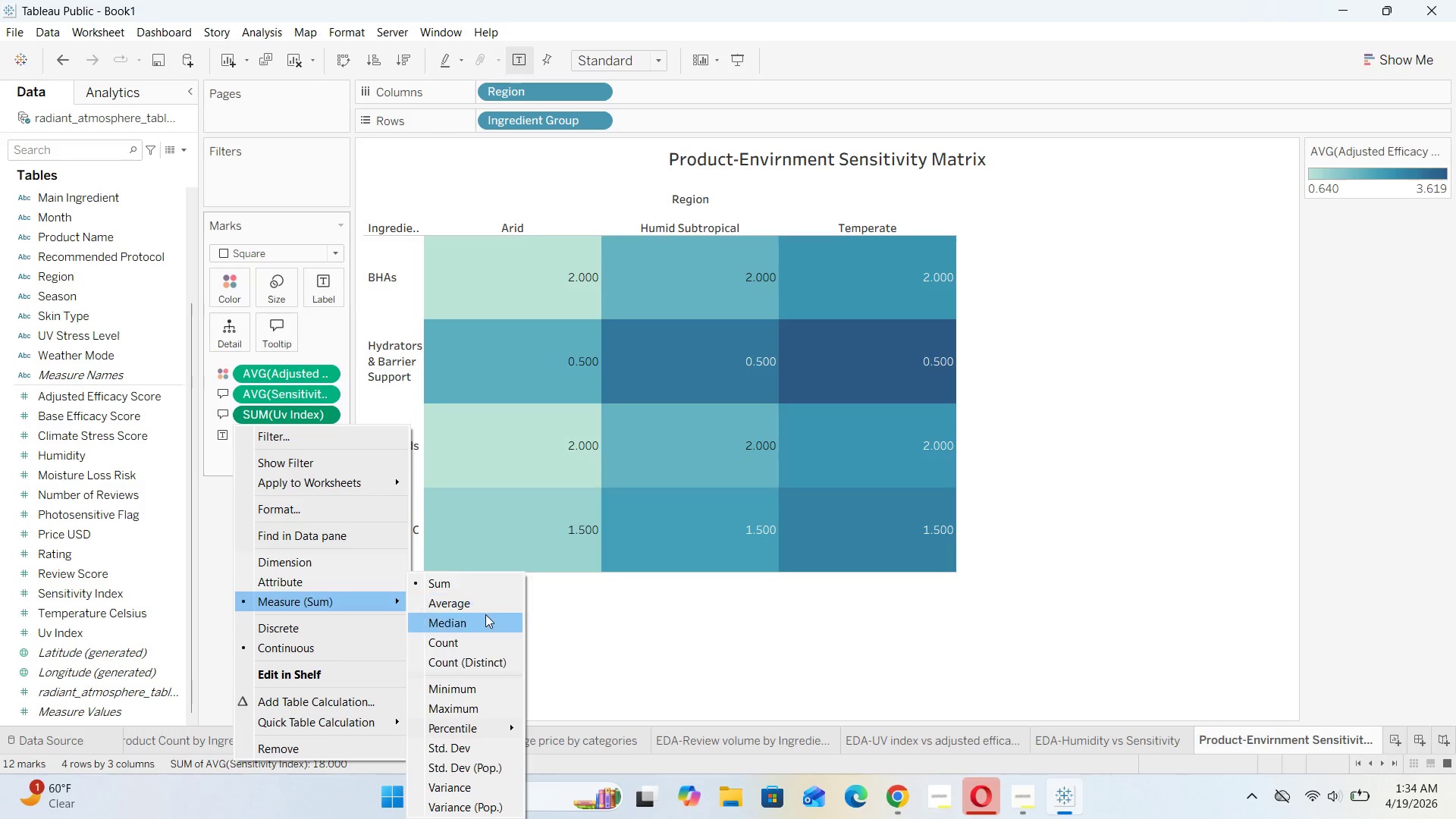 
left_click([469, 603])
 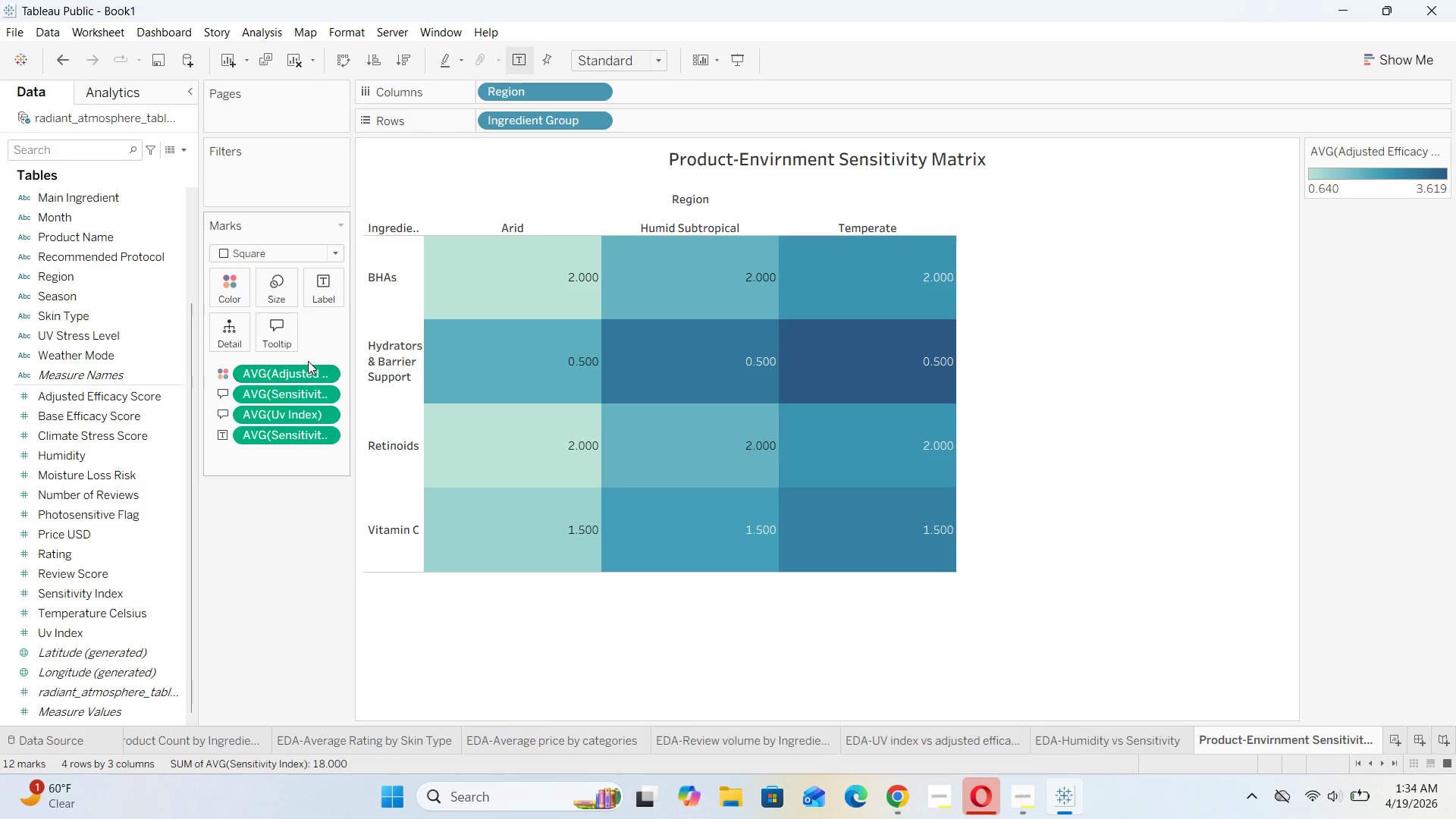 
left_click([294, 344])
 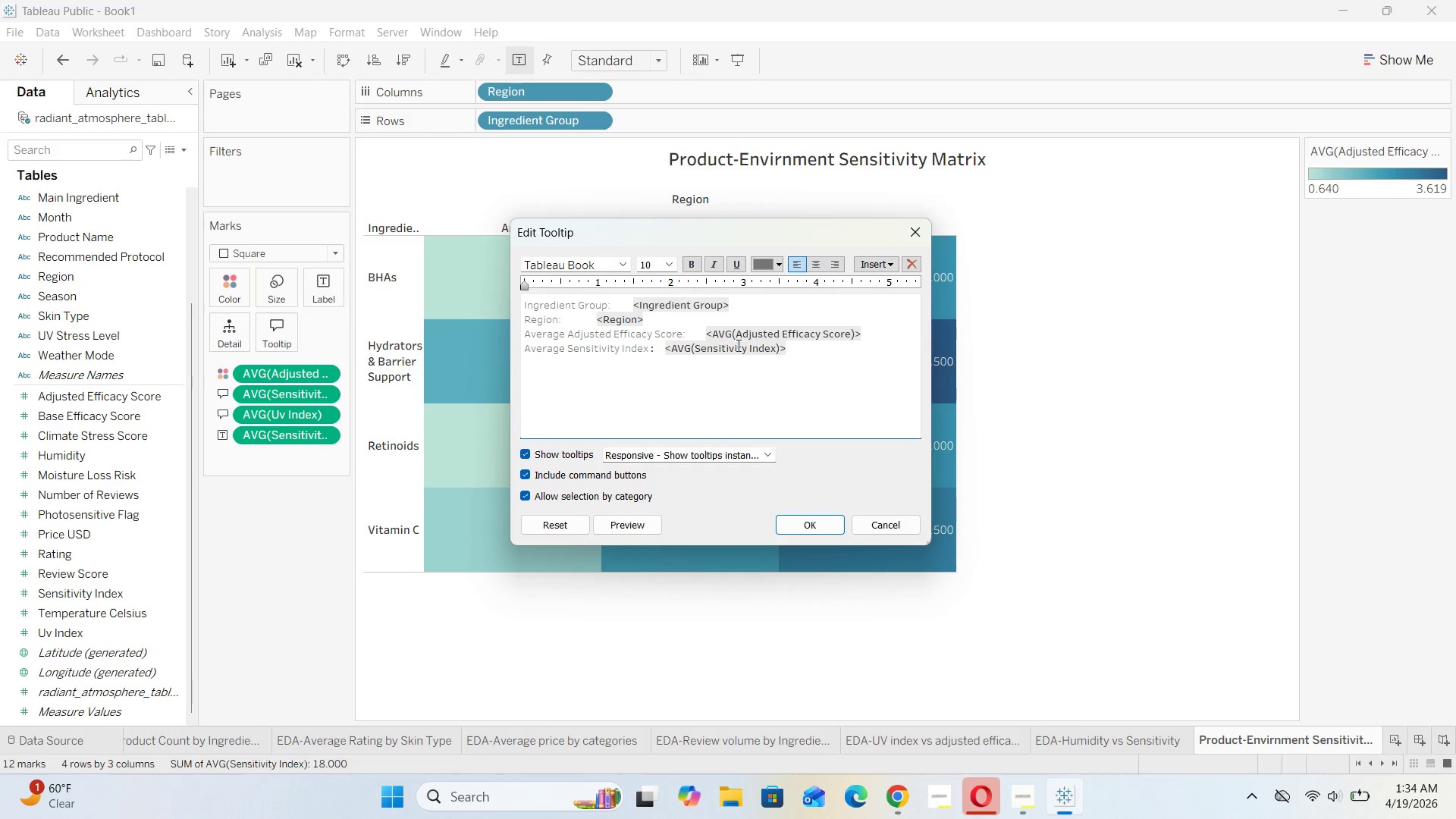 
left_click([799, 350])
 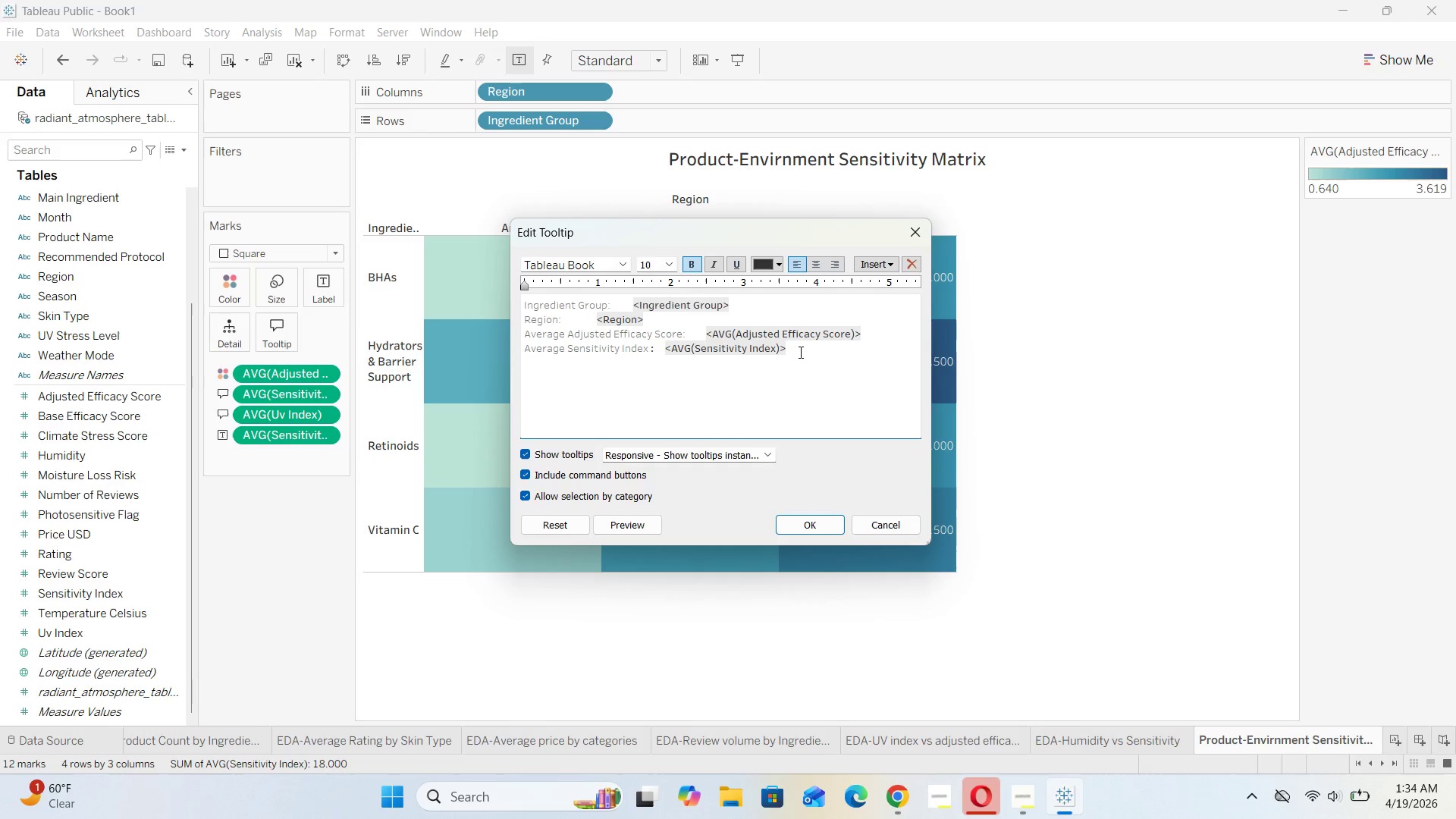 
key(Enter)
 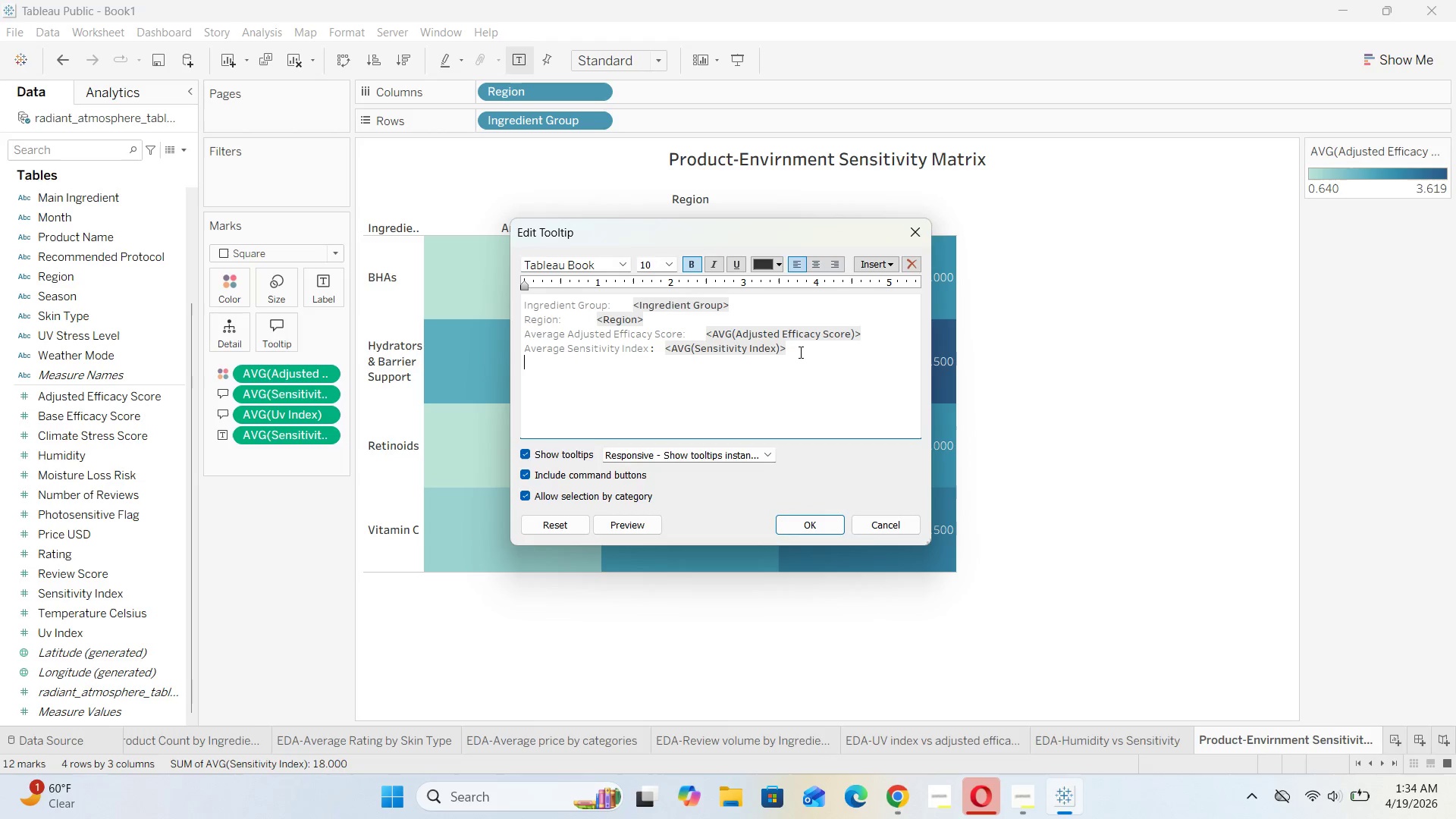 
type(Avergae)
key(Backspace)
key(Backspace)
key(Backspace)
type(age UV-INDEX)
key(Backspace)
key(Backspace)
key(Backspace)
key(Backspace)
type(ndex: )
 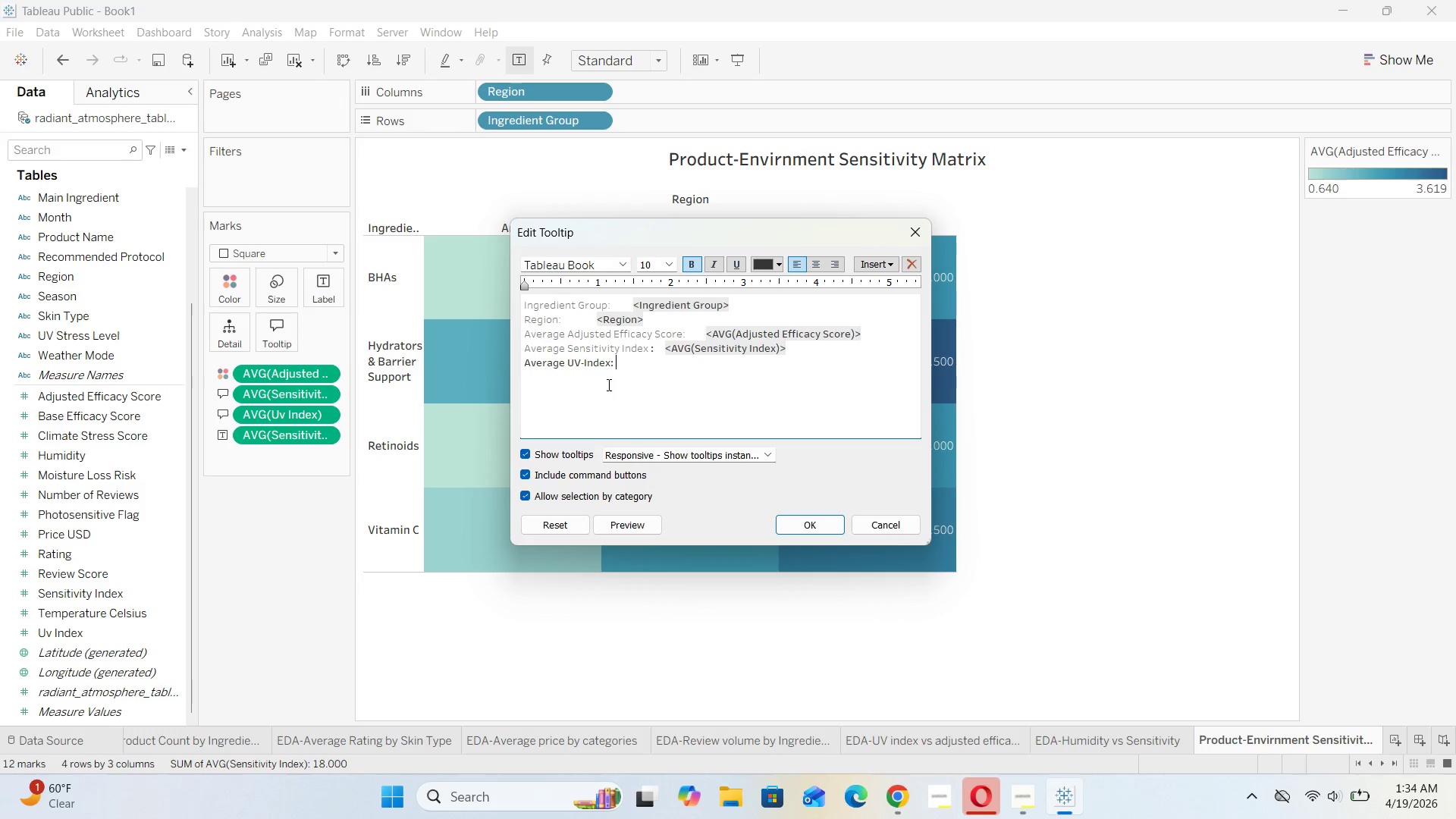 
left_click_drag(start_coordinate=[614, 360], to_coordinate=[482, 361])
 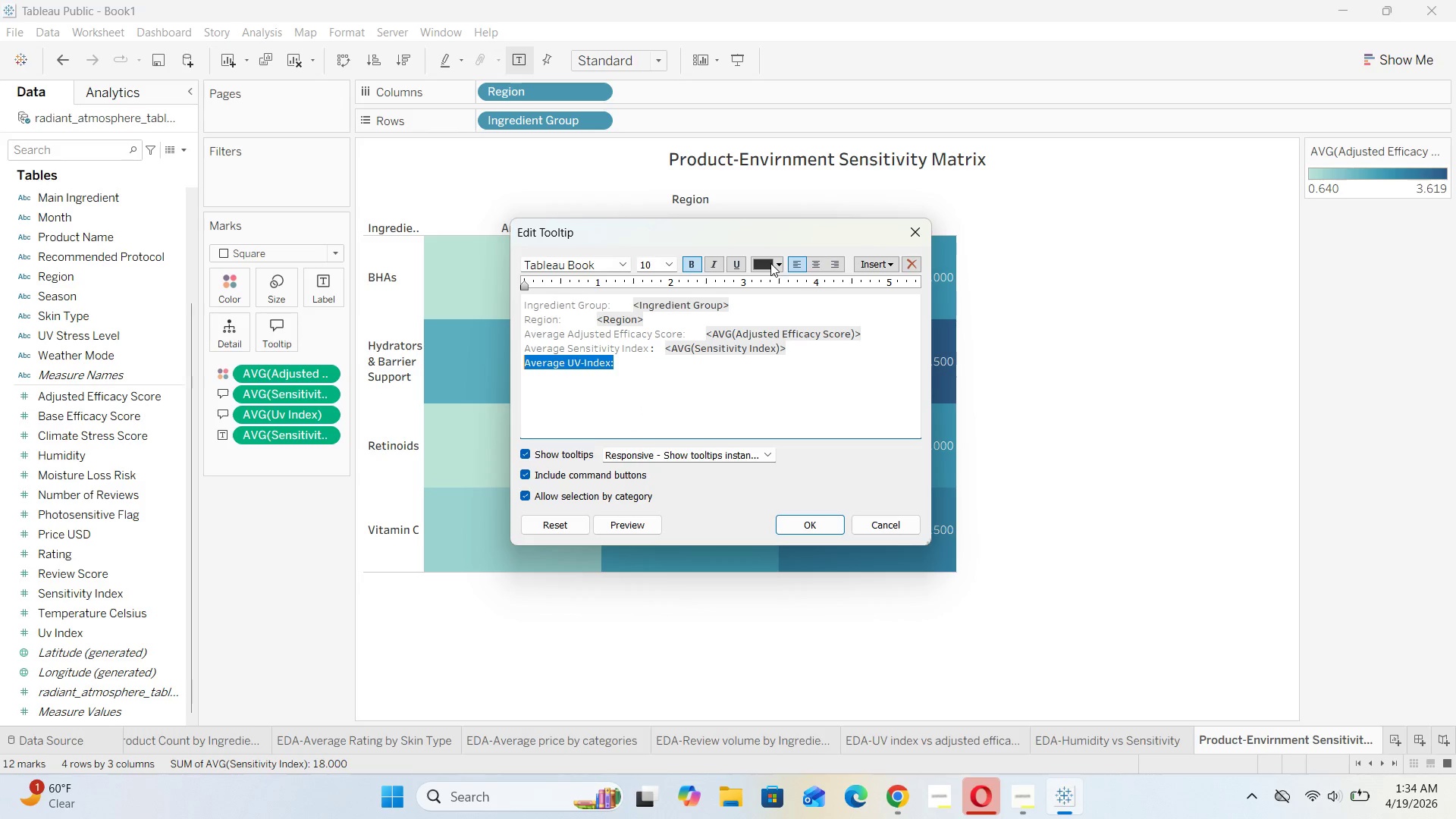 
left_click([775, 262])
 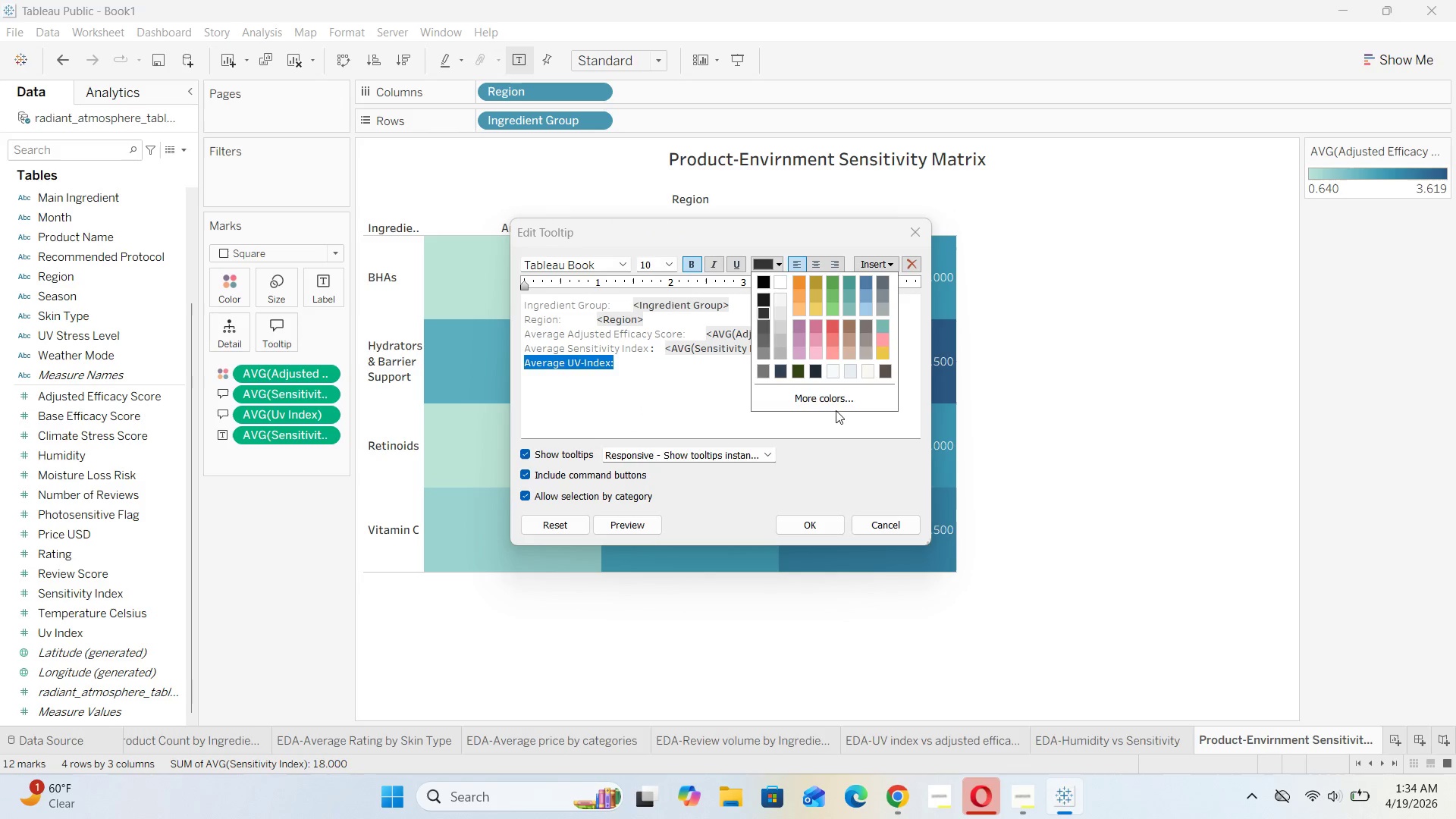 
left_click([836, 398])
 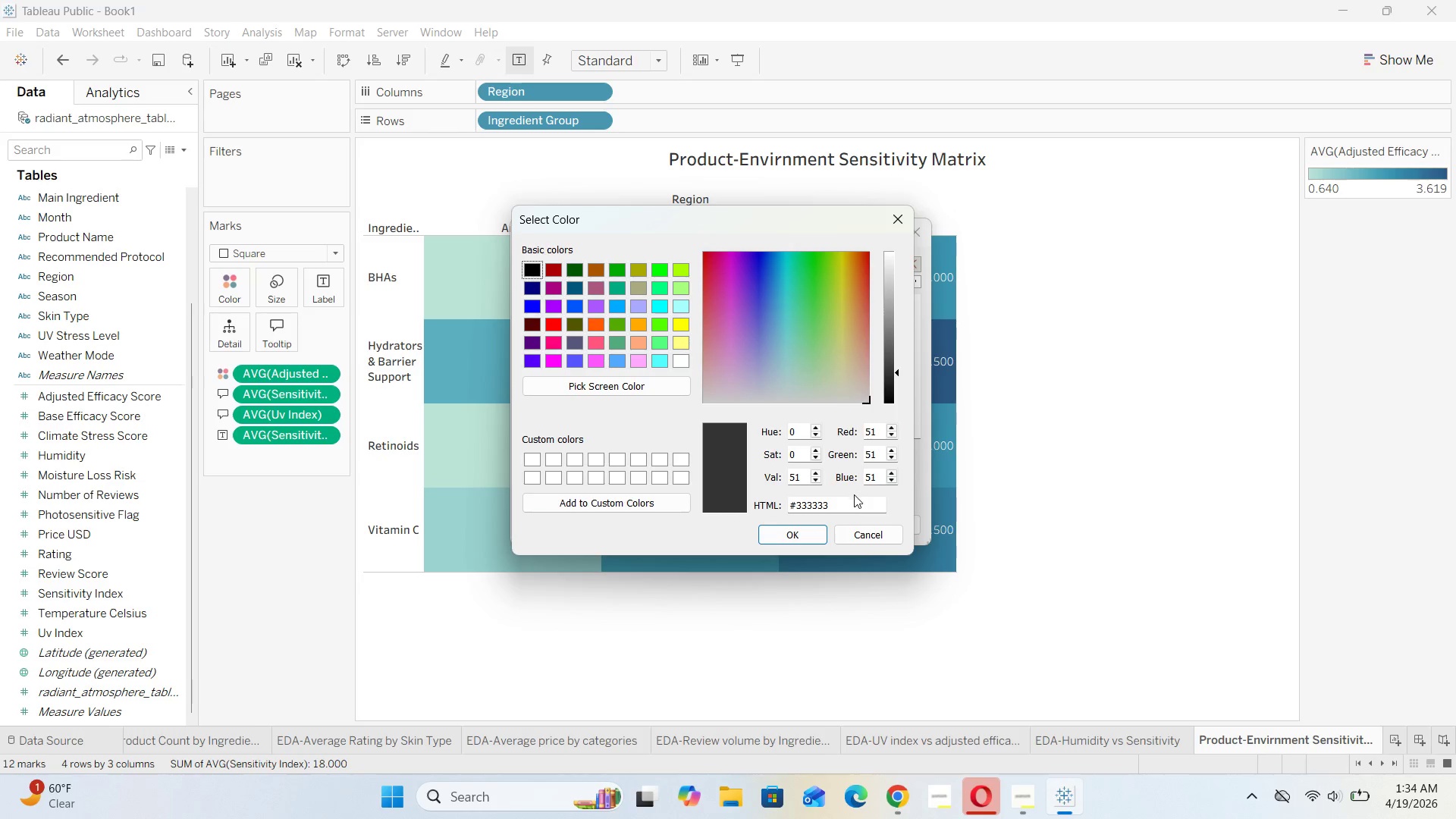 
left_click_drag(start_coordinate=[850, 503], to_coordinate=[799, 507])
 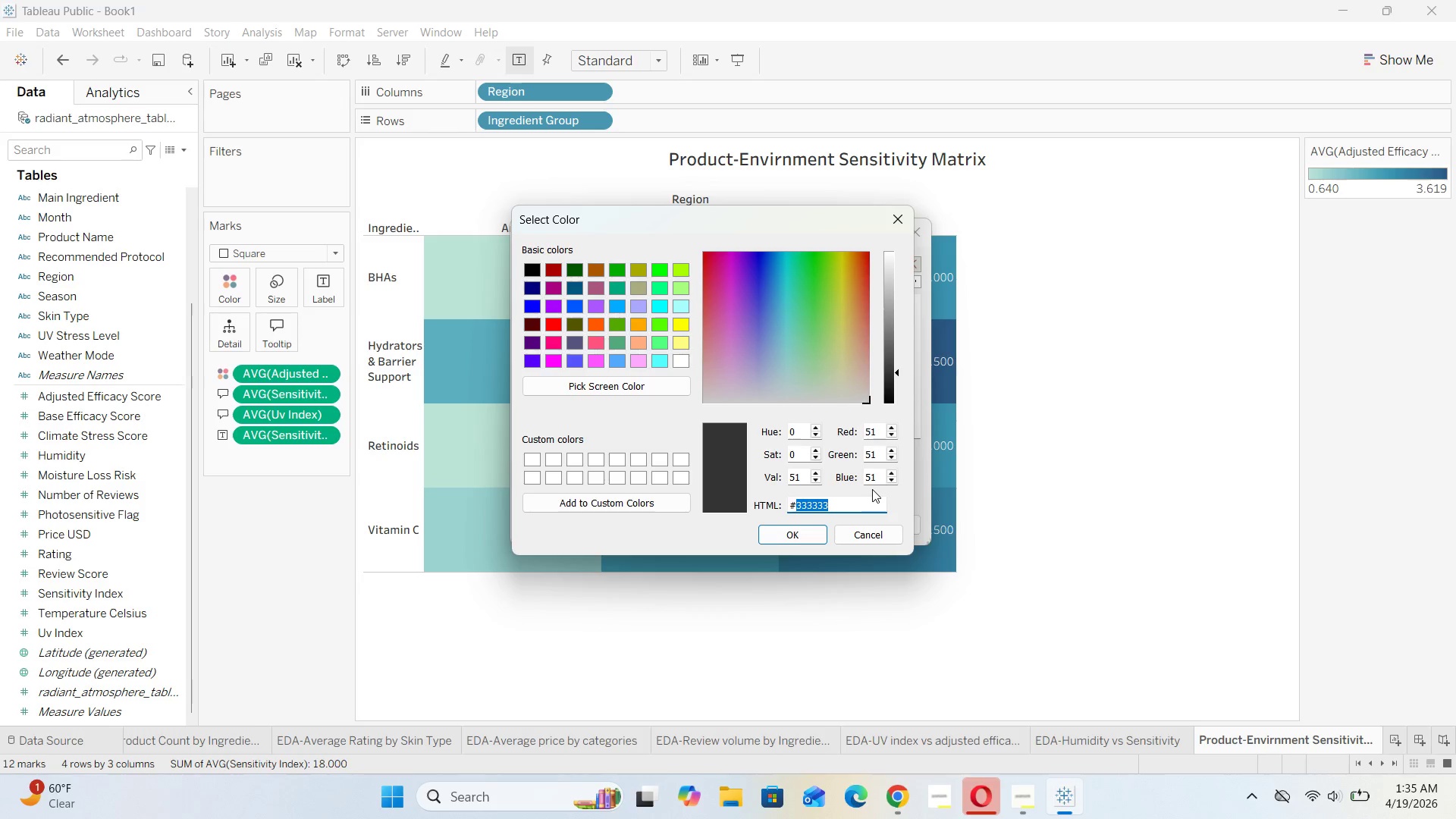 
type(757575)
 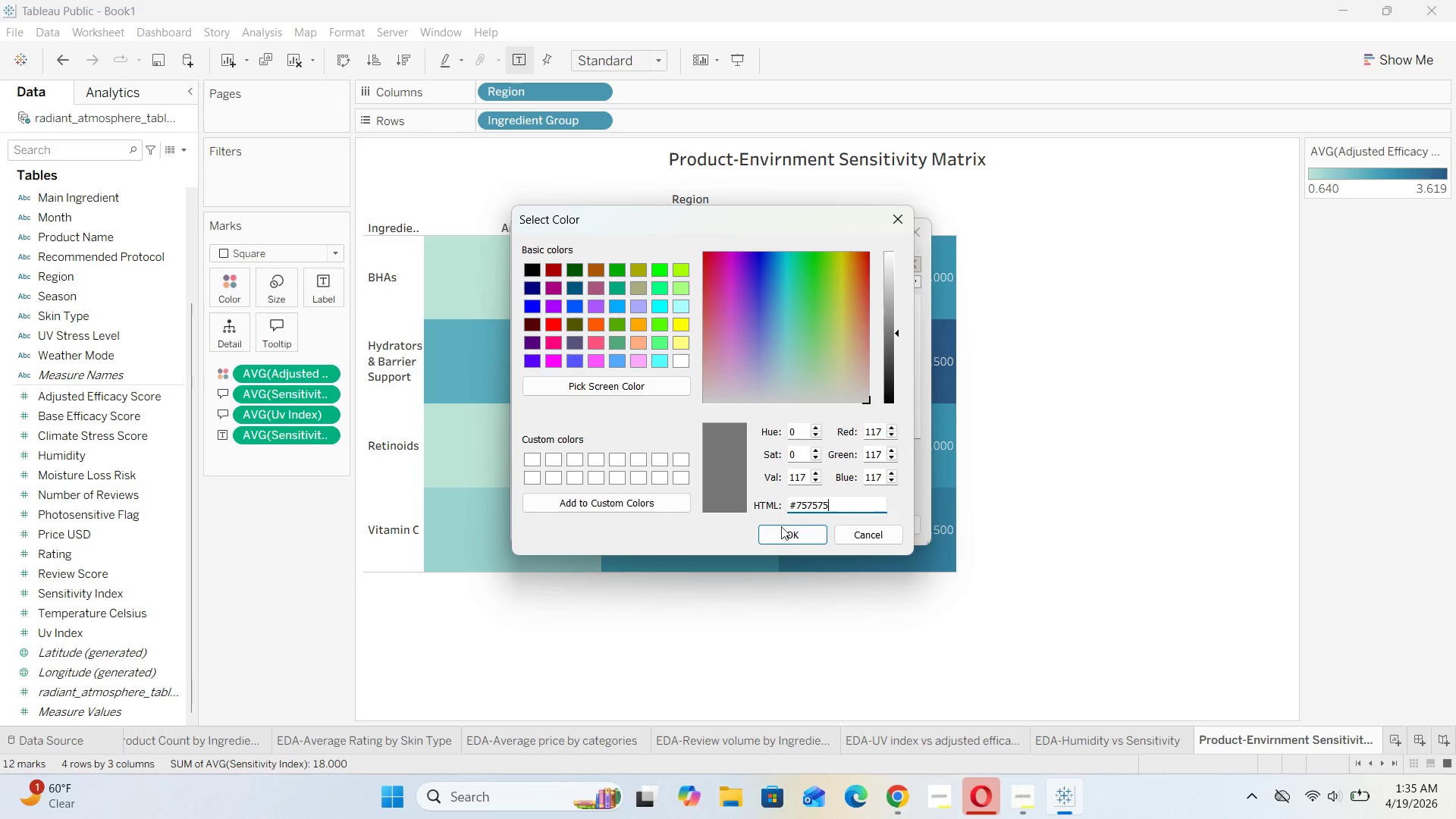 
left_click([784, 535])
 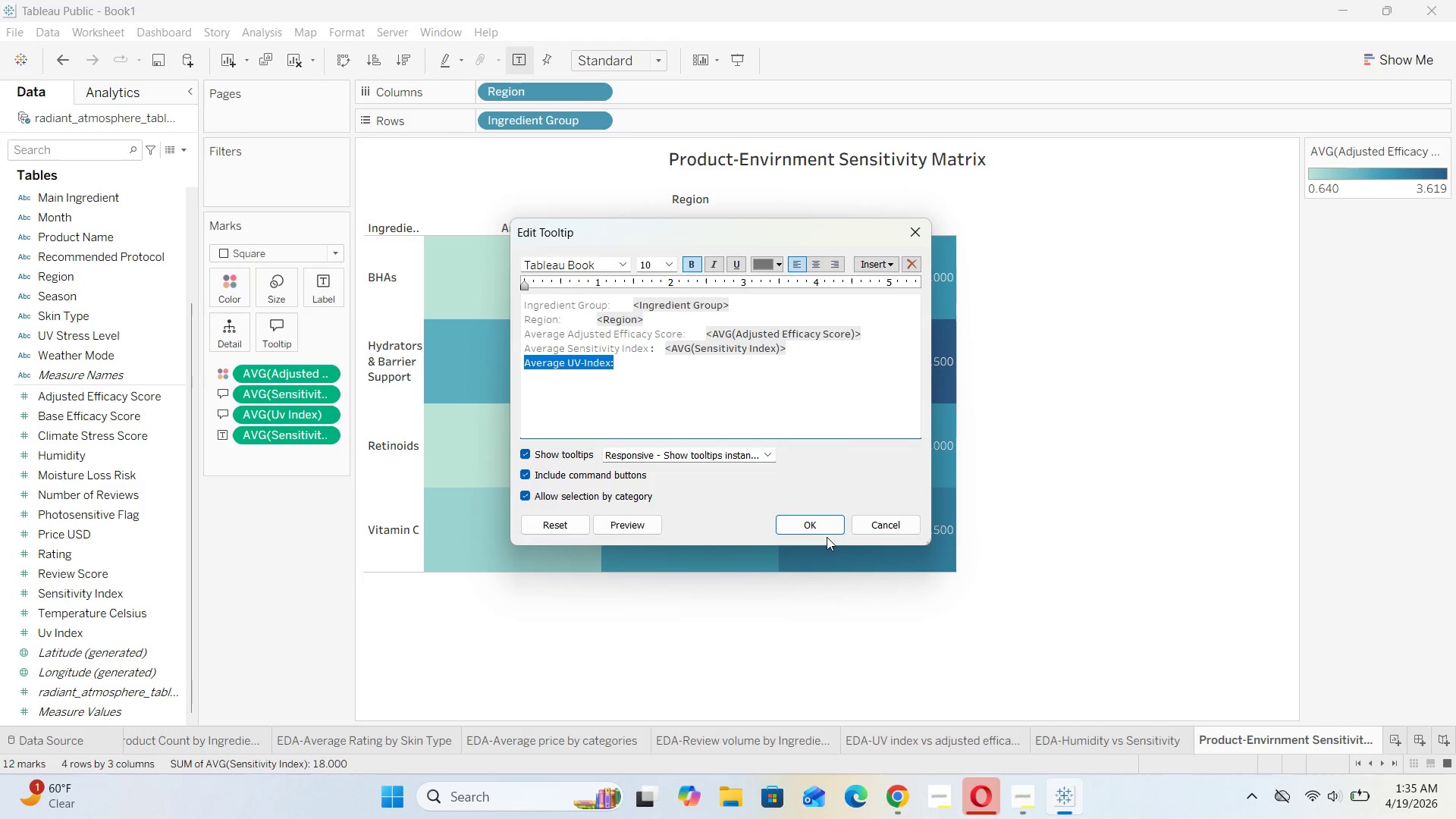 
left_click([814, 522])
 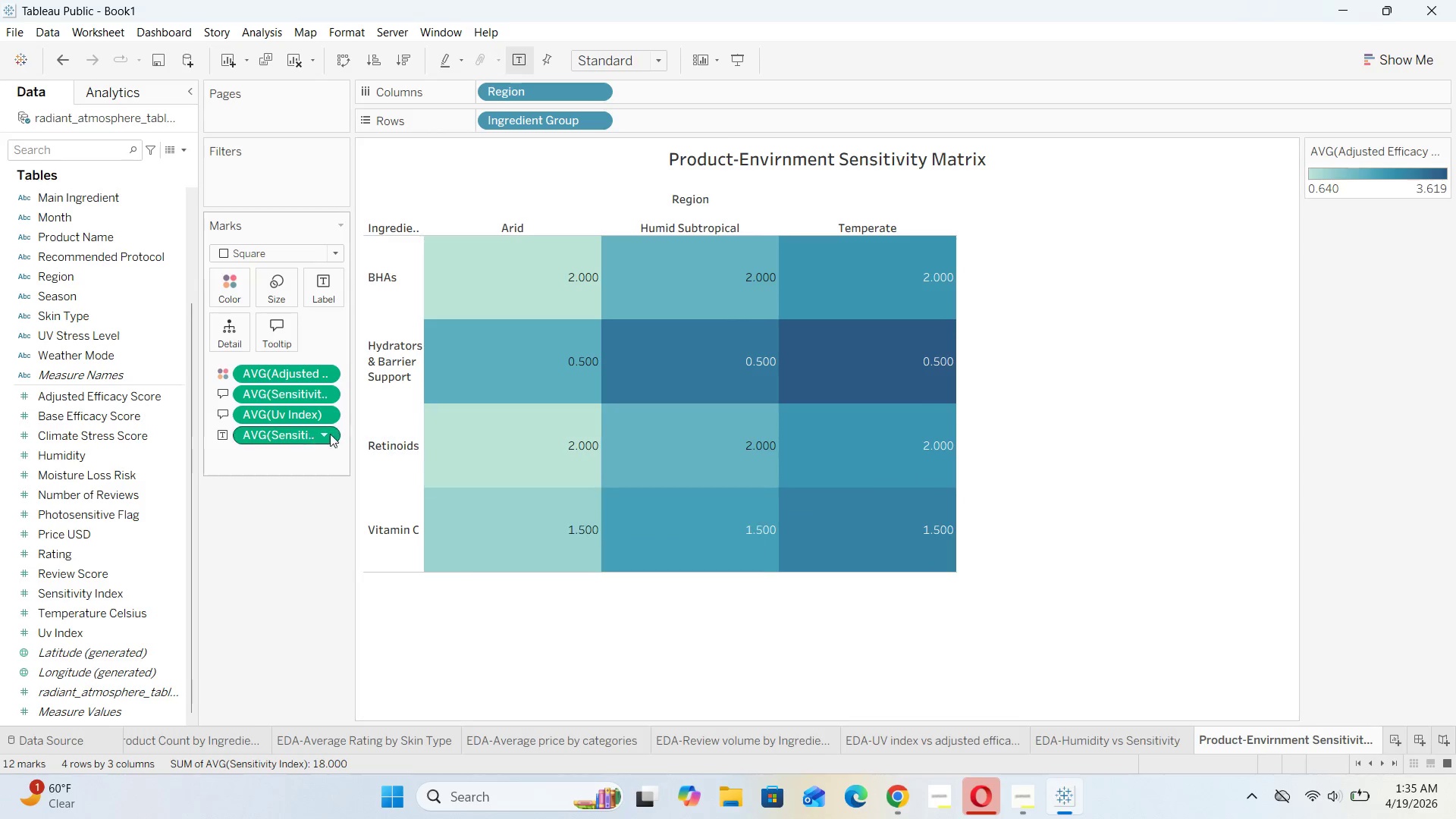 
left_click([263, 330])
 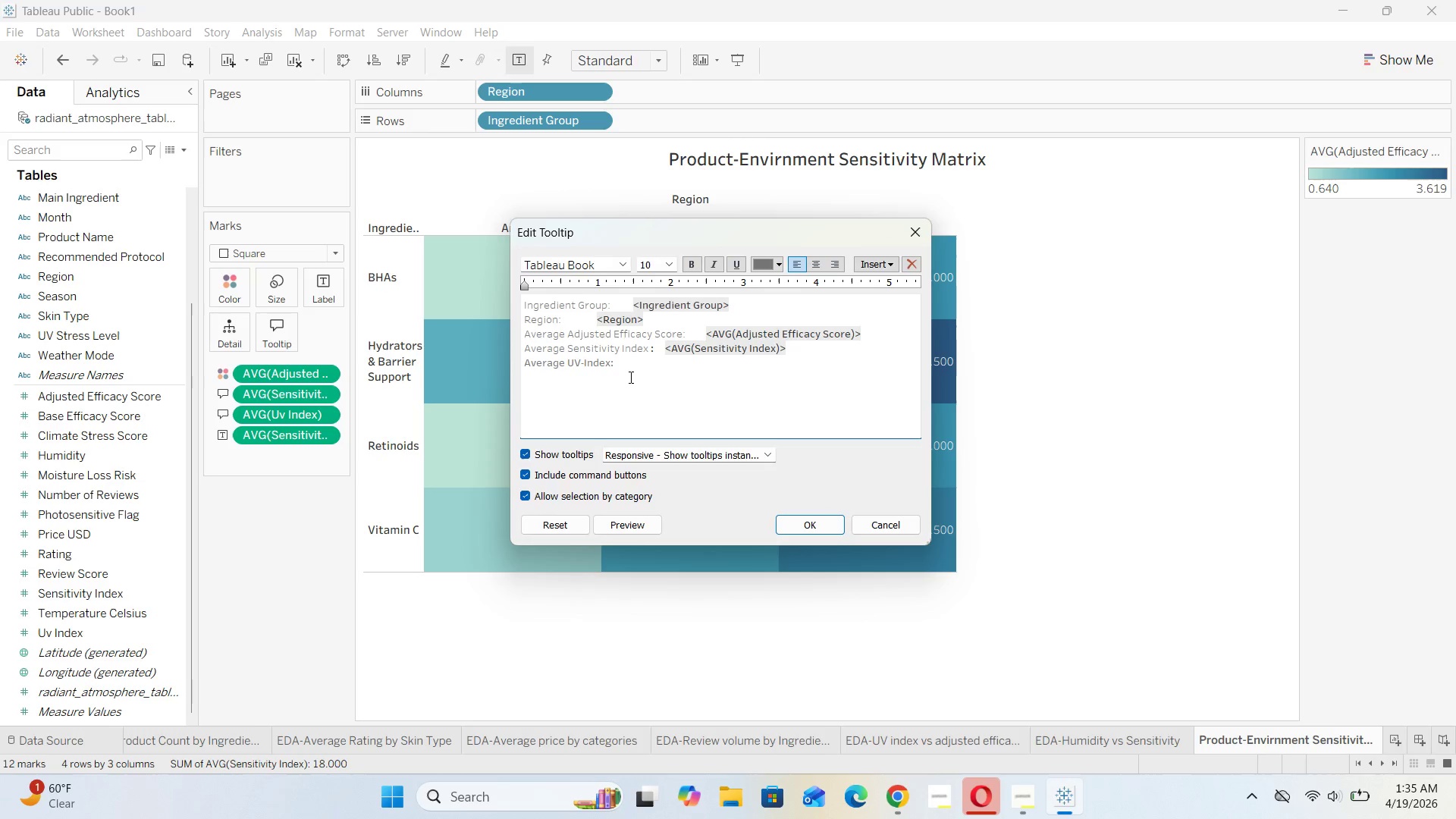 
left_click([629, 368])
 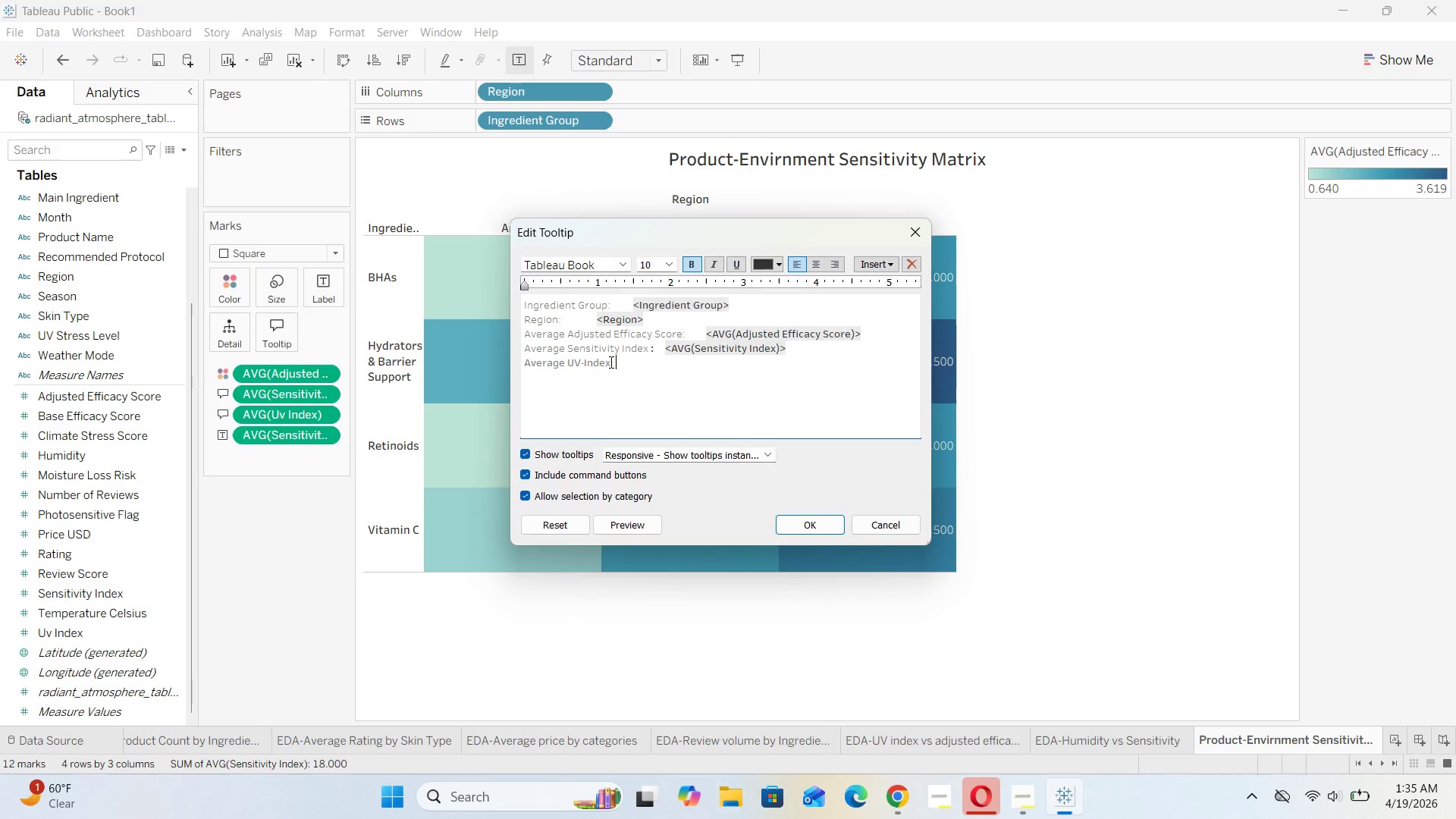 
left_click([611, 361])
 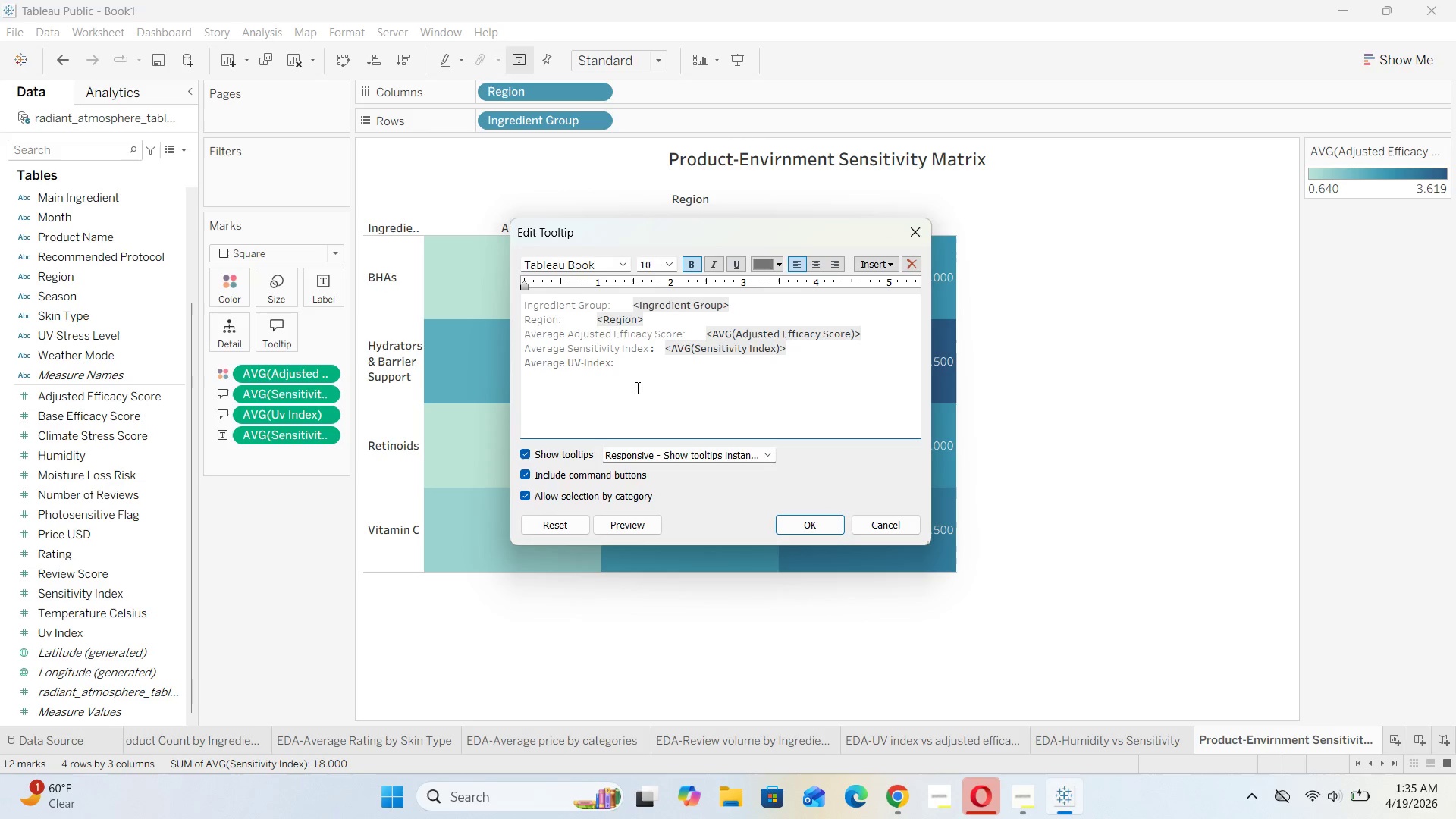 
key(Space)
 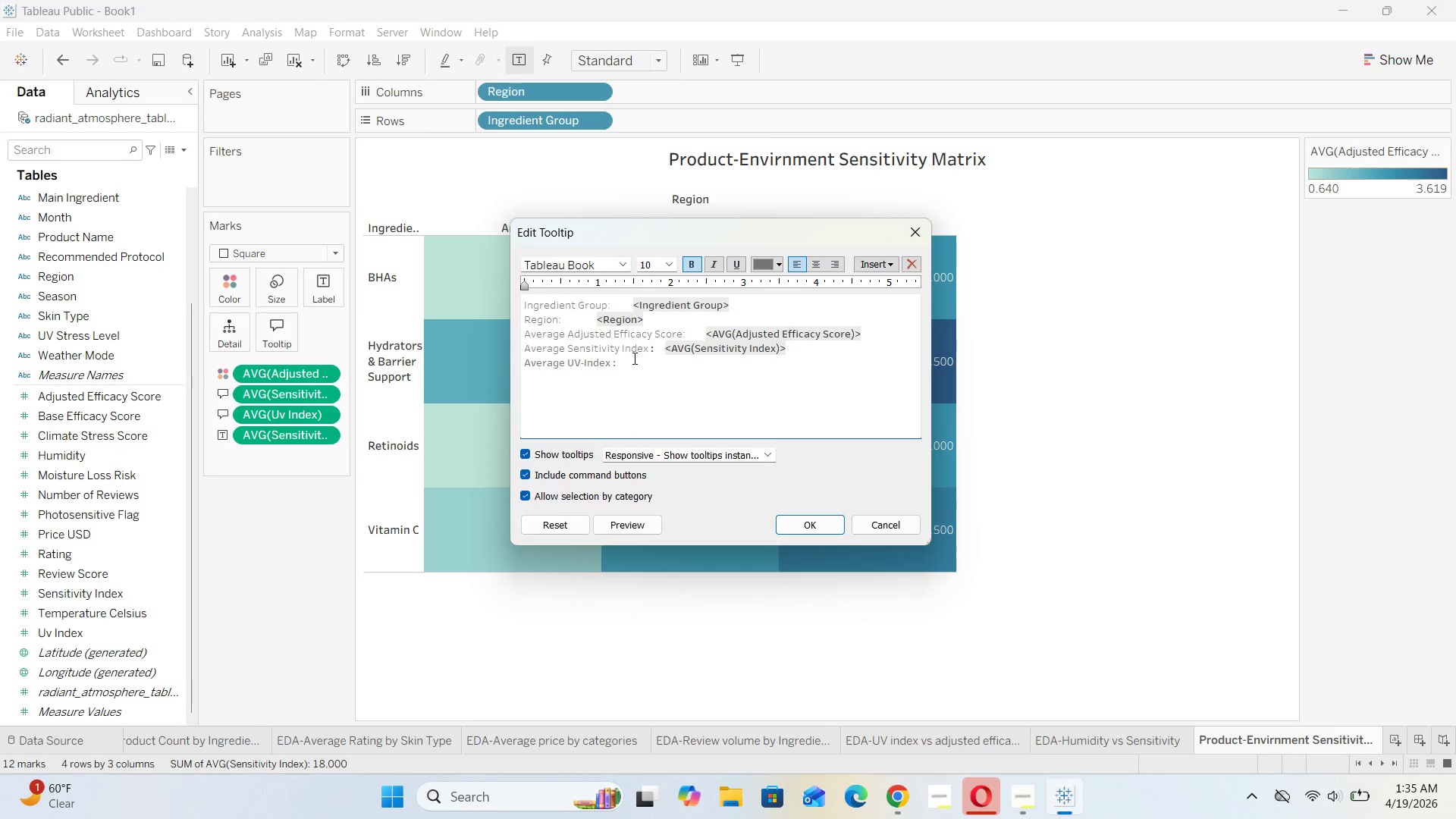 
left_click([632, 360])
 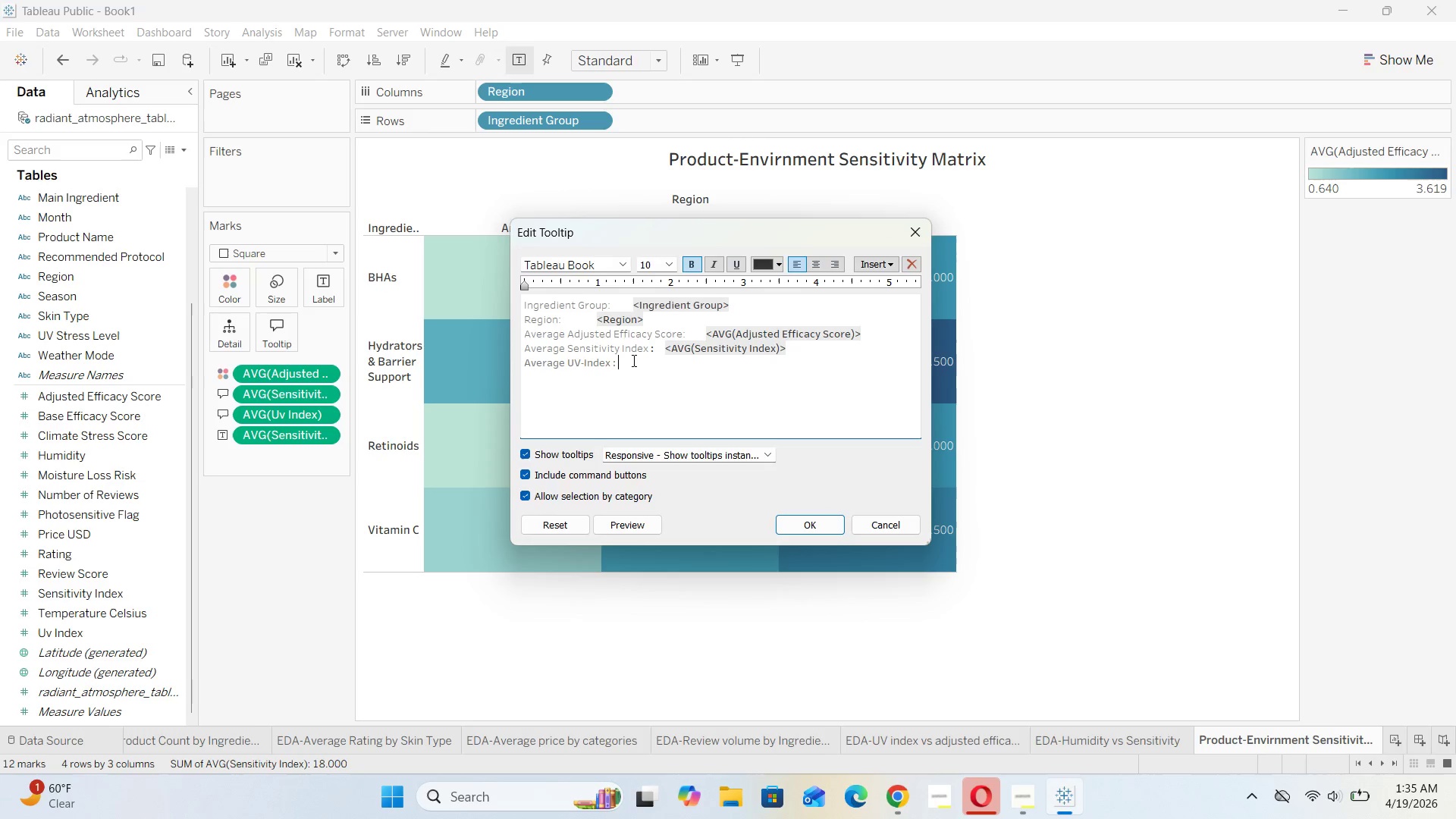 
key(Space)
 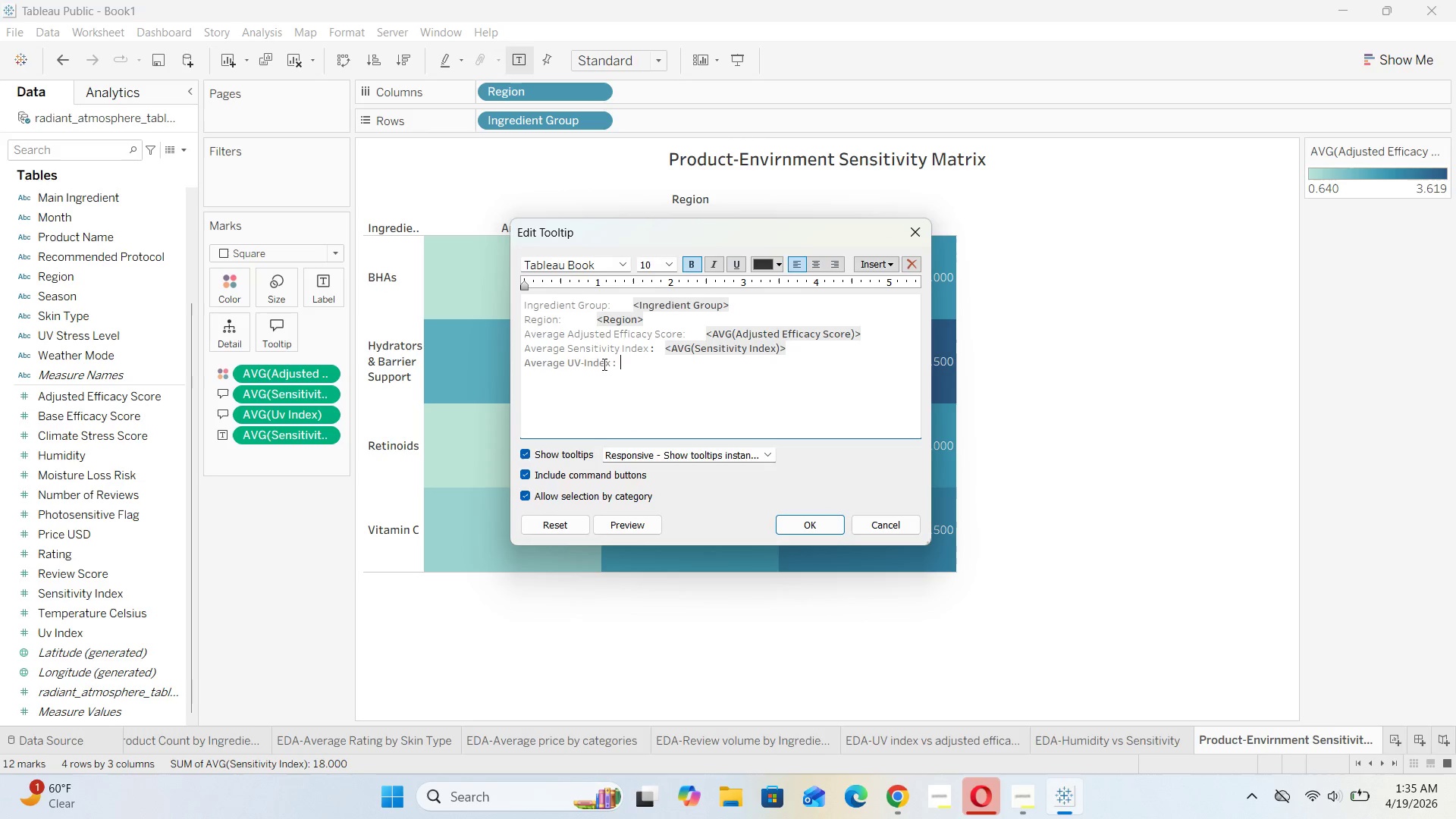 
left_click_drag(start_coordinate=[610, 362], to_coordinate=[491, 366])
 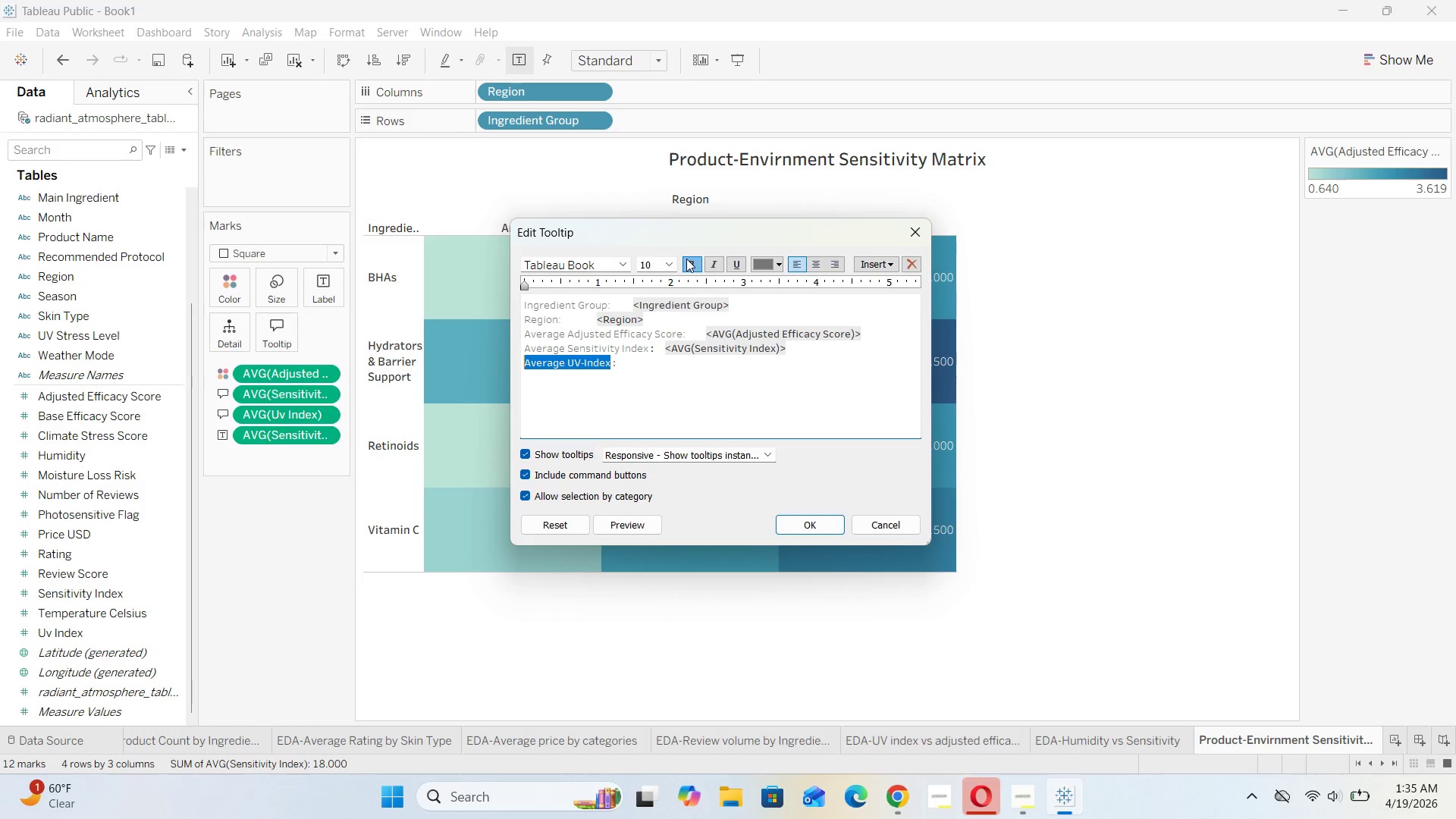 
left_click([689, 259])
 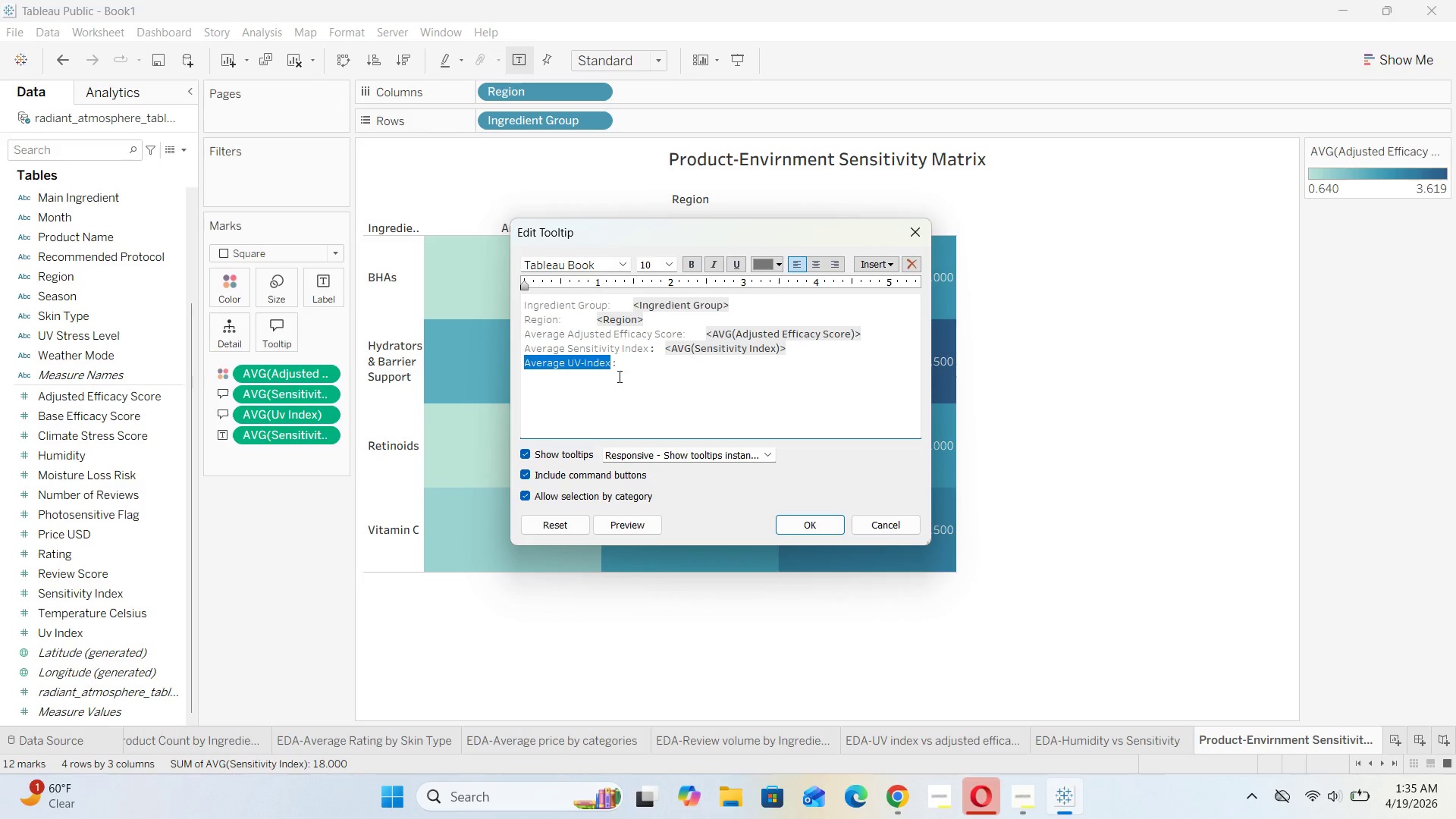 
left_click([623, 366])
 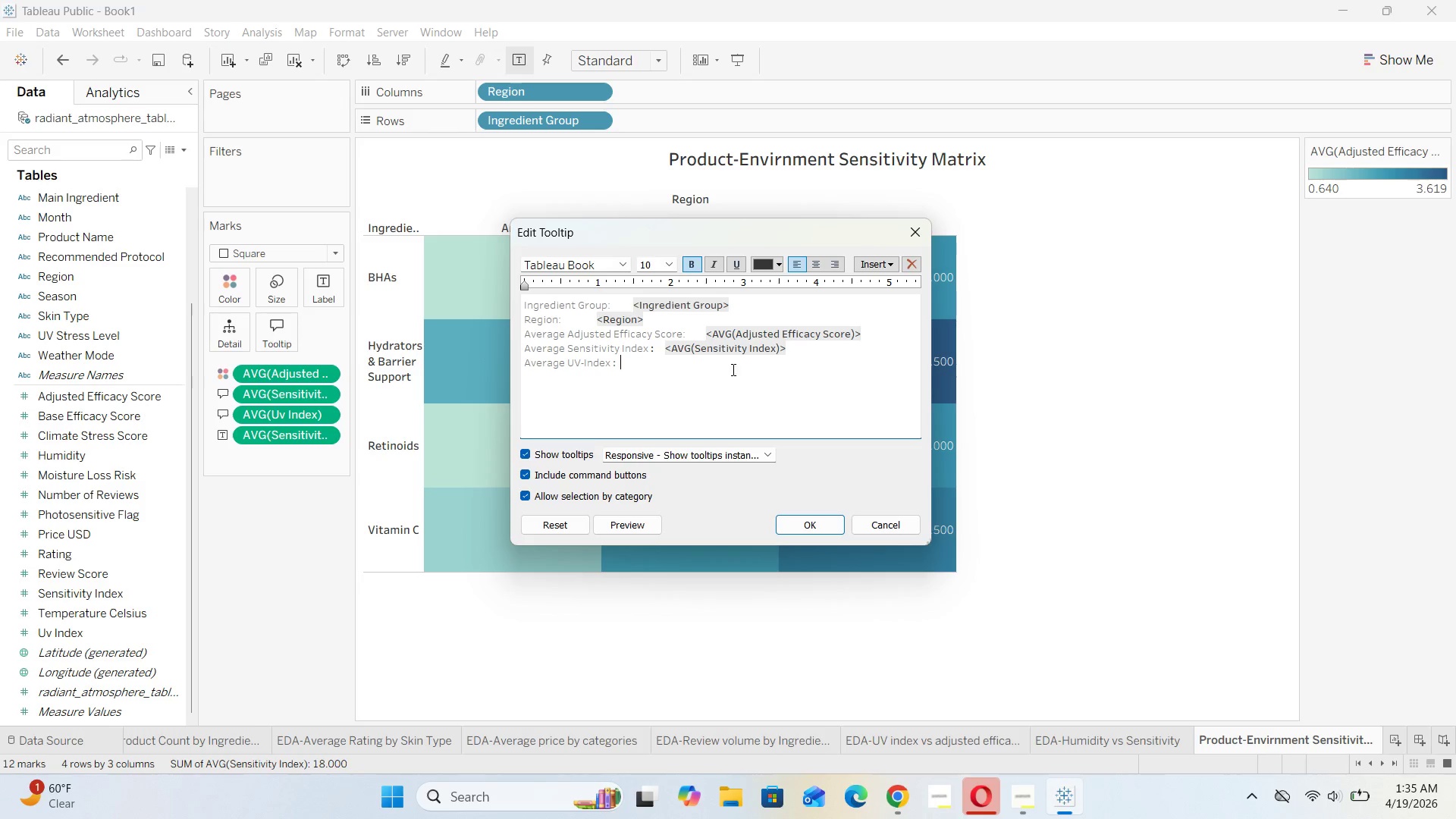 
left_click([887, 258])
 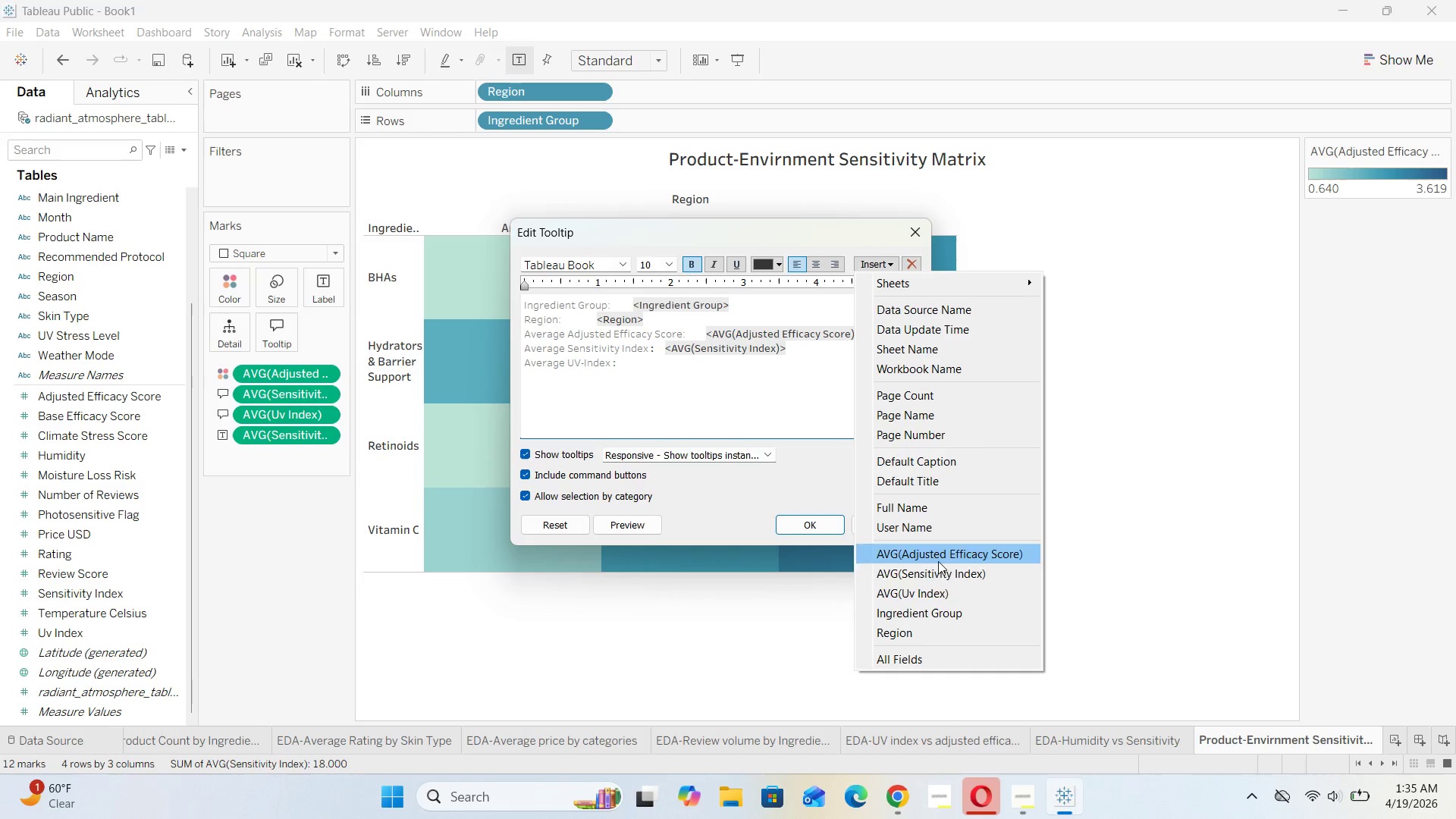 
left_click([943, 600])
 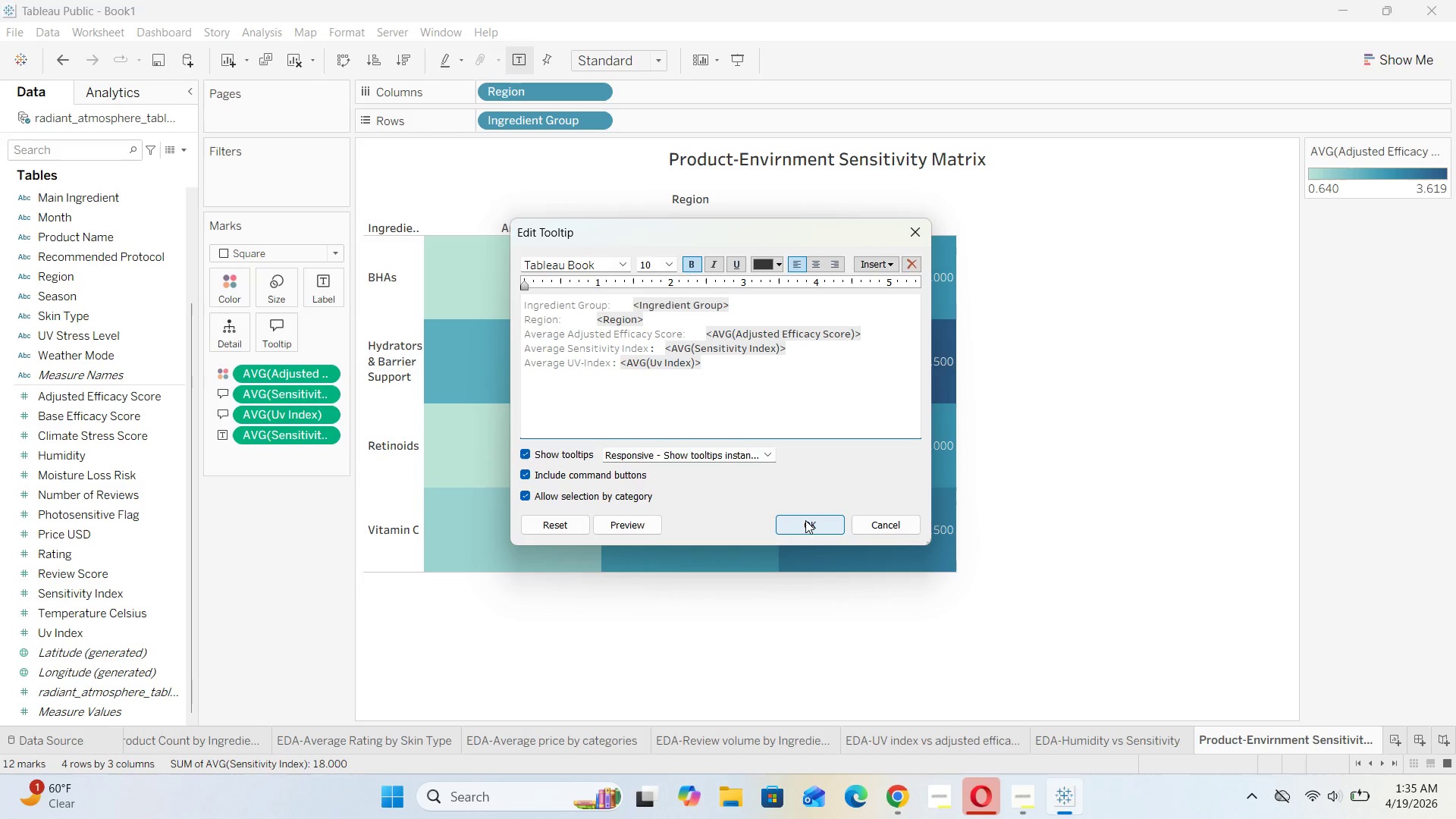 
left_click([805, 520])
 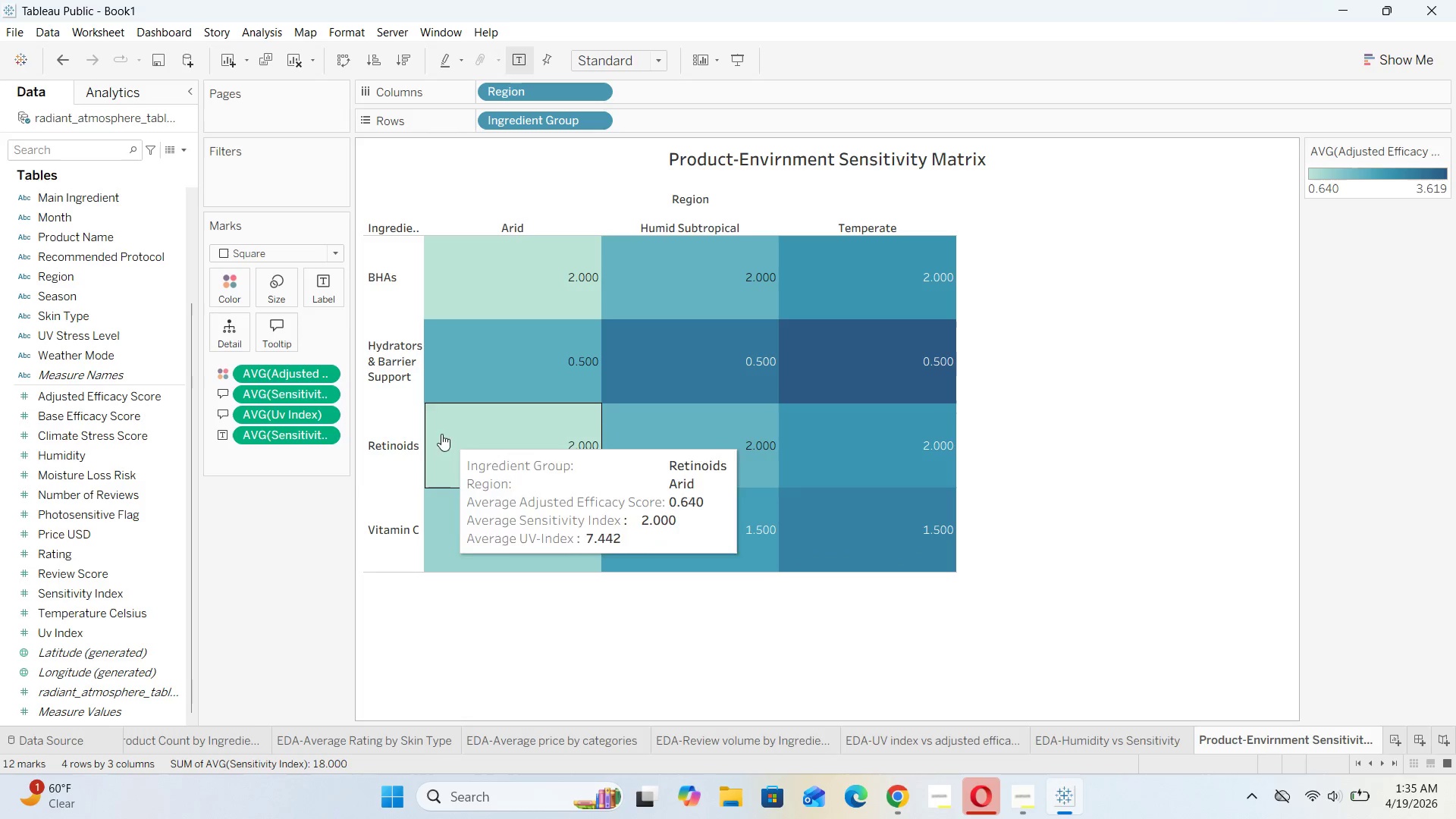 
double_click([287, 337])
 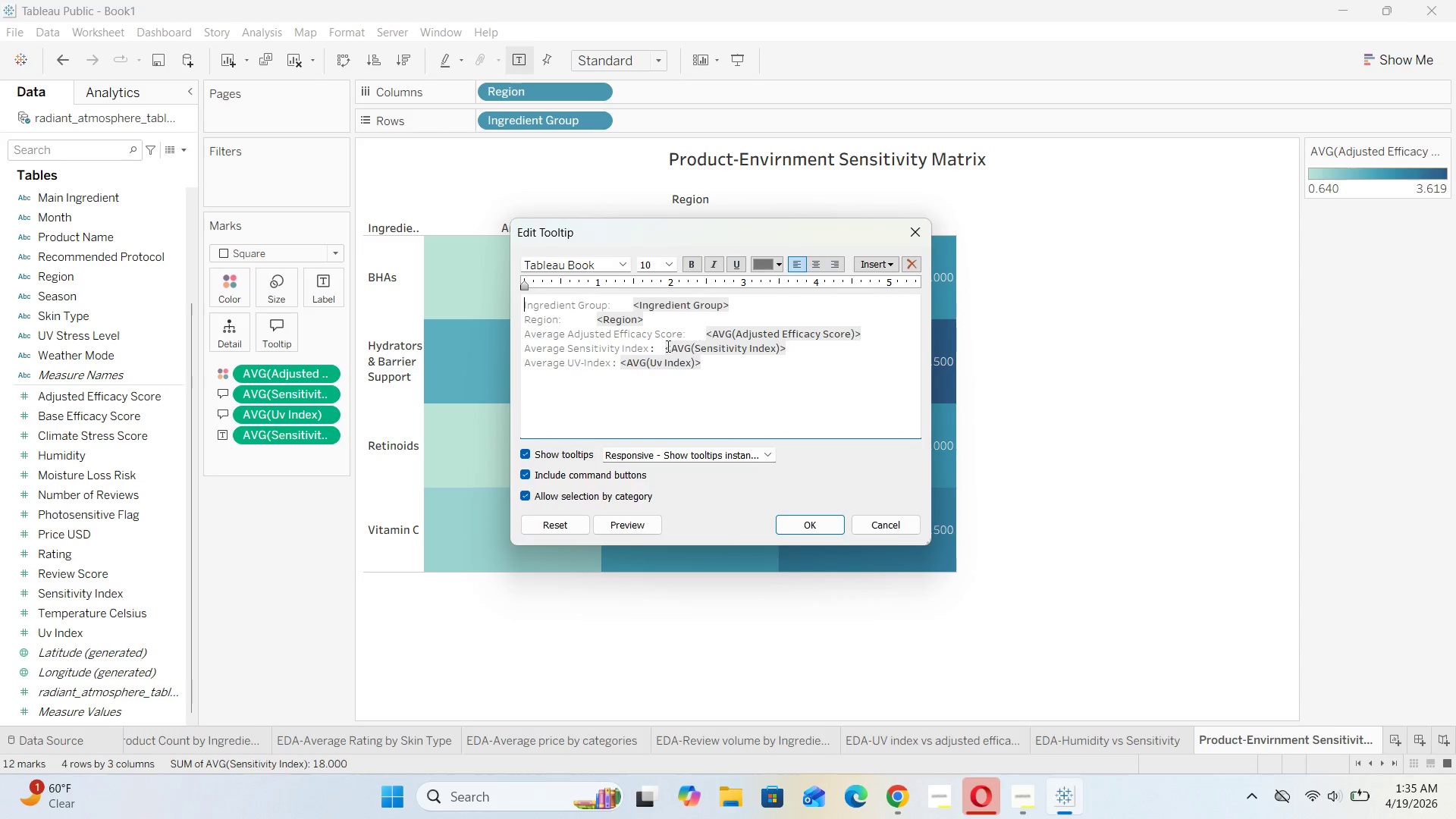 
left_click([662, 346])
 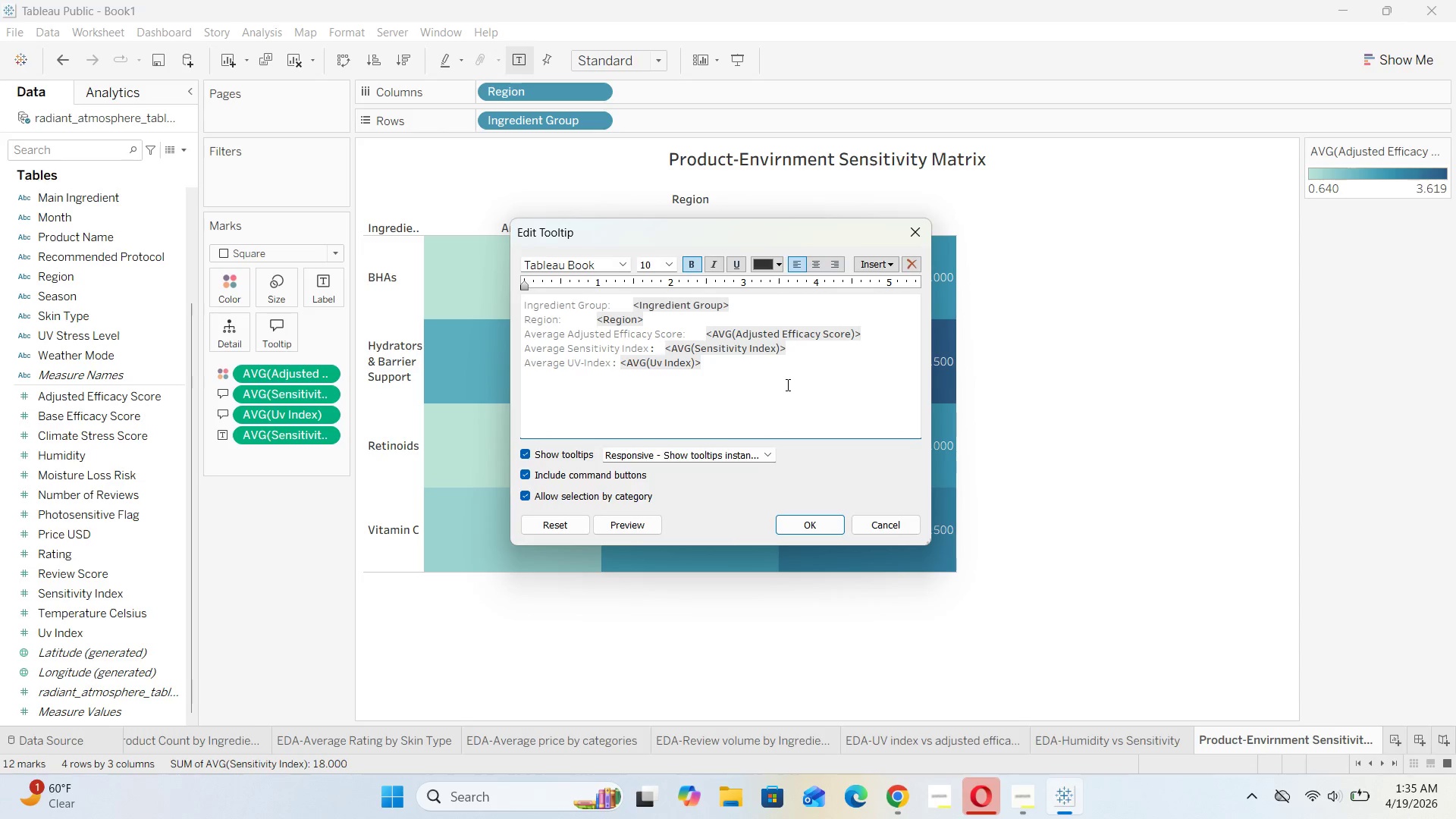 
key(Space)
 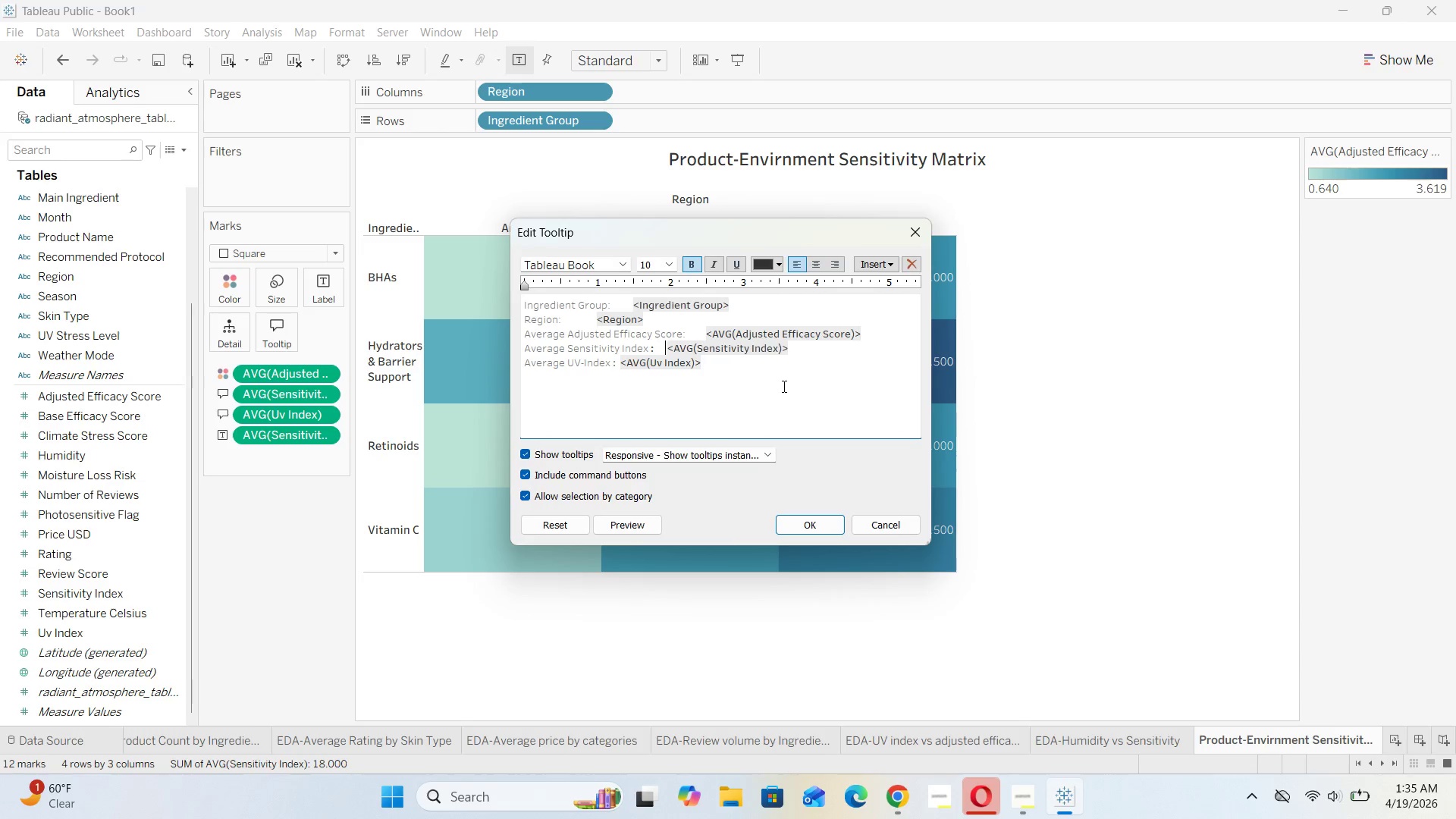 
key(Space)
 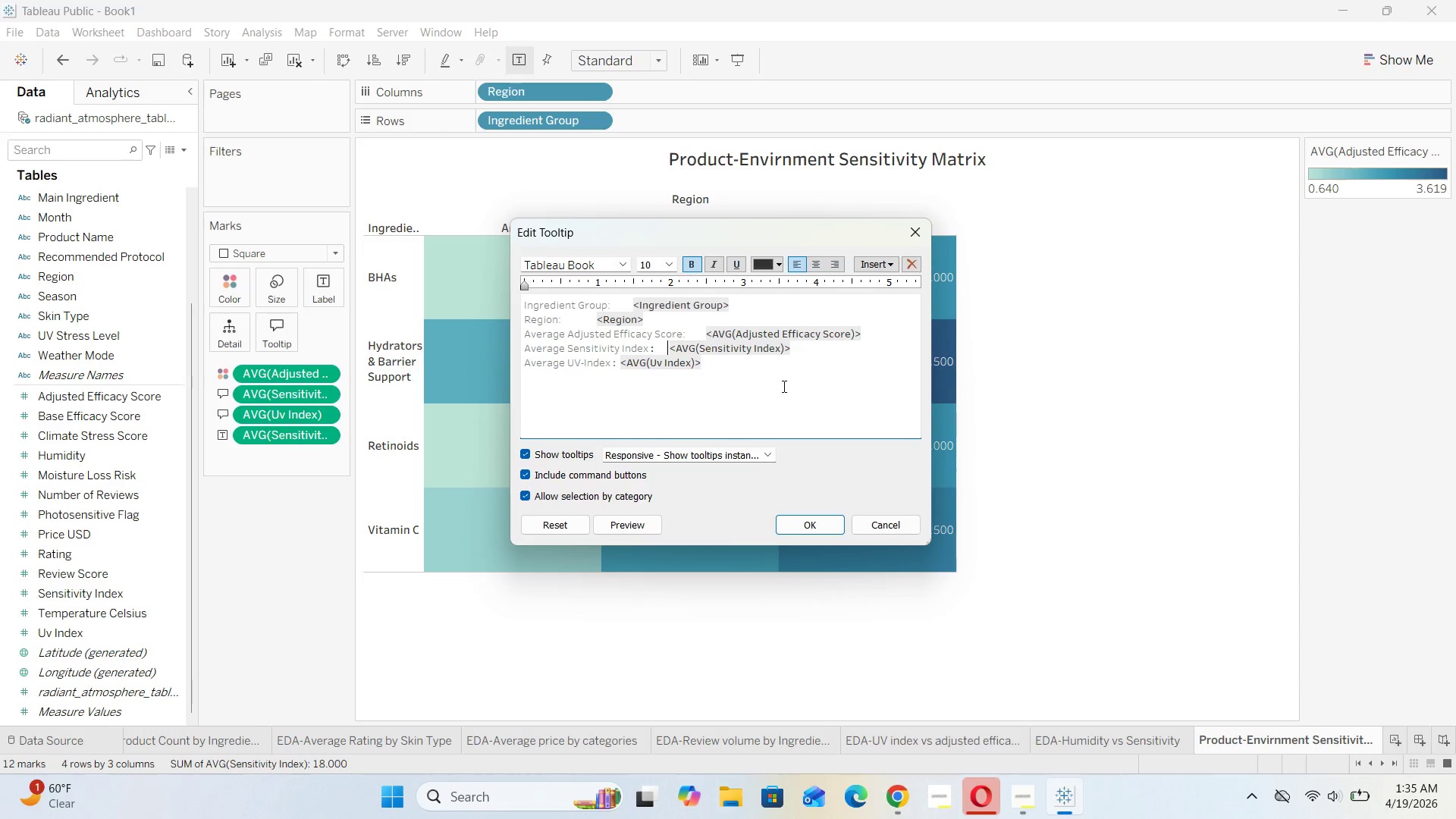 
key(Space)
 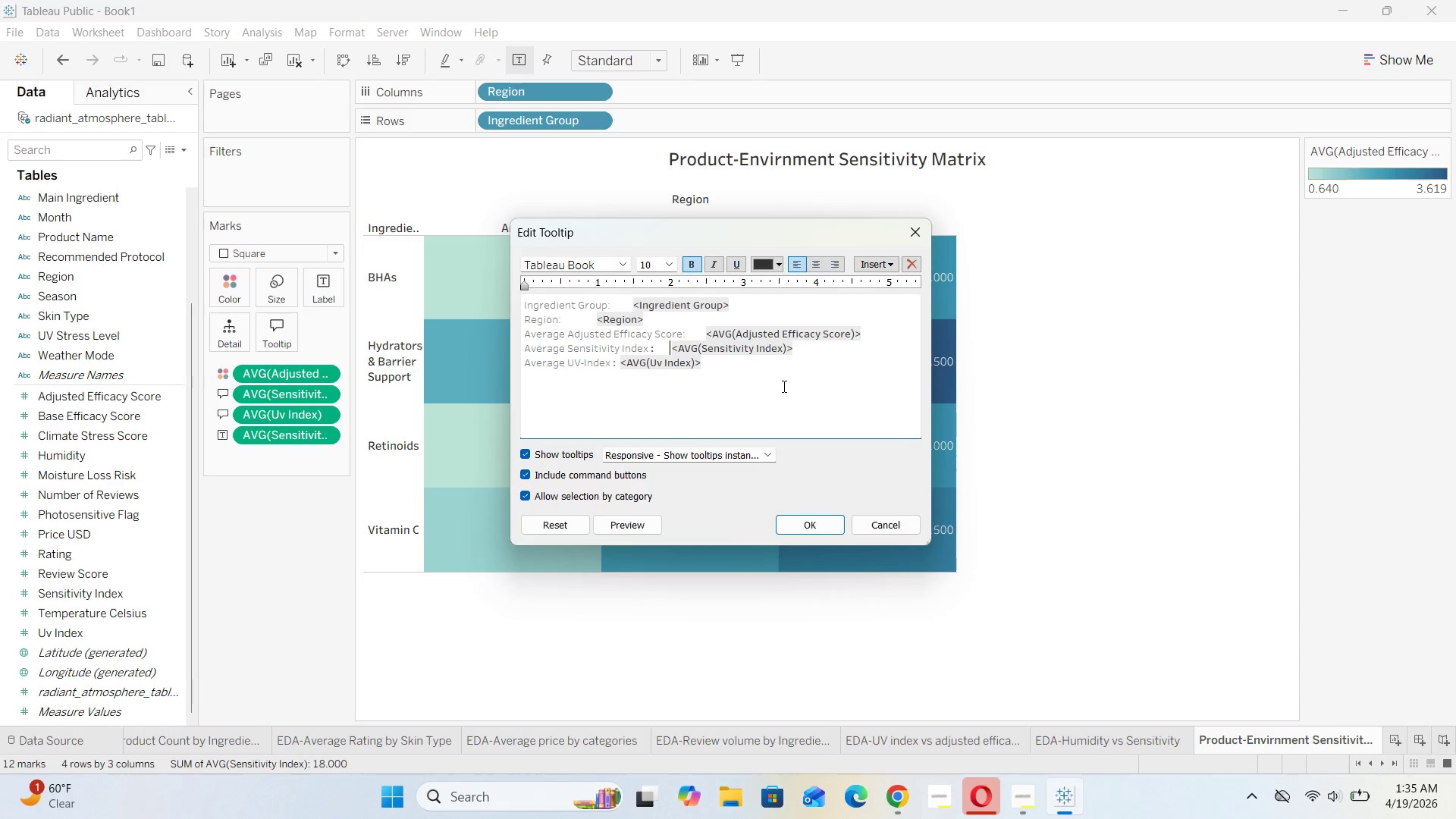 
key(Space)
 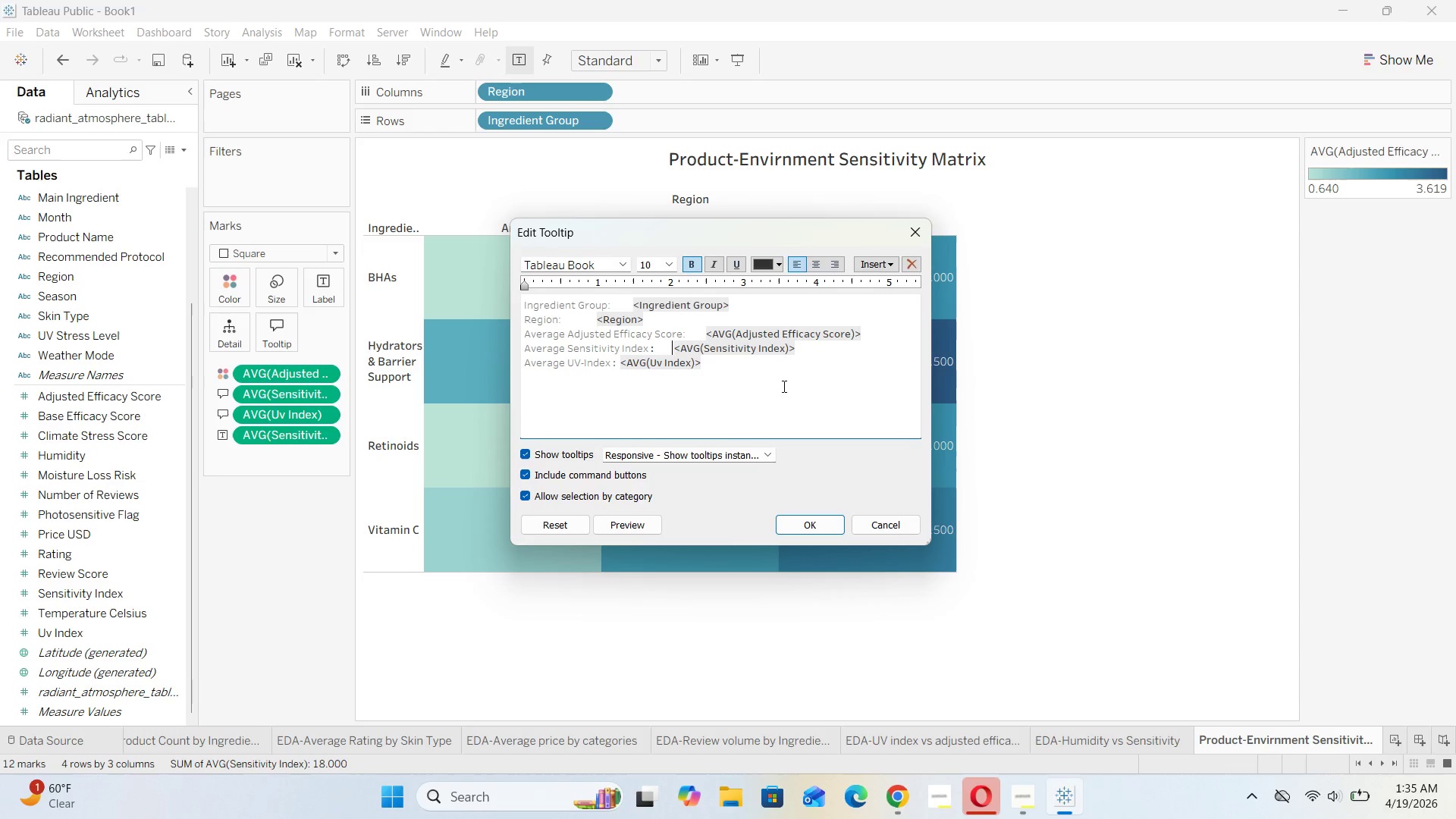 
hold_key(key=Space, duration=0.77)
 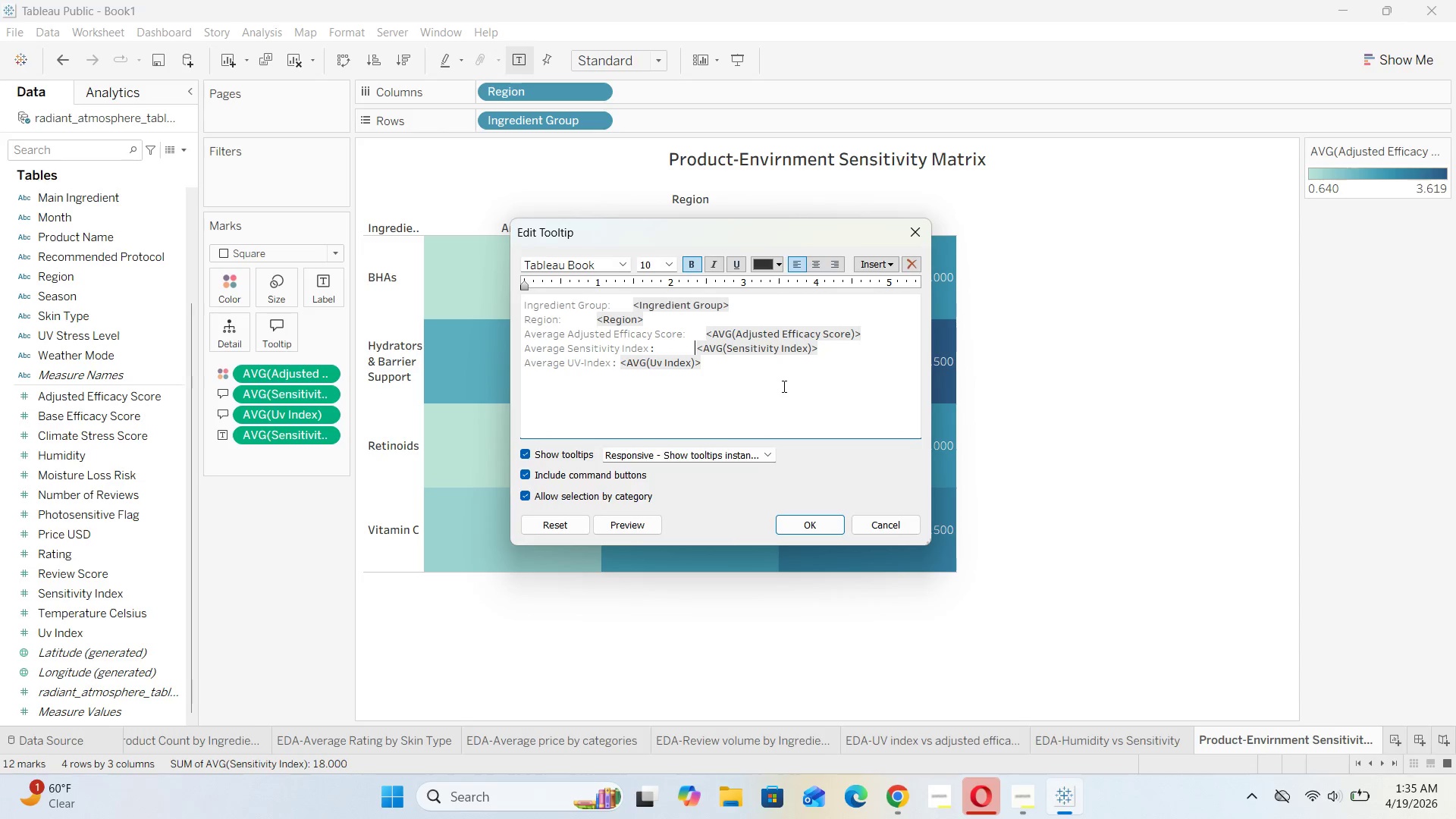 
key(Space)
 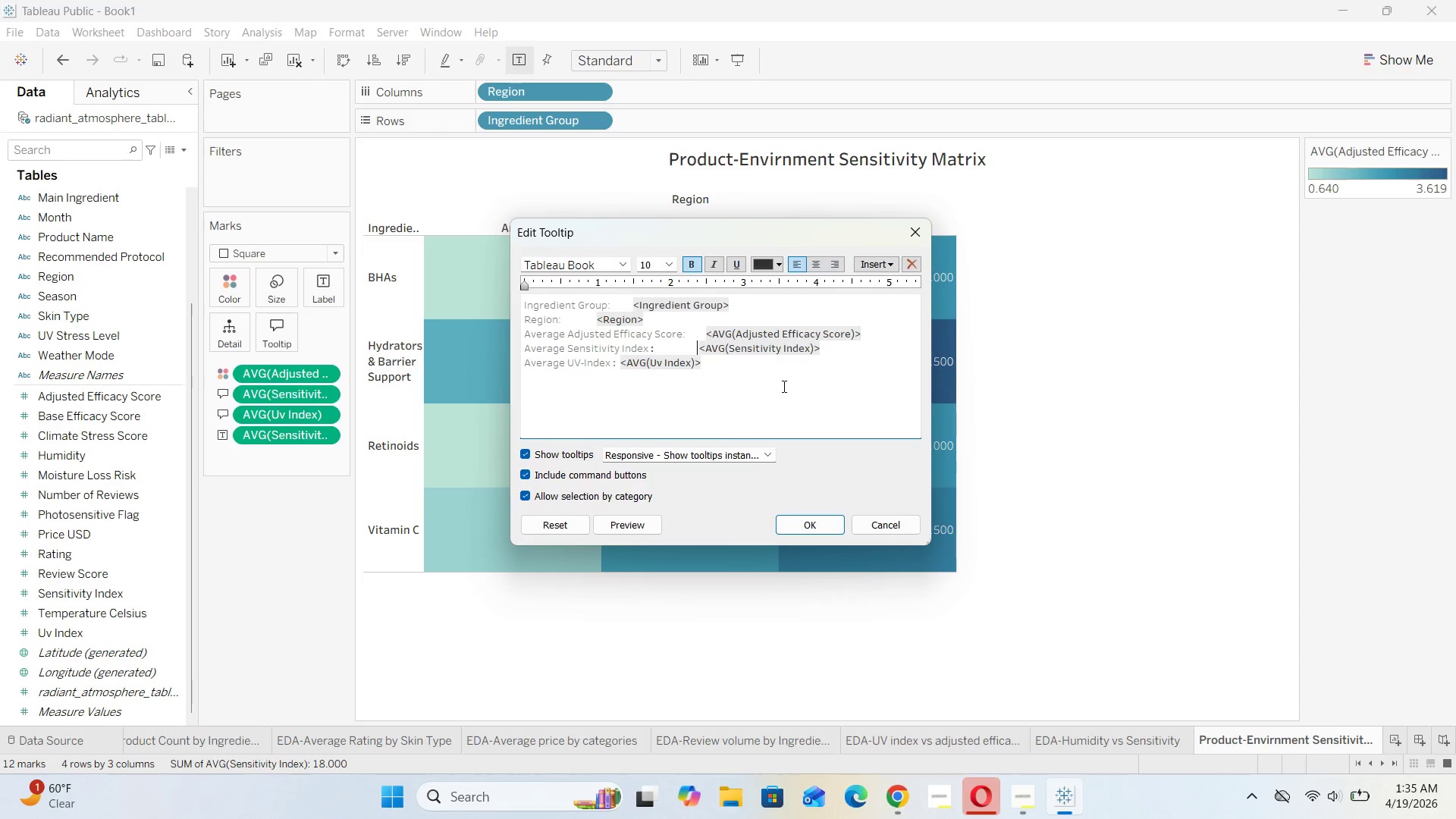 
key(Space)
 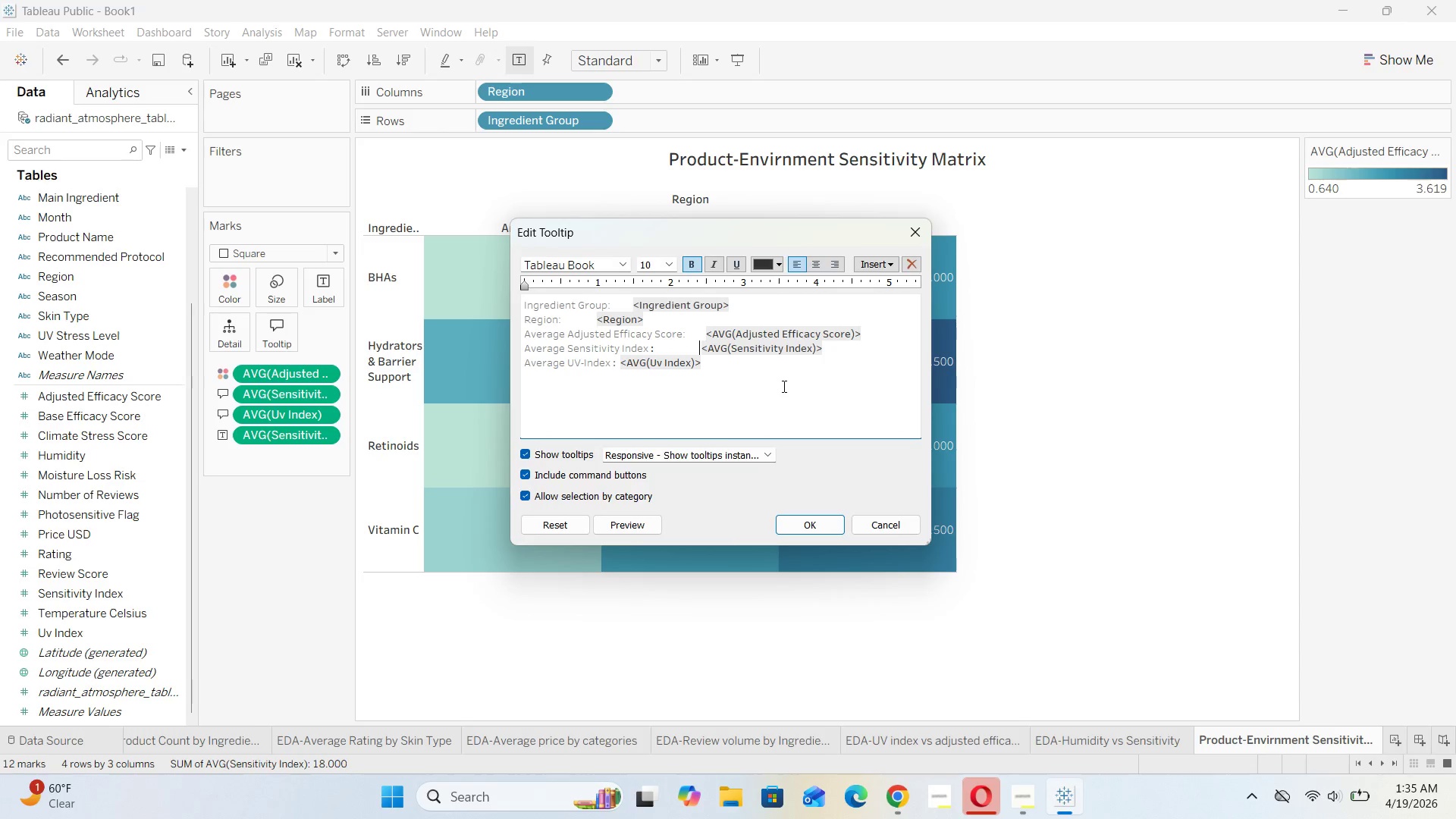 
key(Space)
 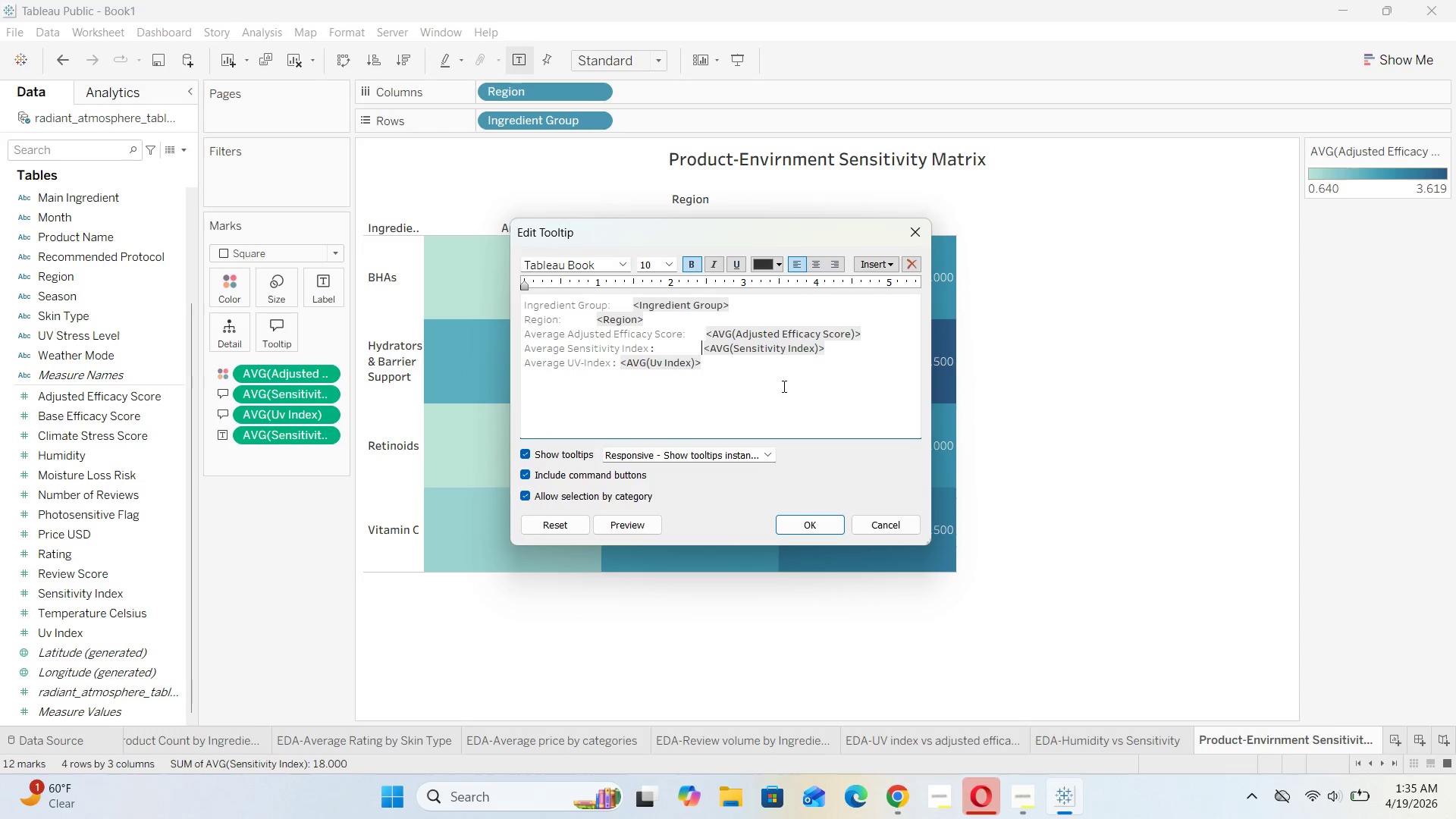 
key(Space)
 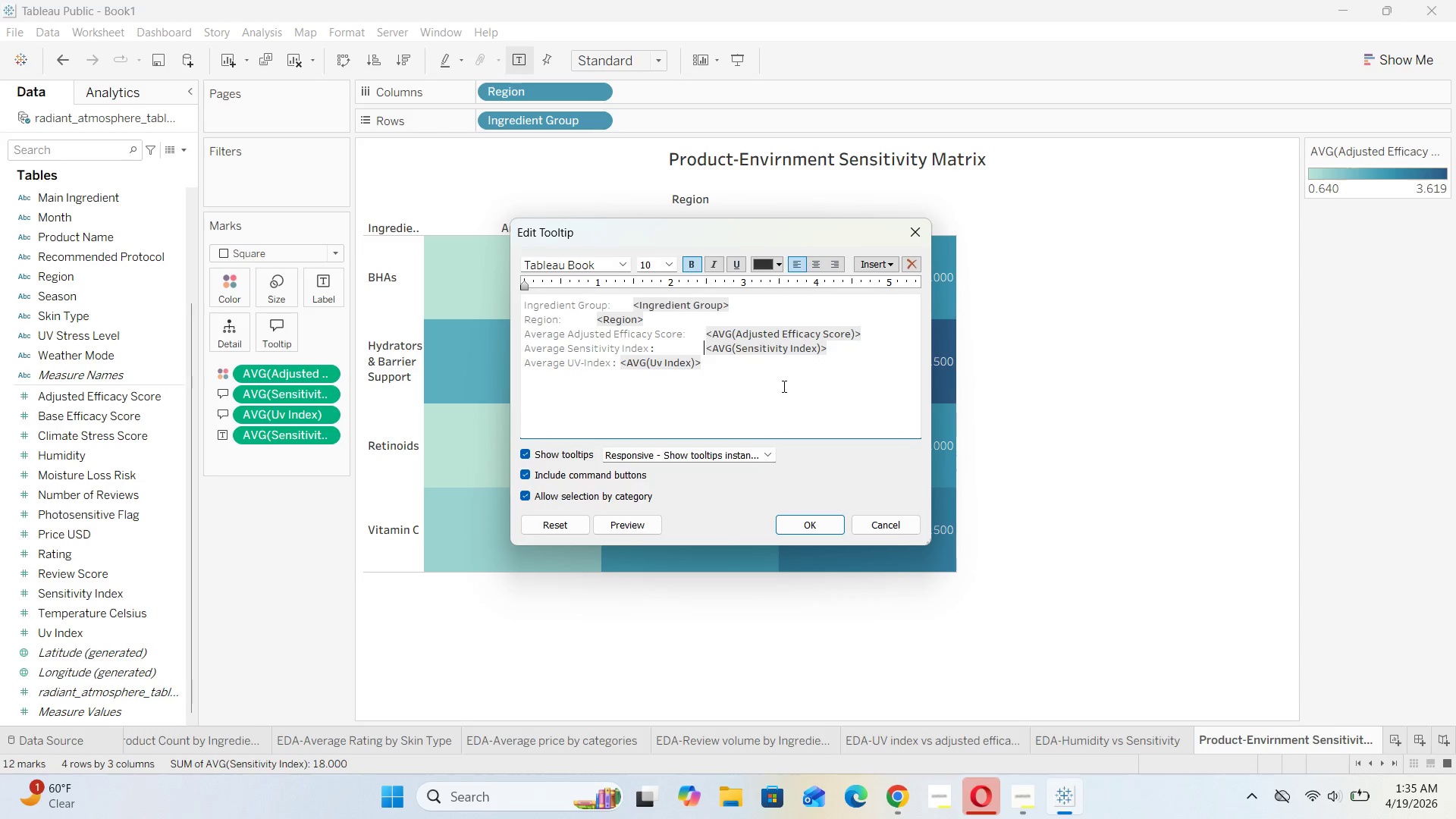 
key(Space)
 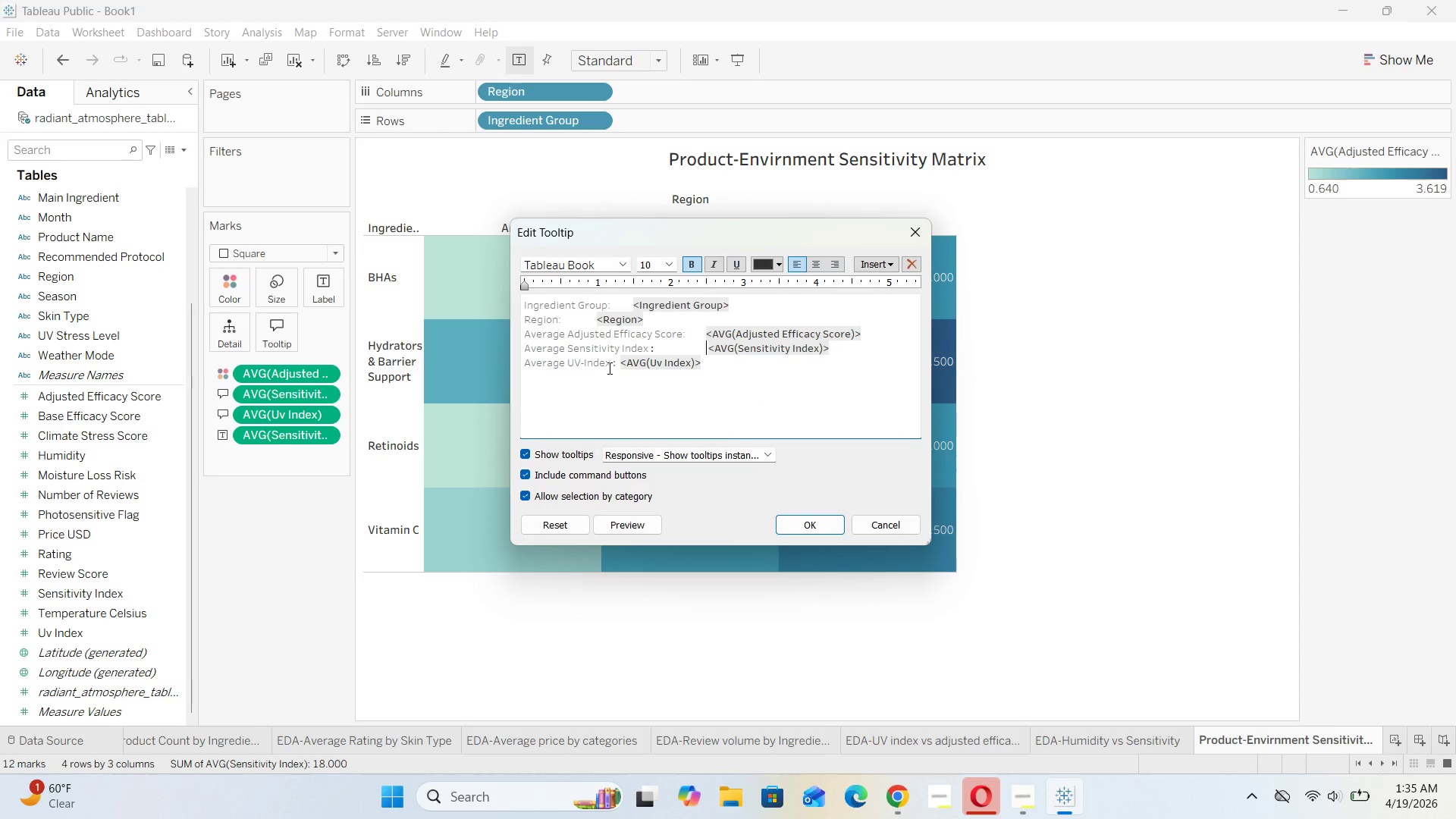 
left_click([614, 363])
 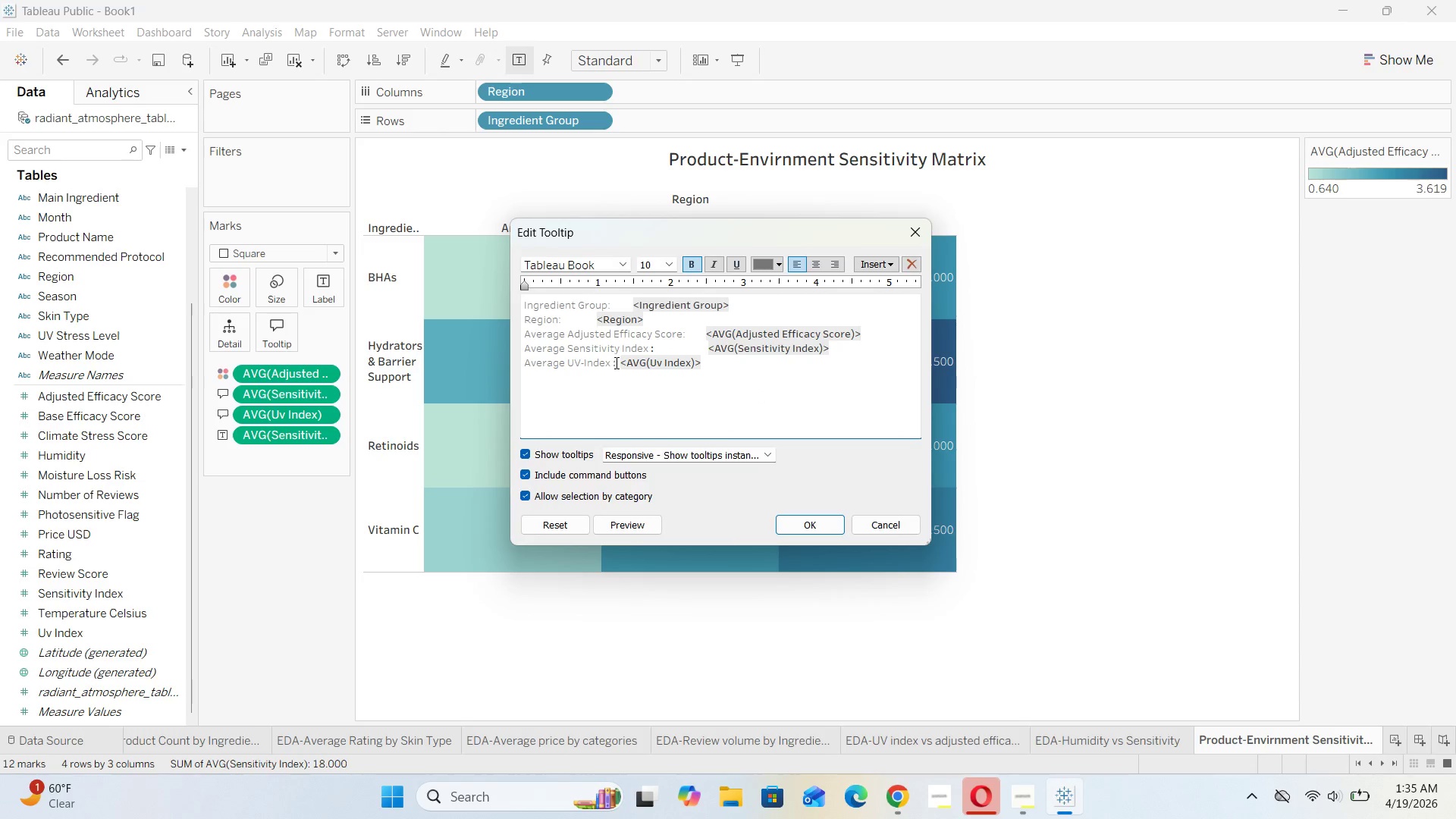 
key(Space)
 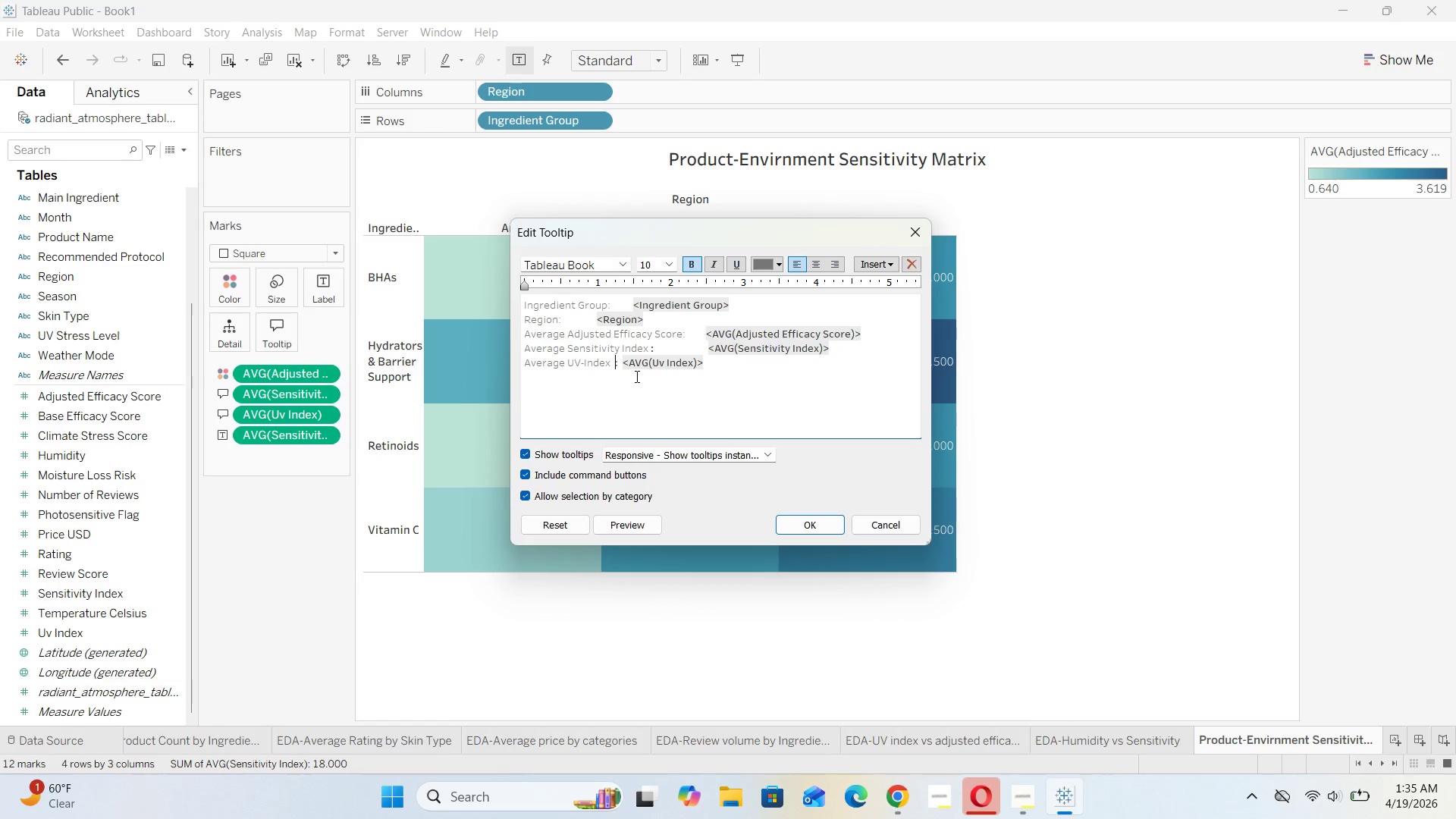 
key(Space)
 